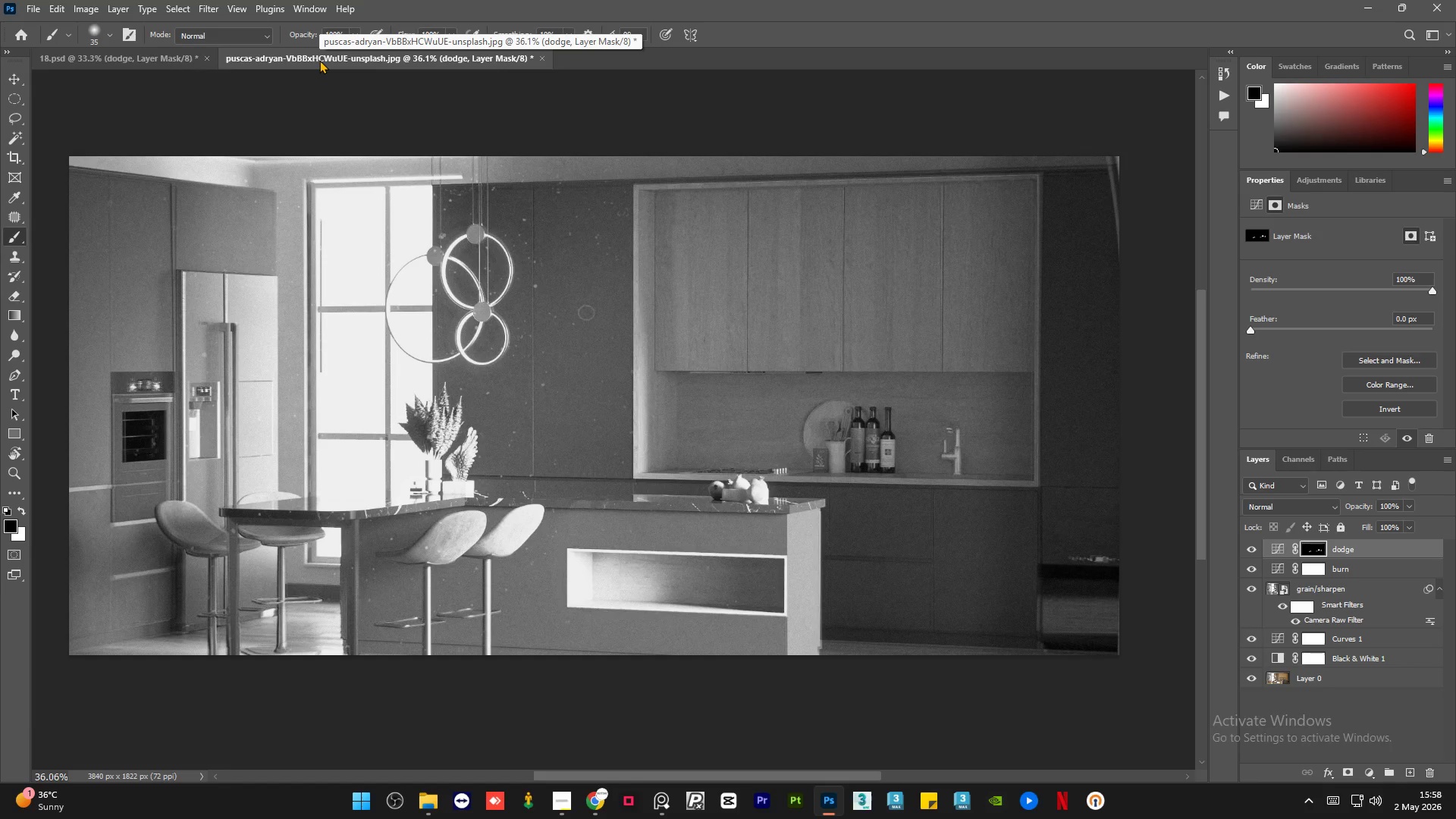 
wait(10.11)
 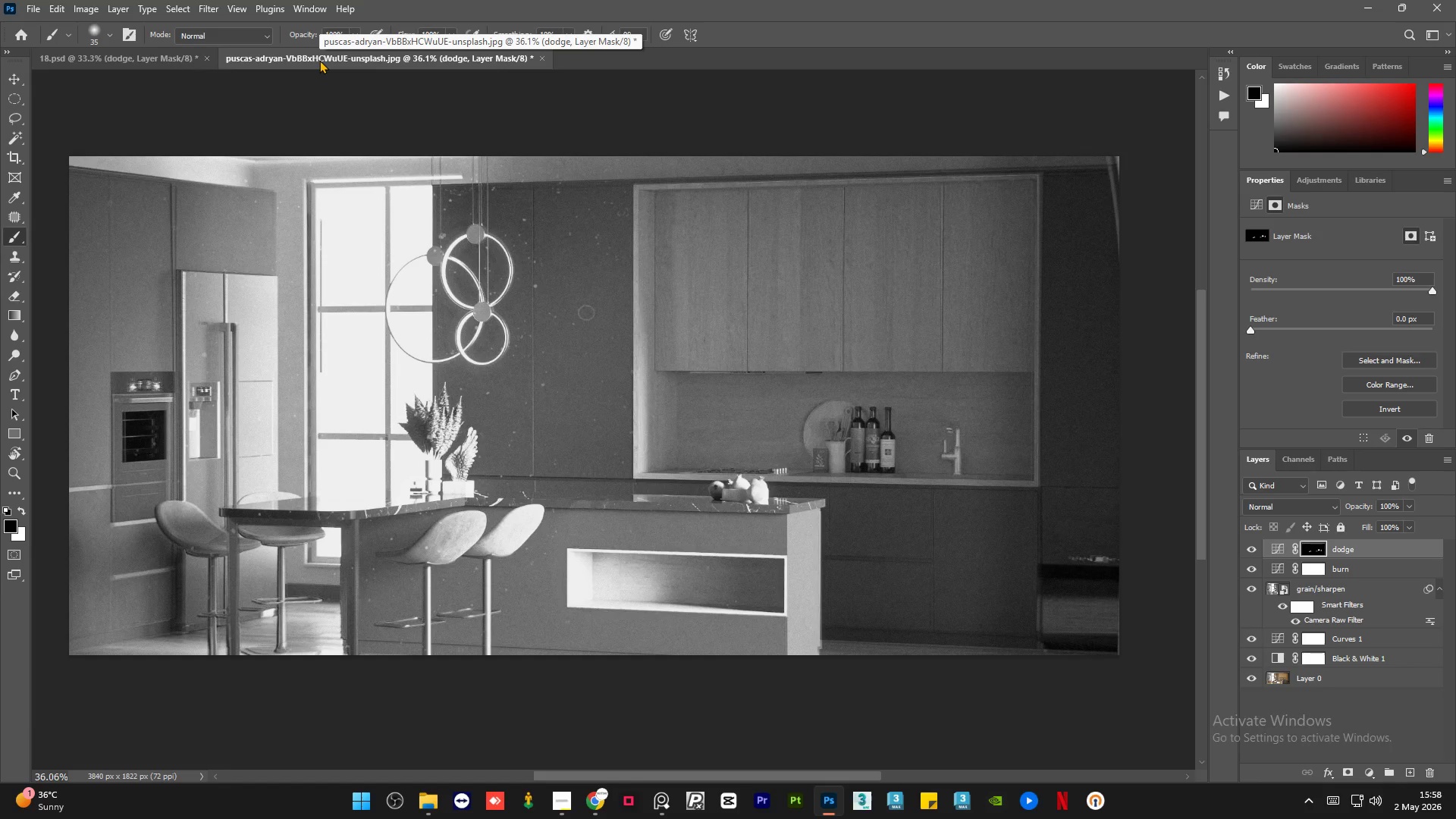 
hold_key(key=AltLeft, duration=1.42)
left_click([1250, 678])
 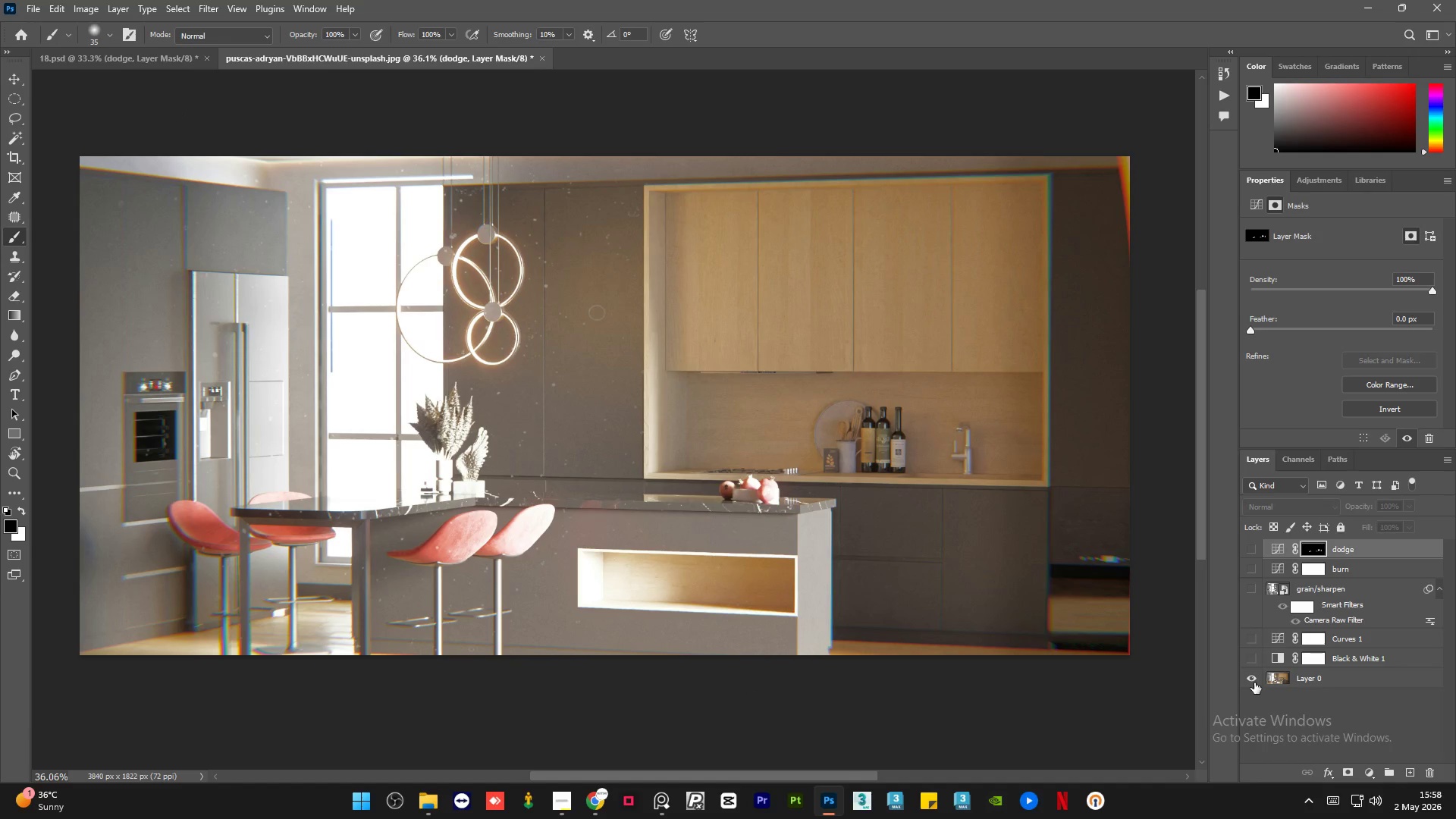 
hold_key(key=AltLeft, duration=2.64)
left_click([1253, 679])
 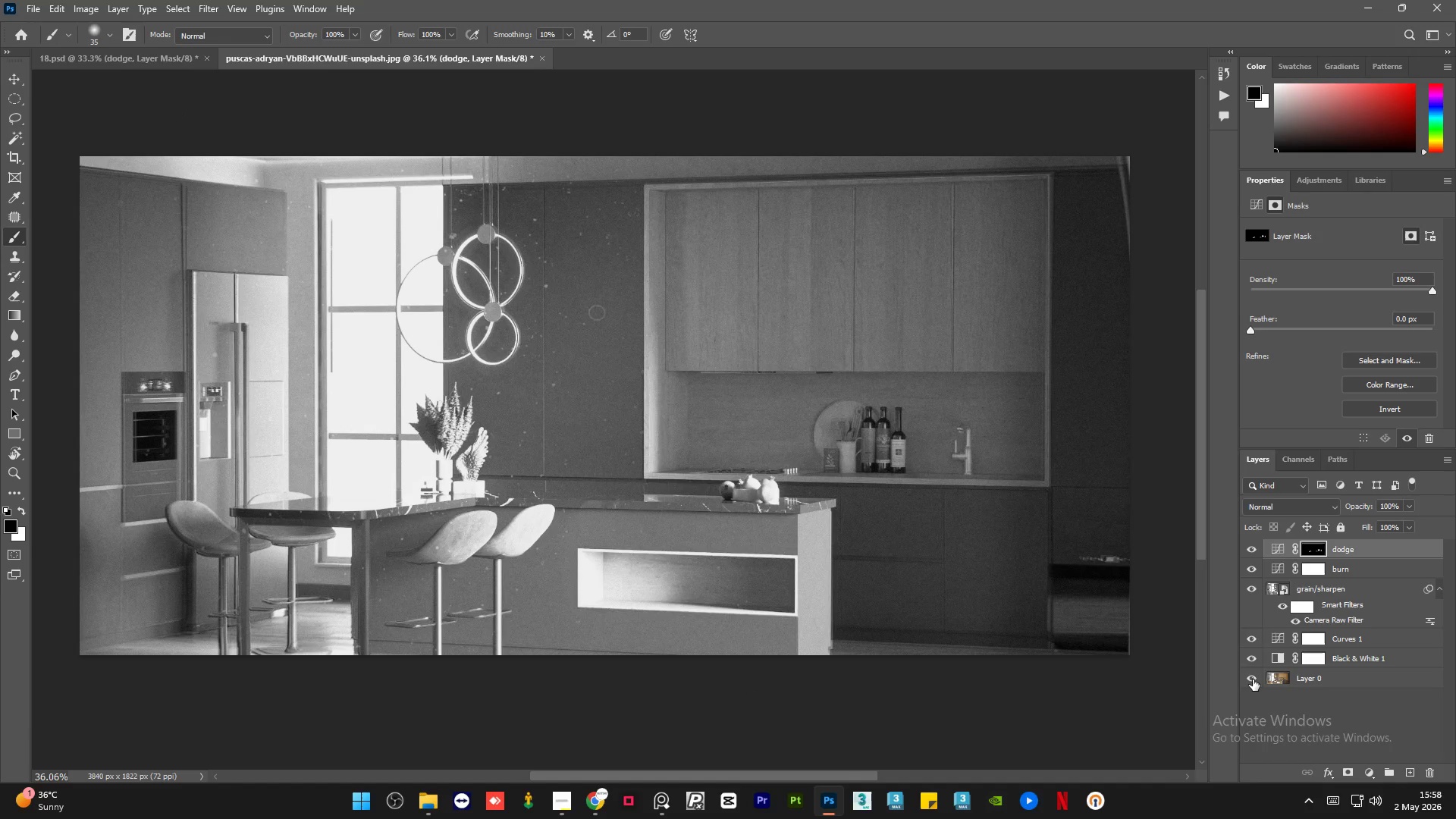 
left_click([1253, 679])
 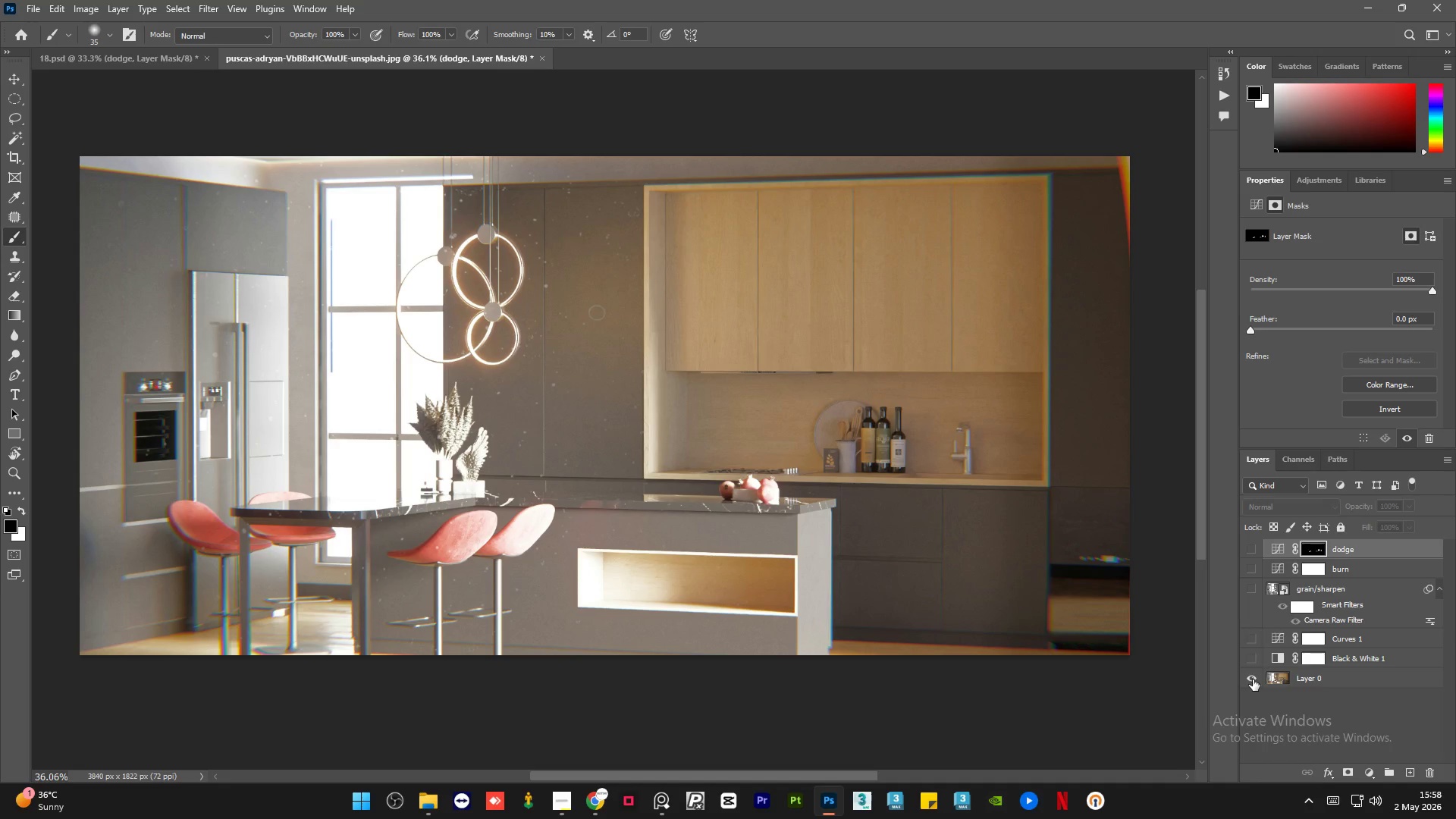 
left_click([1253, 679])
 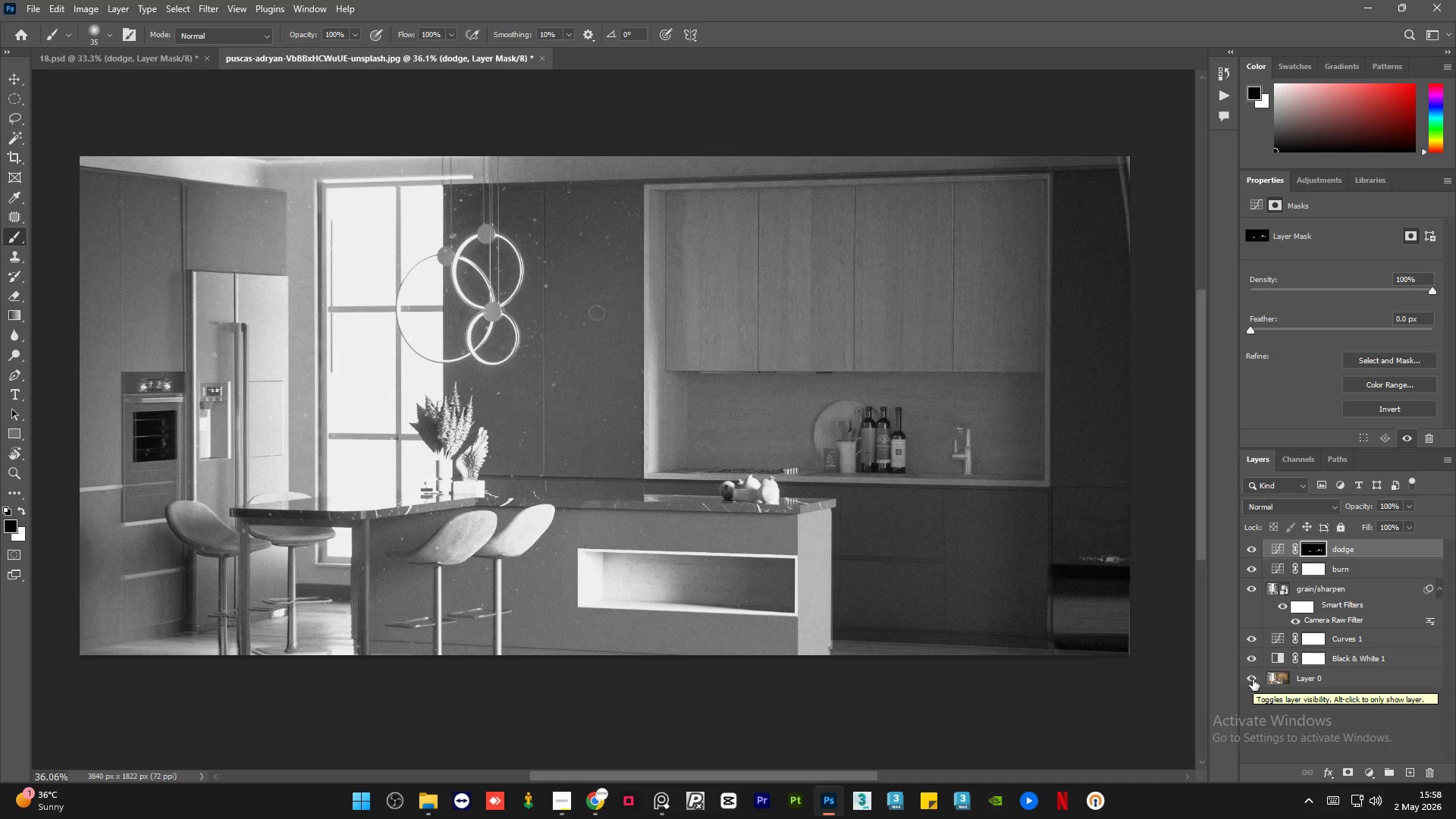 
wait(5.62)
 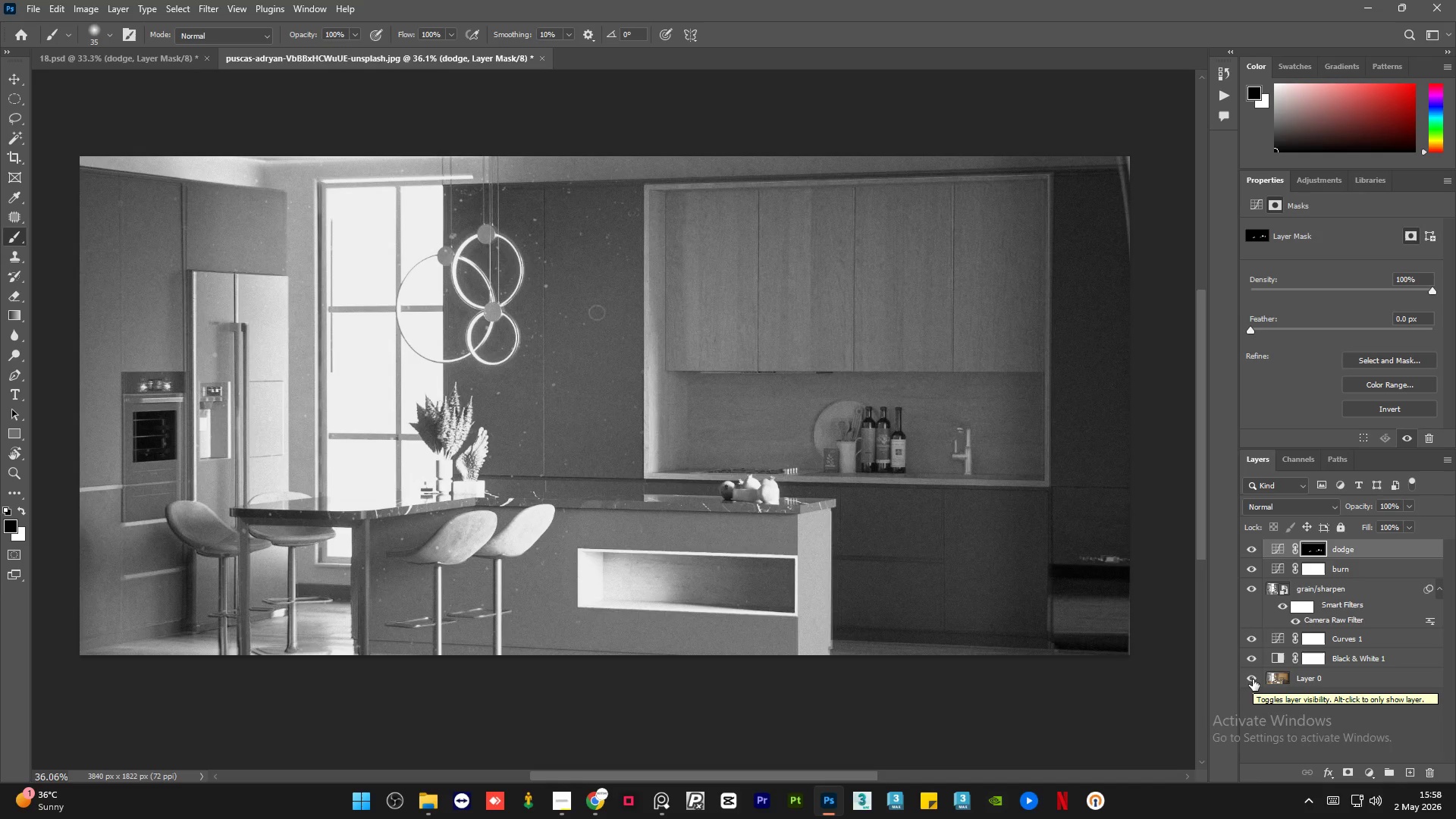 
hold_key(key=AltLeft, duration=1.72)
left_click([1253, 679])
 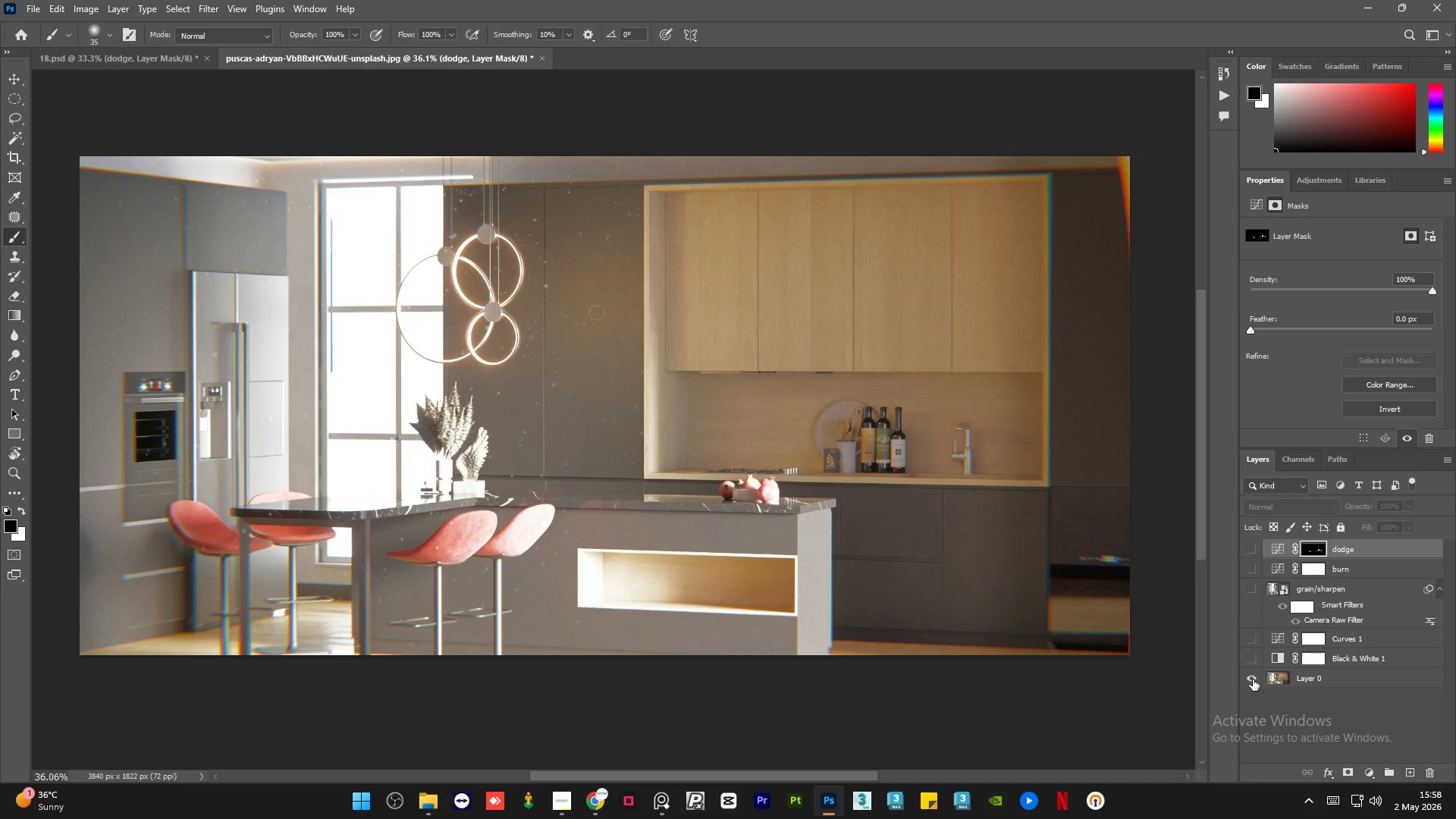 
left_click([1253, 679])
 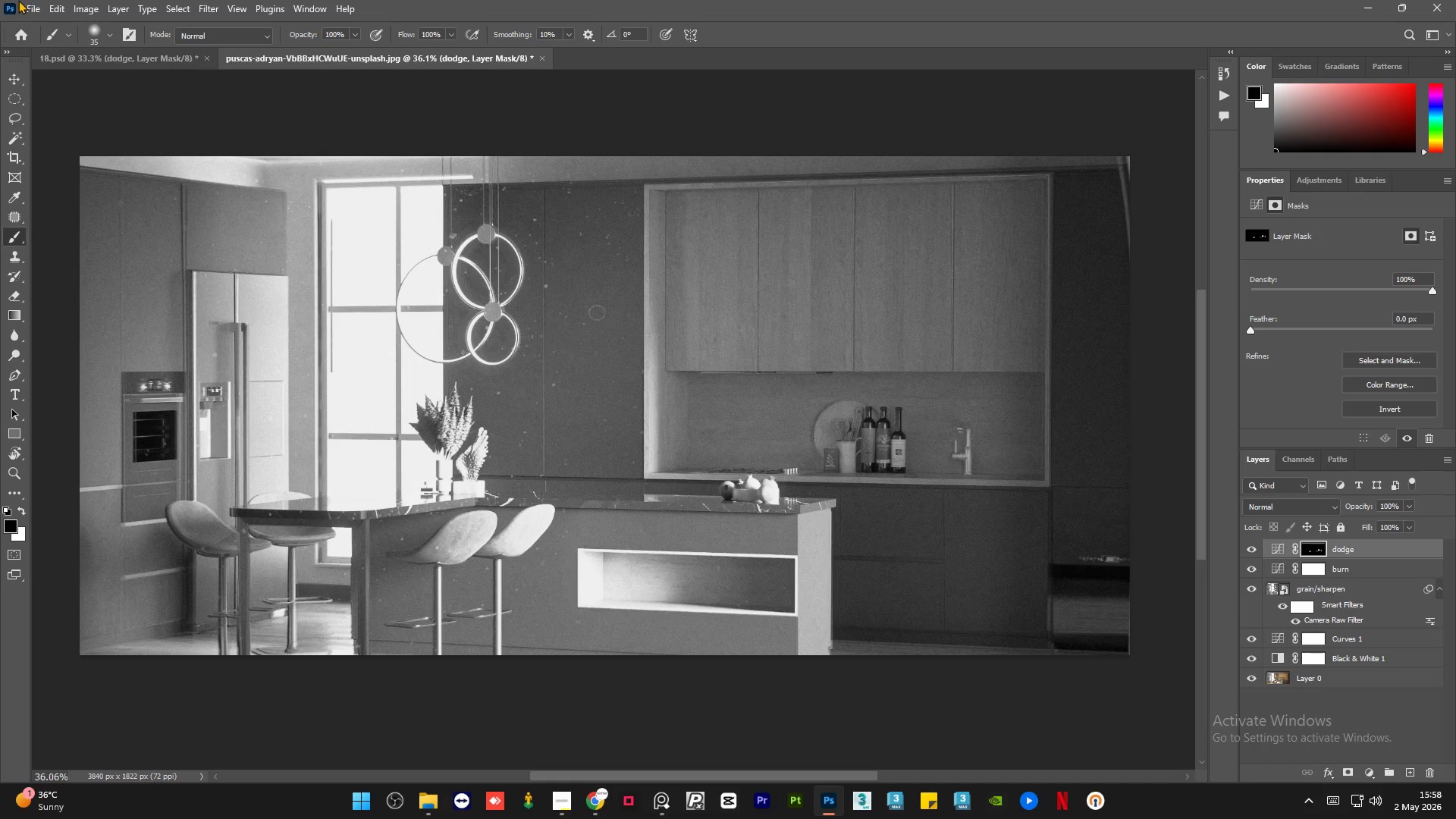 
left_click([33, 0])
 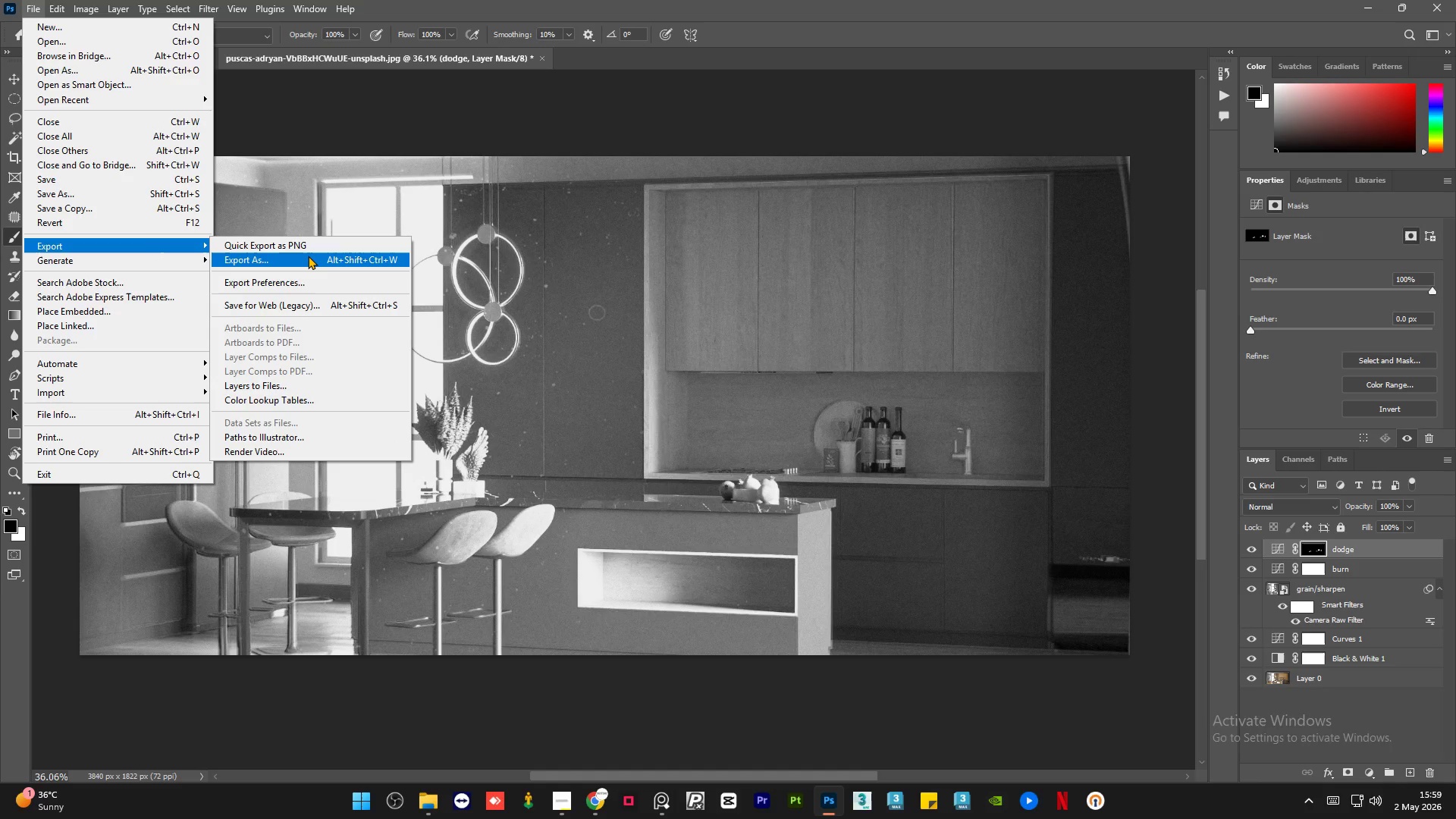 
wait(7.48)
 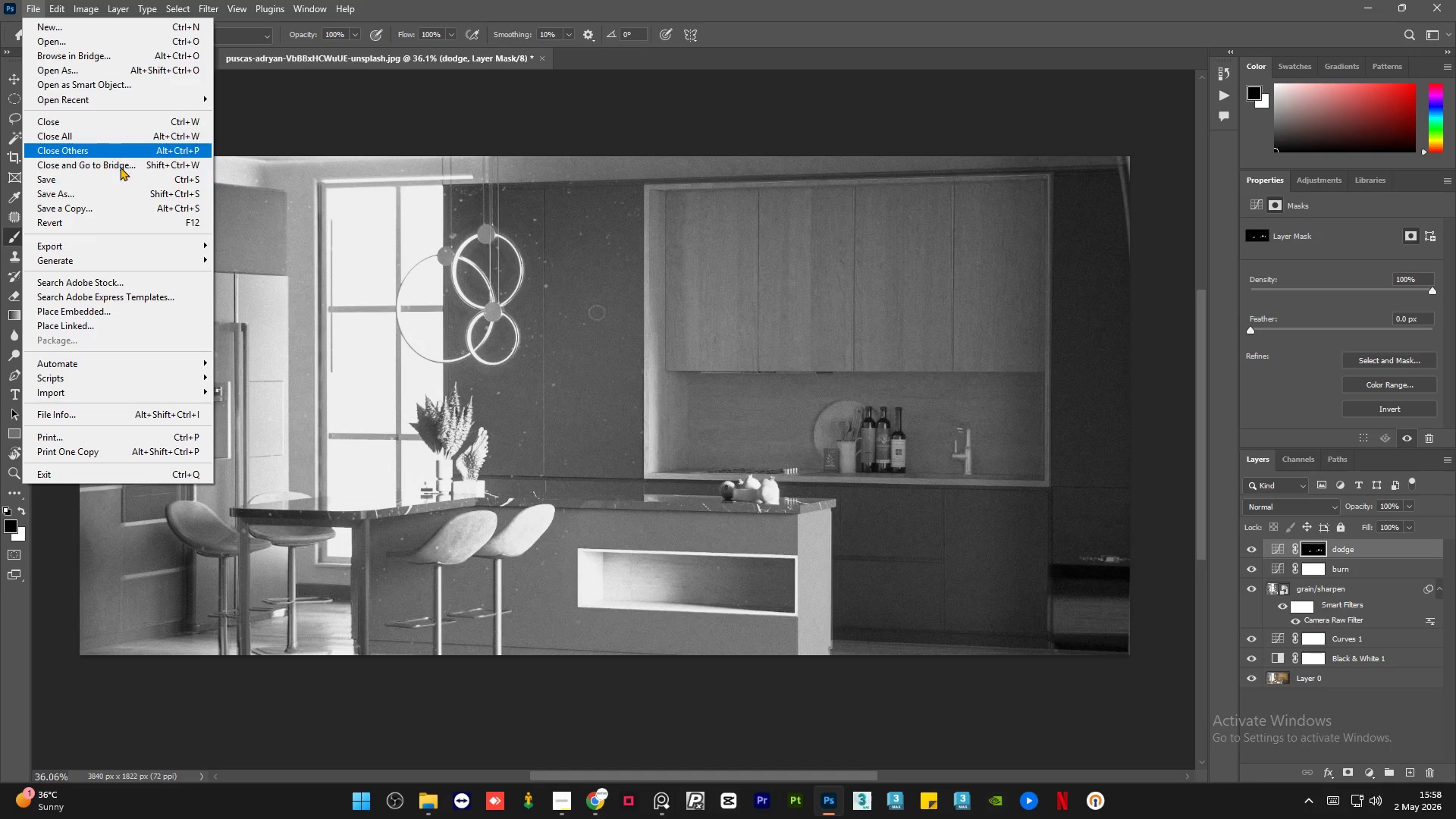 
left_click([308, 256])
 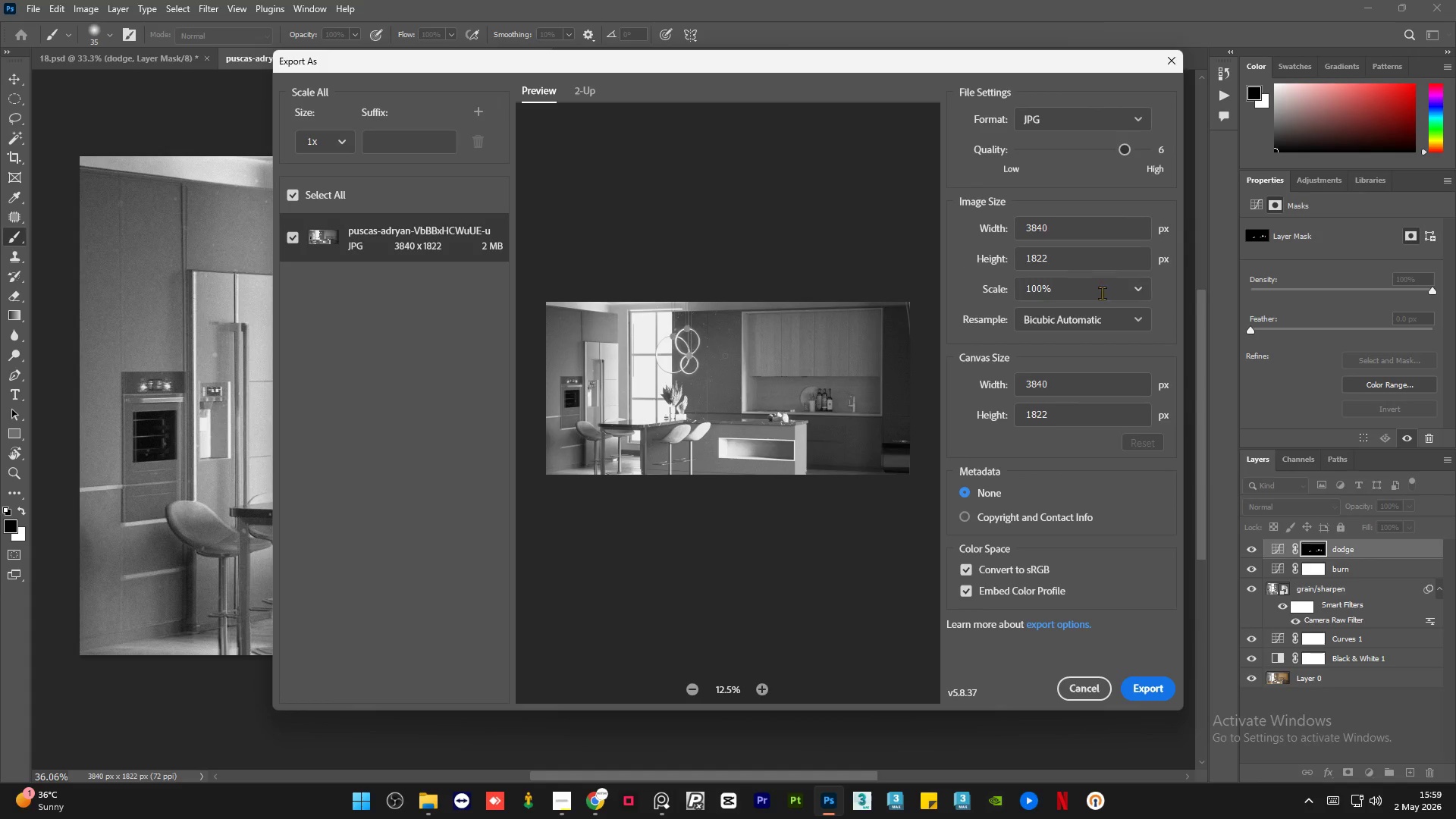 
double_click([1094, 233])
 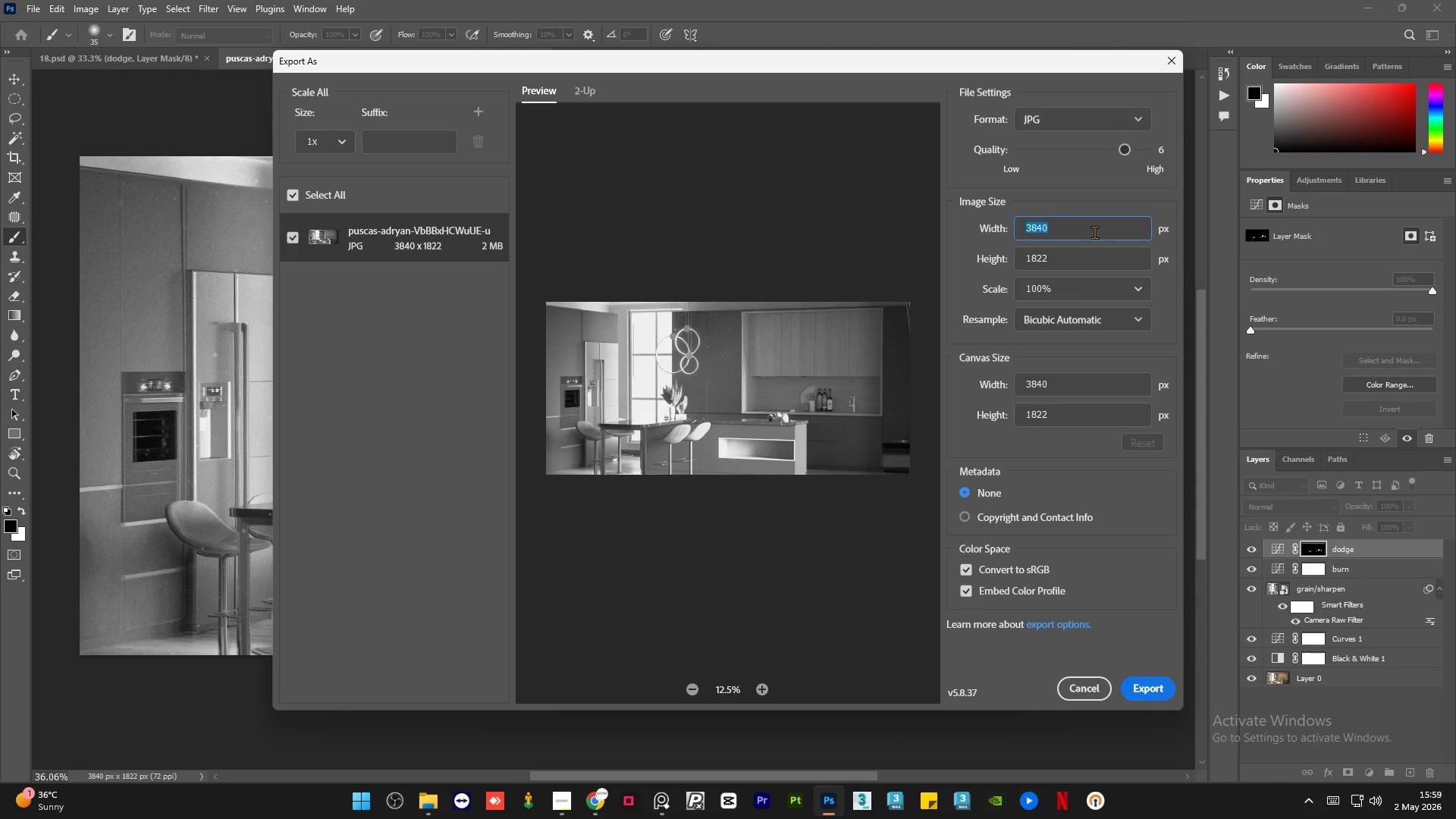 
key(Numpad2)
 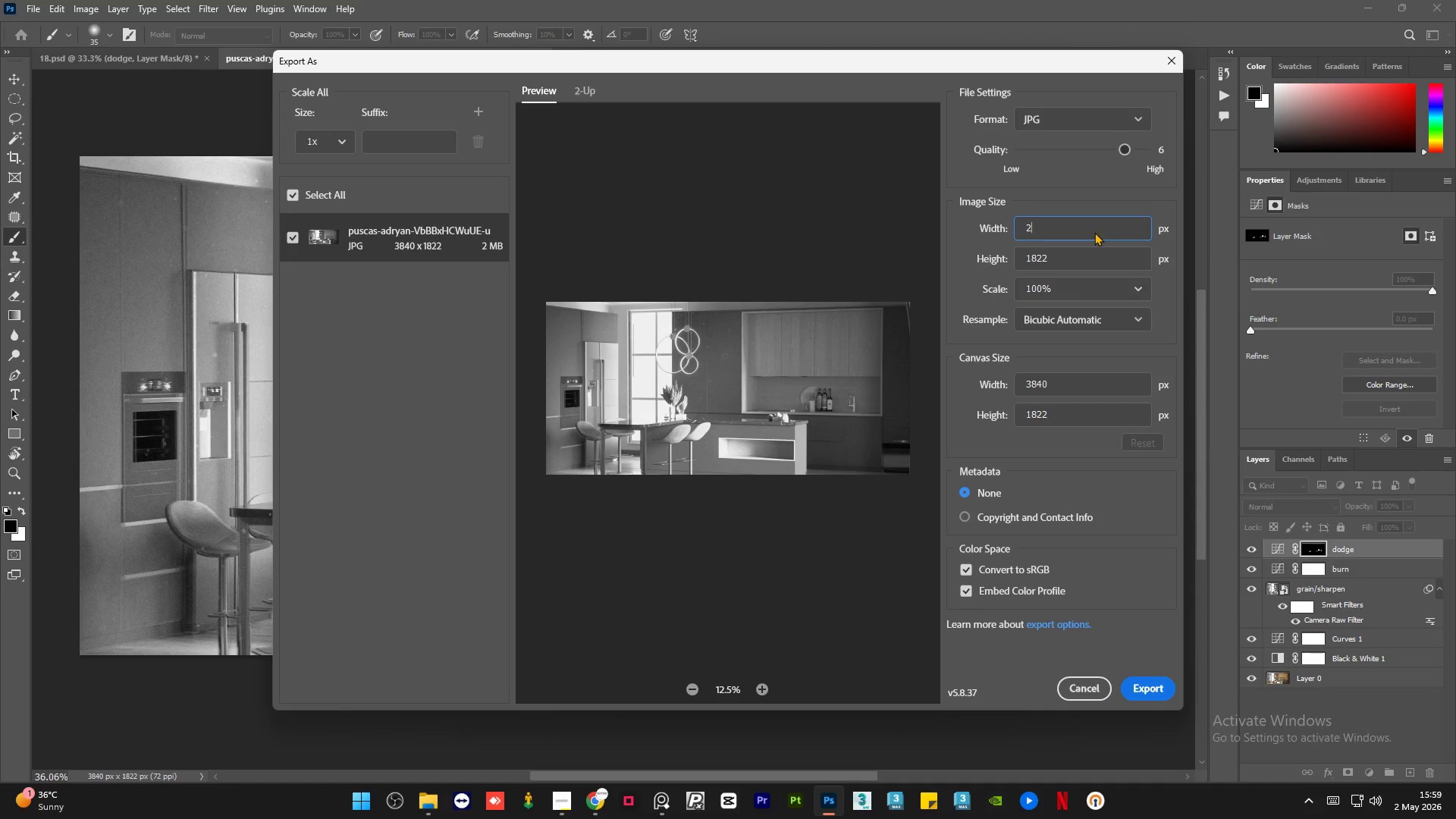 
key(Numpad5)
 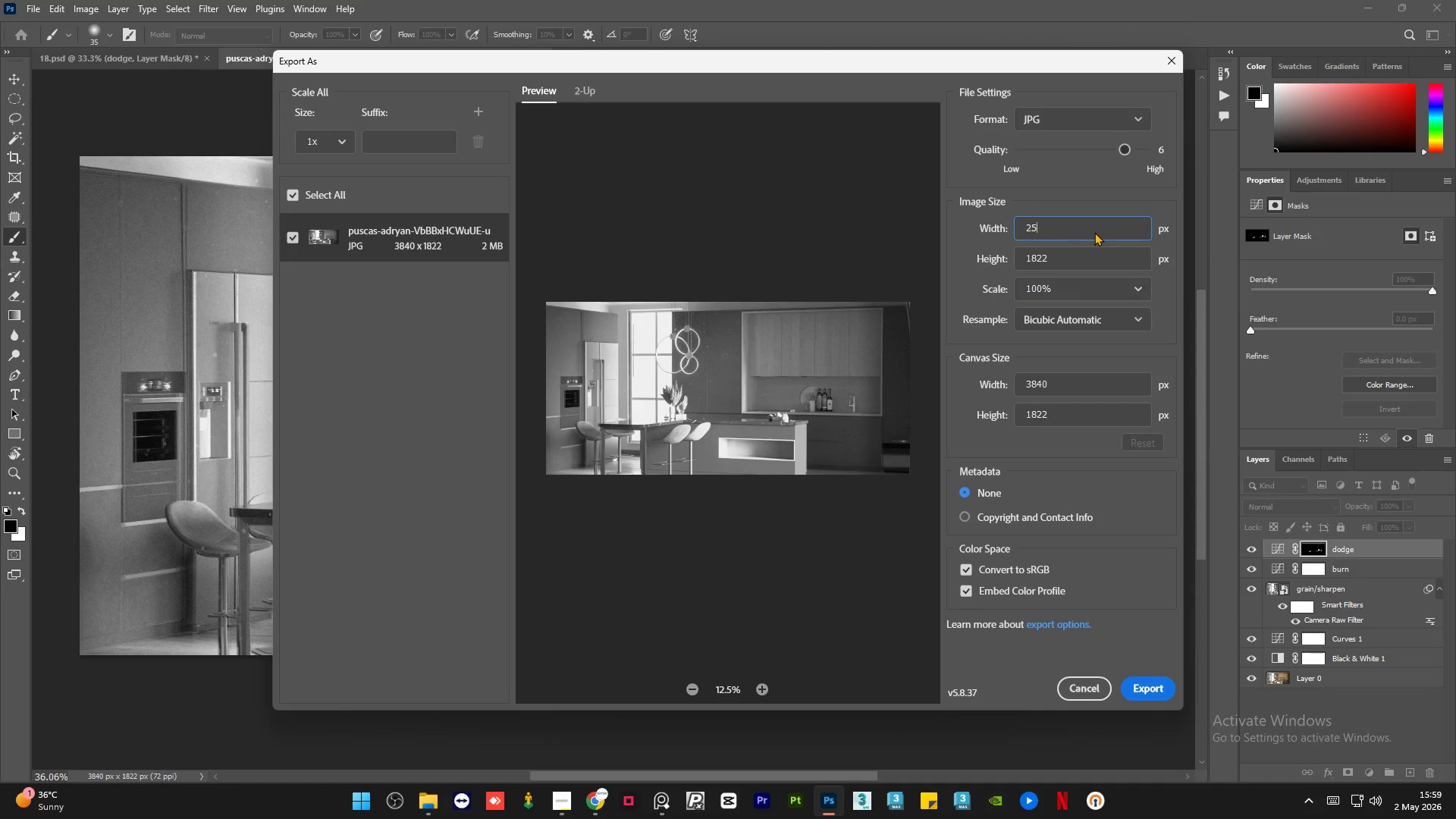 
key(Numpad0)
 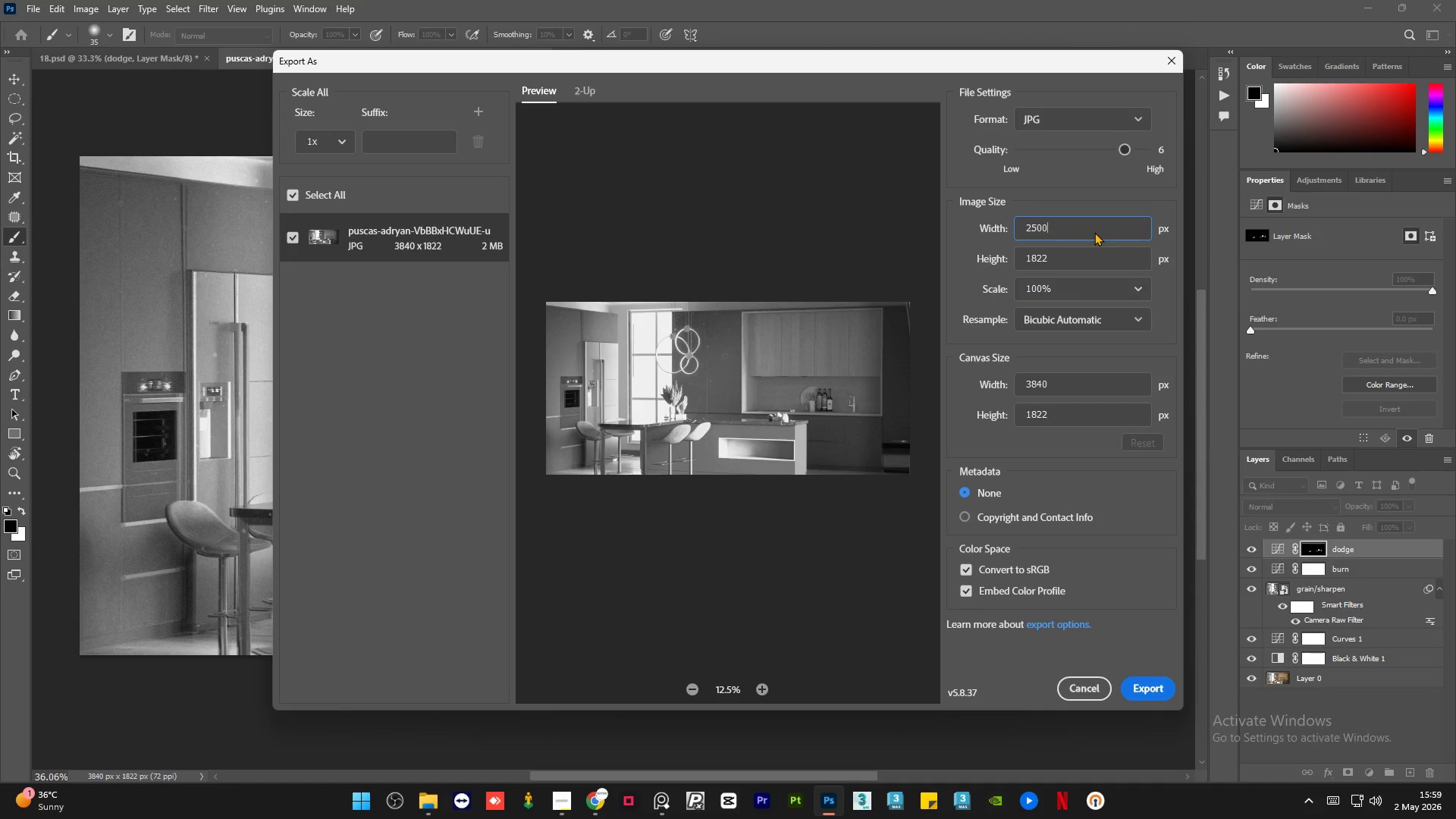 
key(Numpad0)
 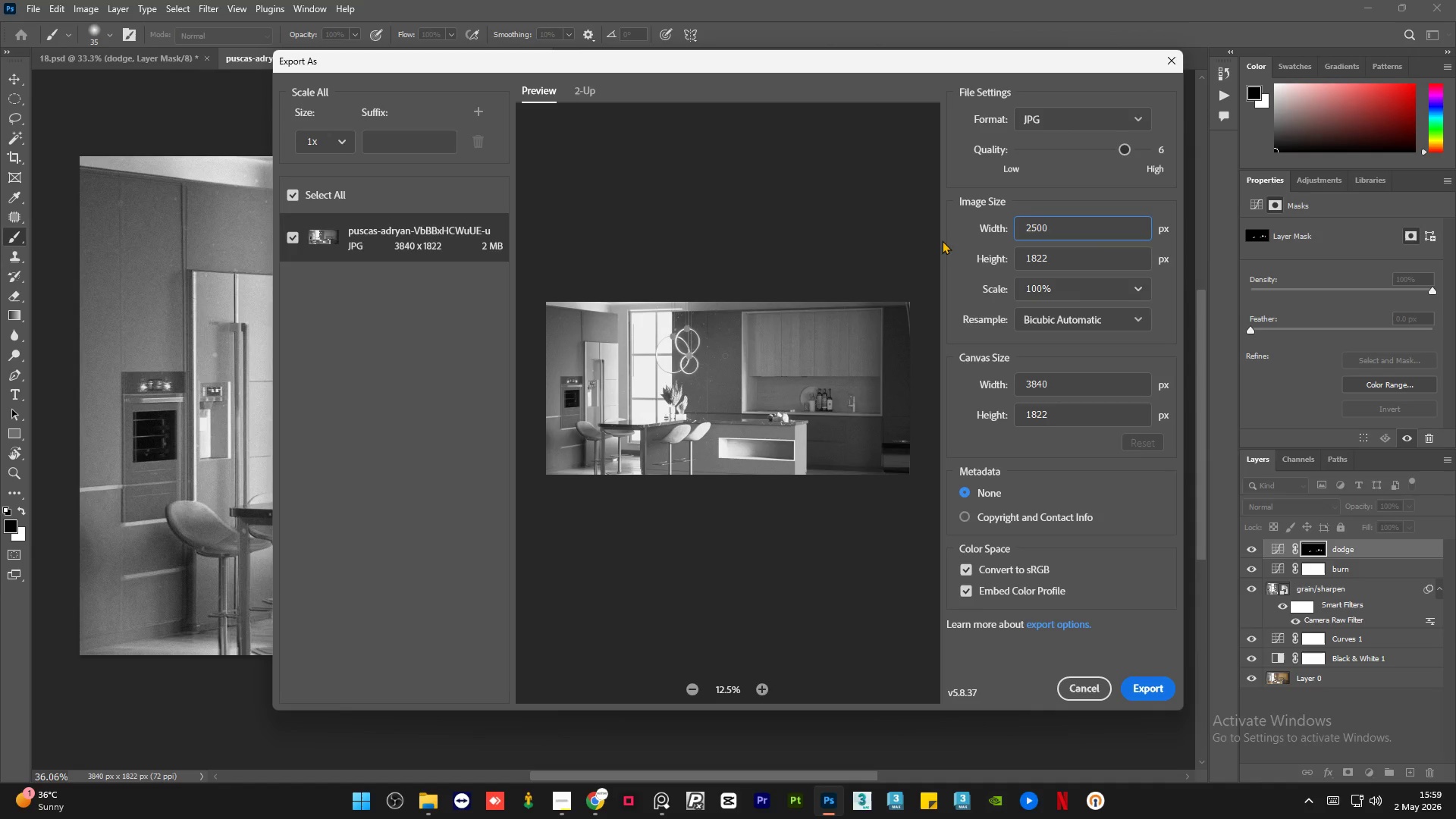 
left_click([949, 245])
 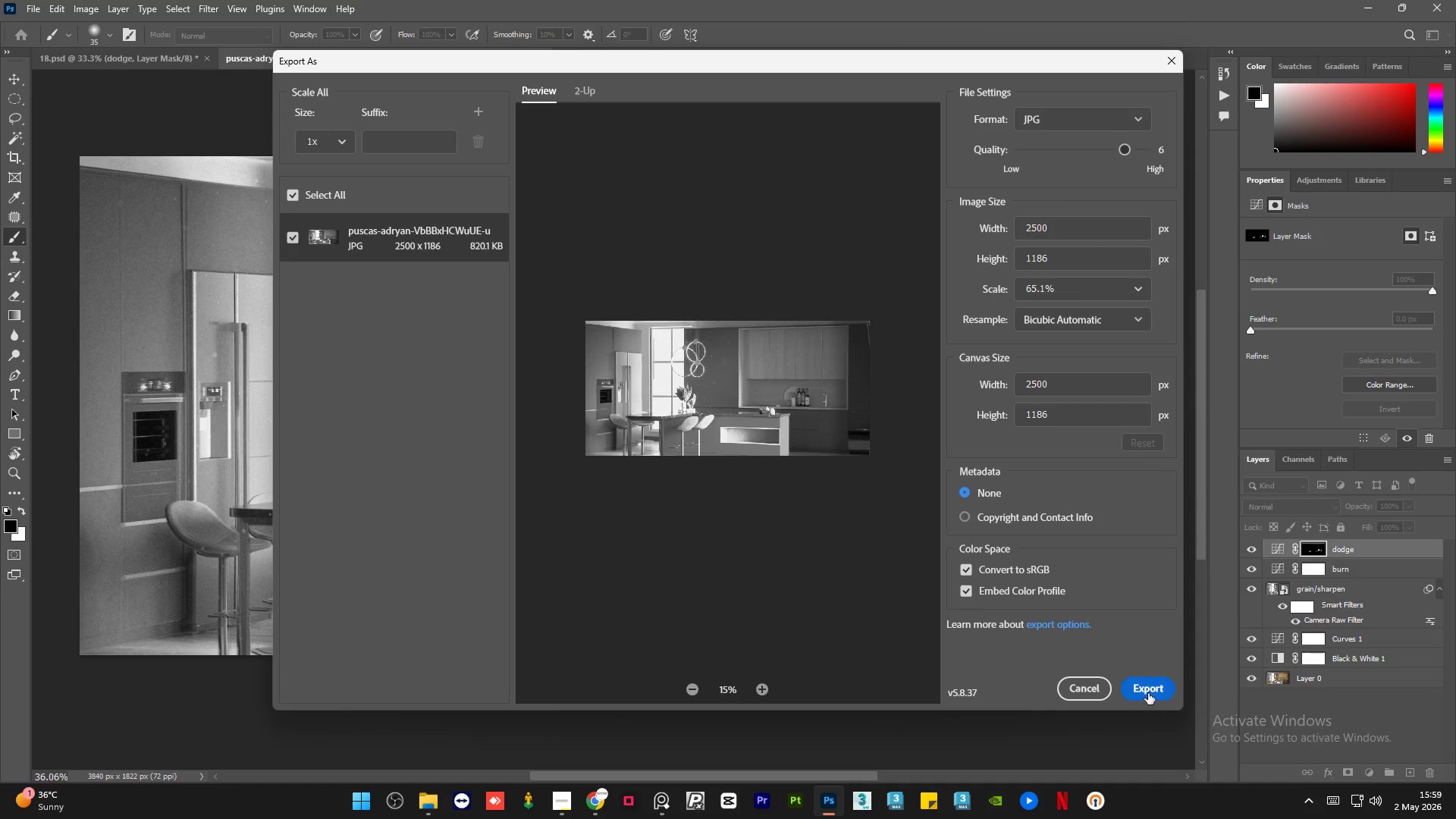 
left_click([1150, 691])
 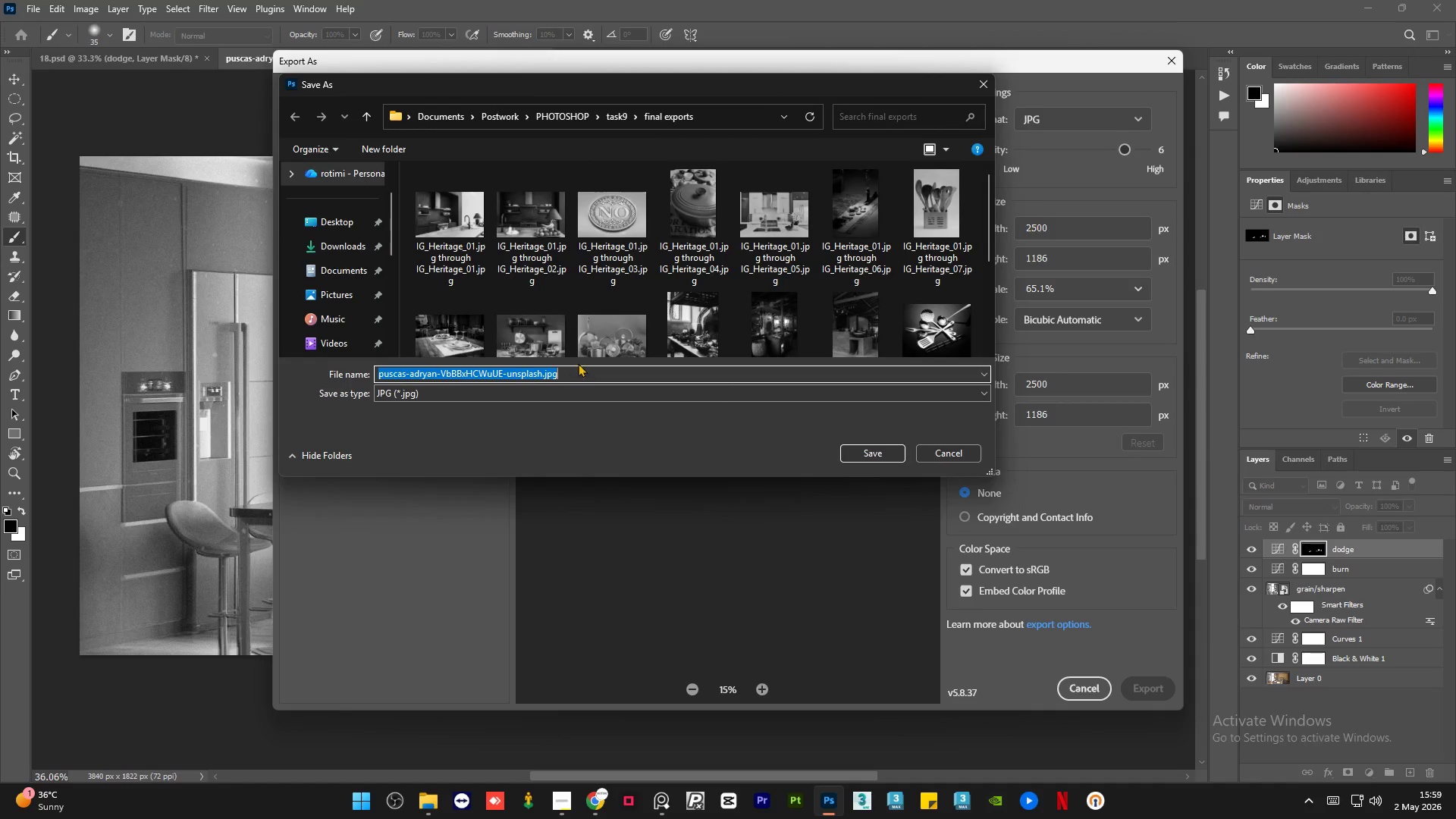 
scroll: coordinate [639, 301], scroll_direction: down, amount: 10.0
 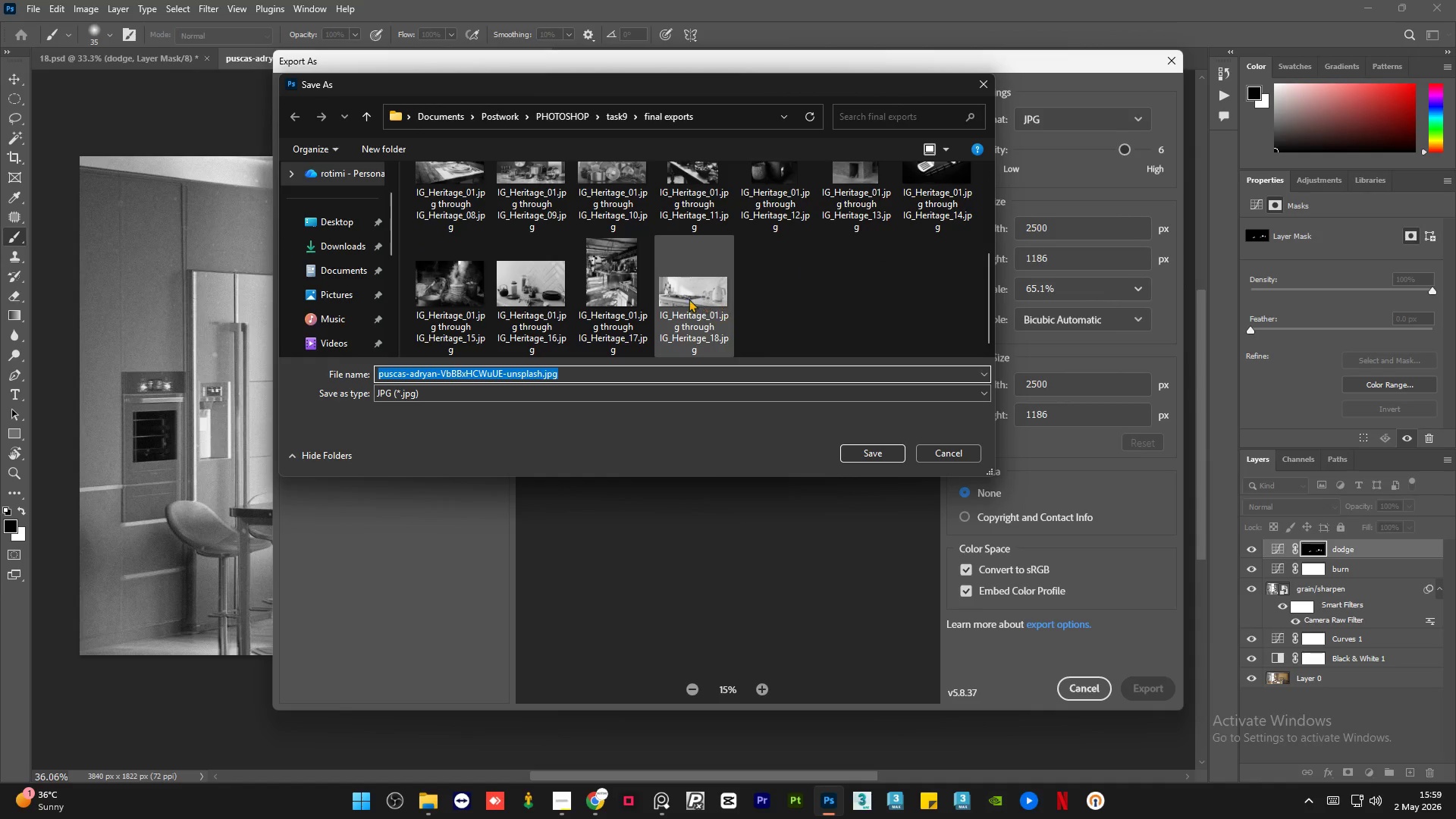 
left_click([689, 299])
 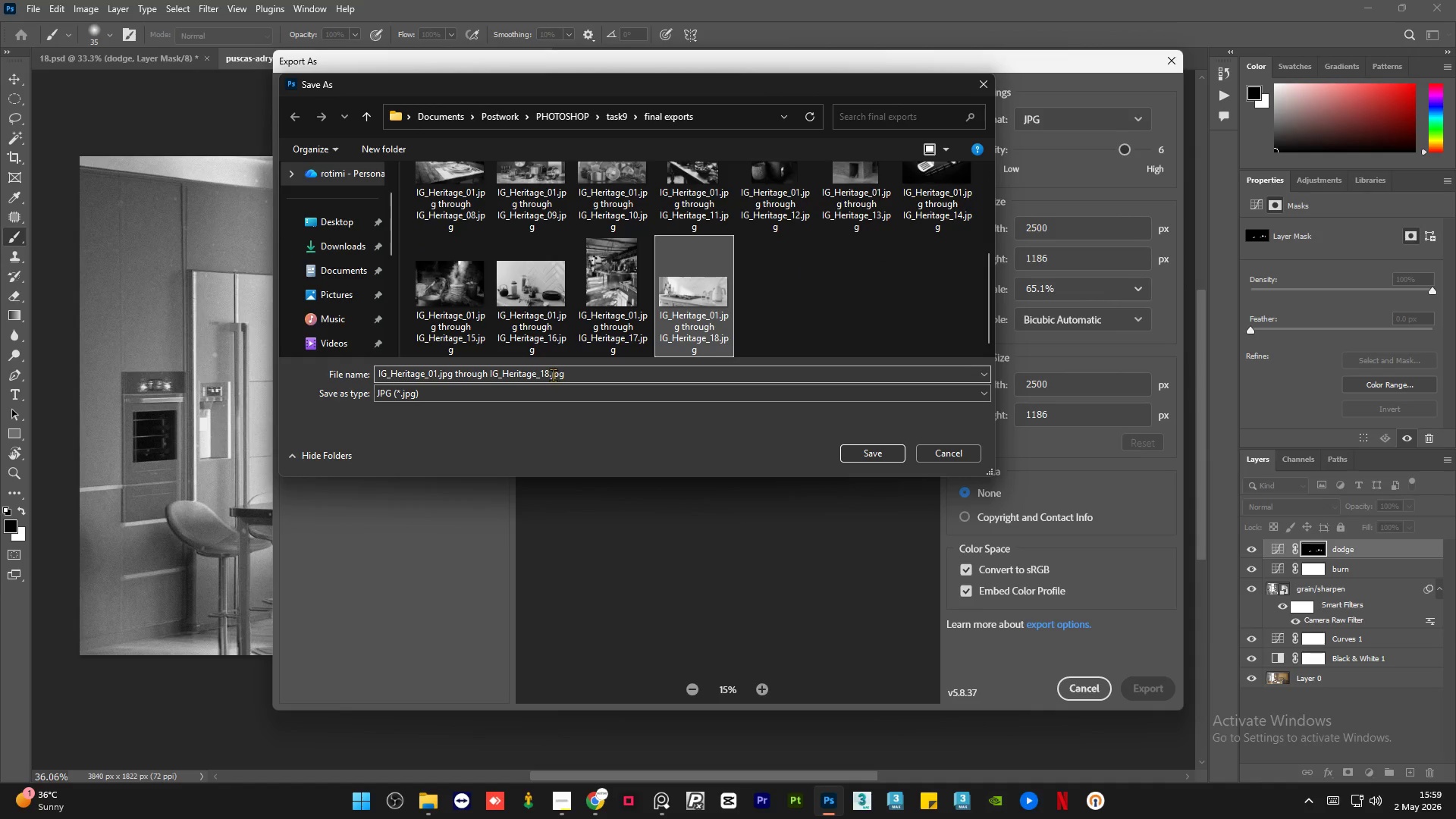 
left_click([544, 373])
 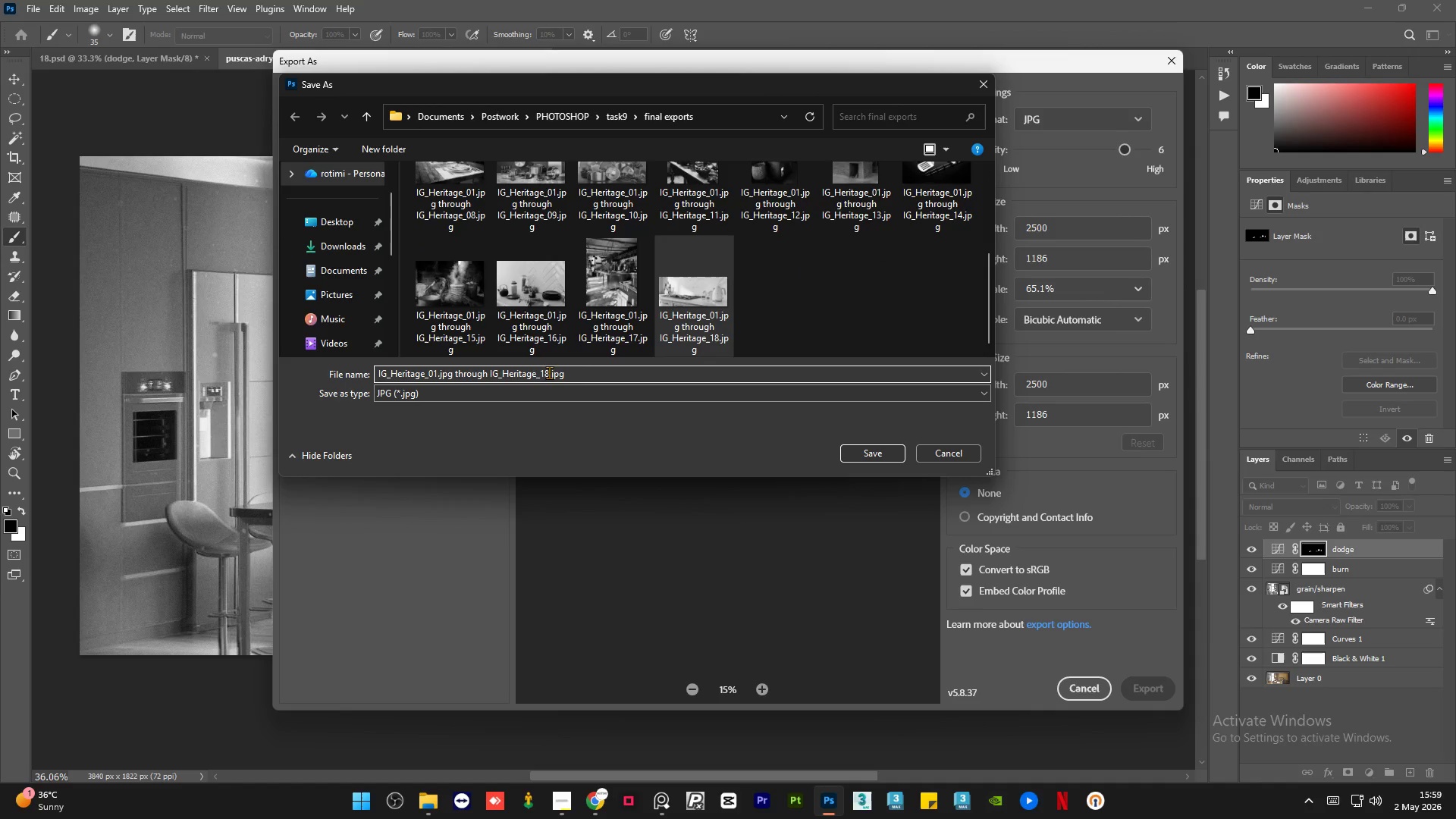 
left_click([549, 372])
 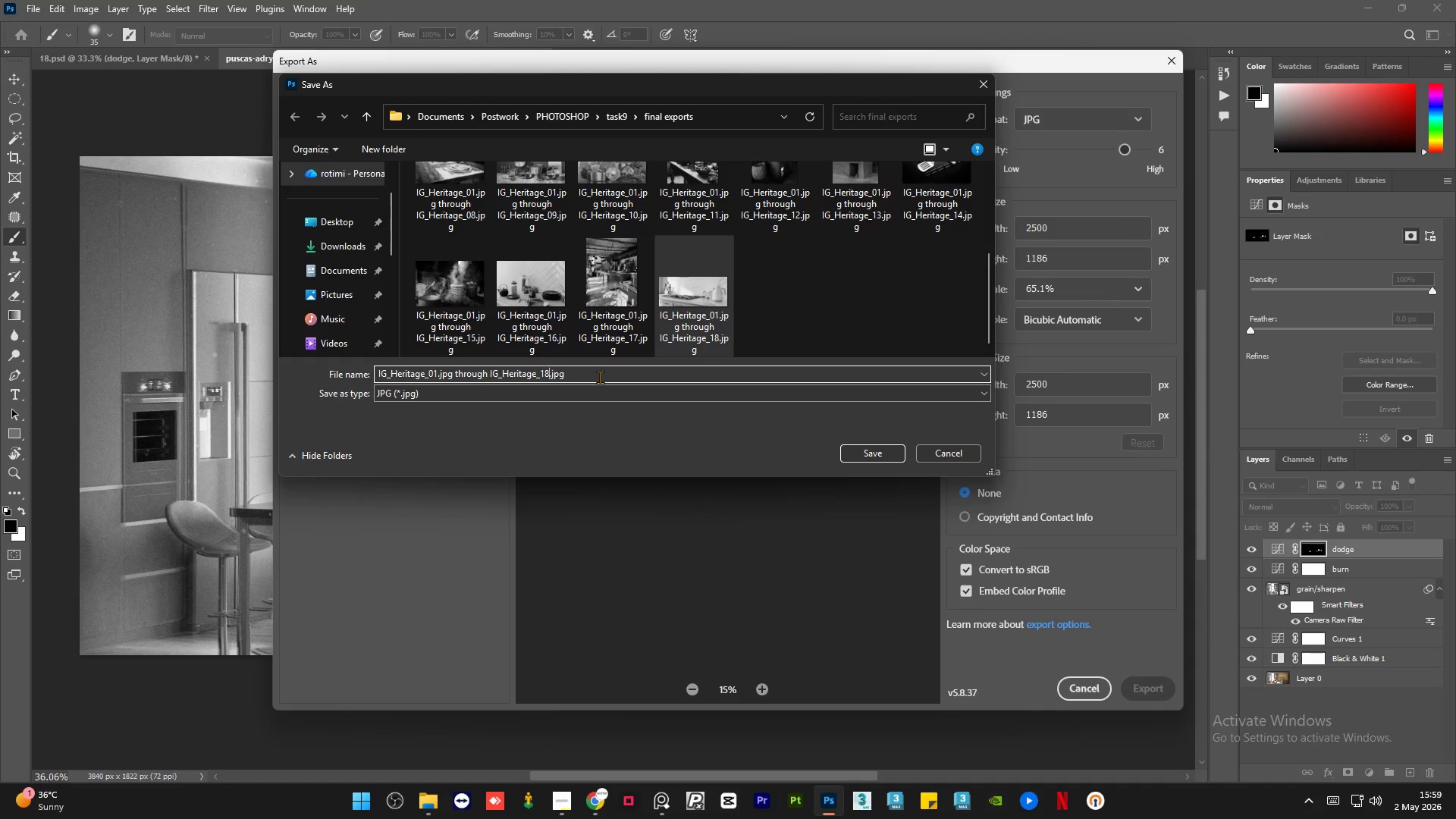 
key(Backspace)
 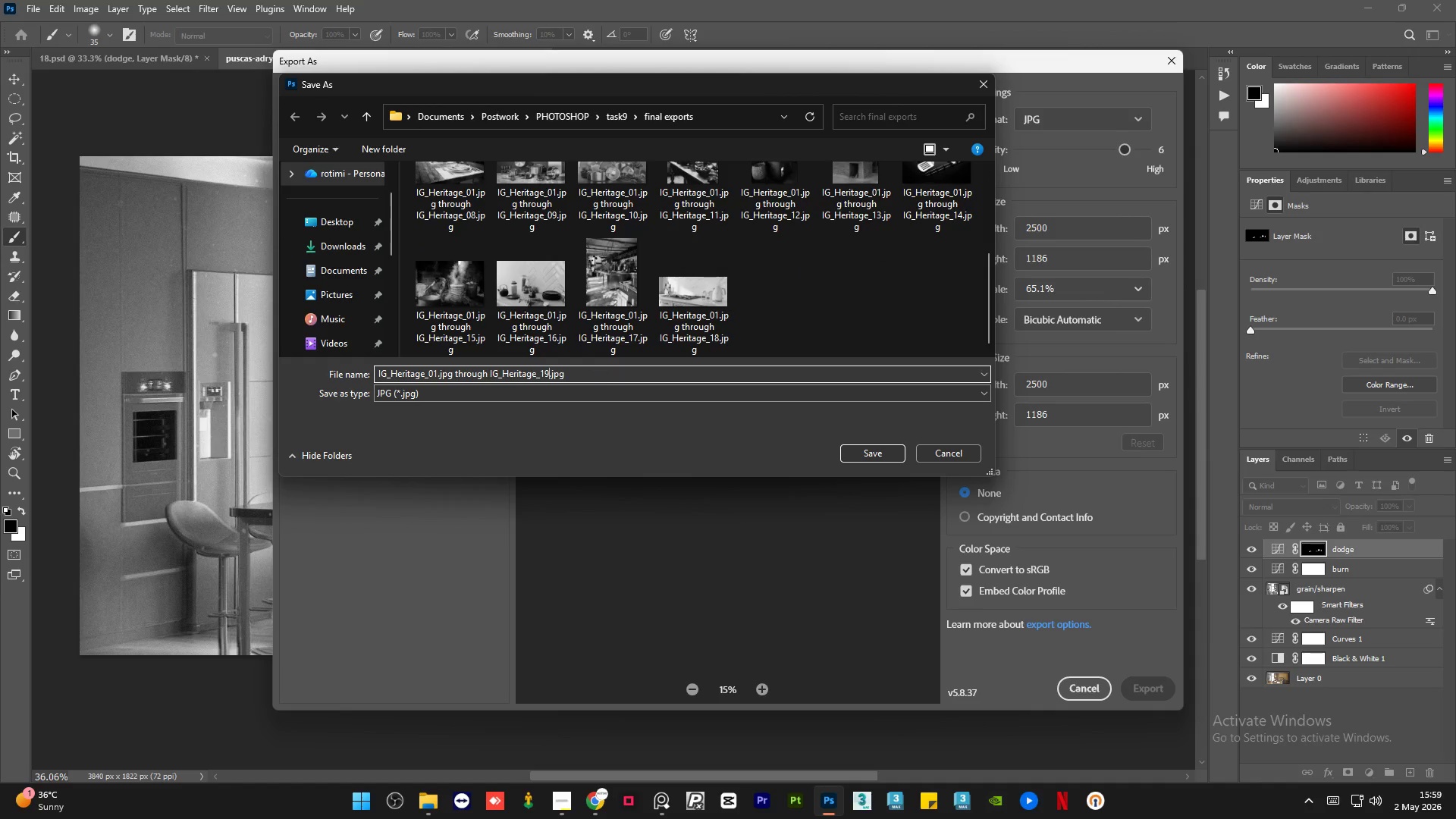 
key(Numpad9)
 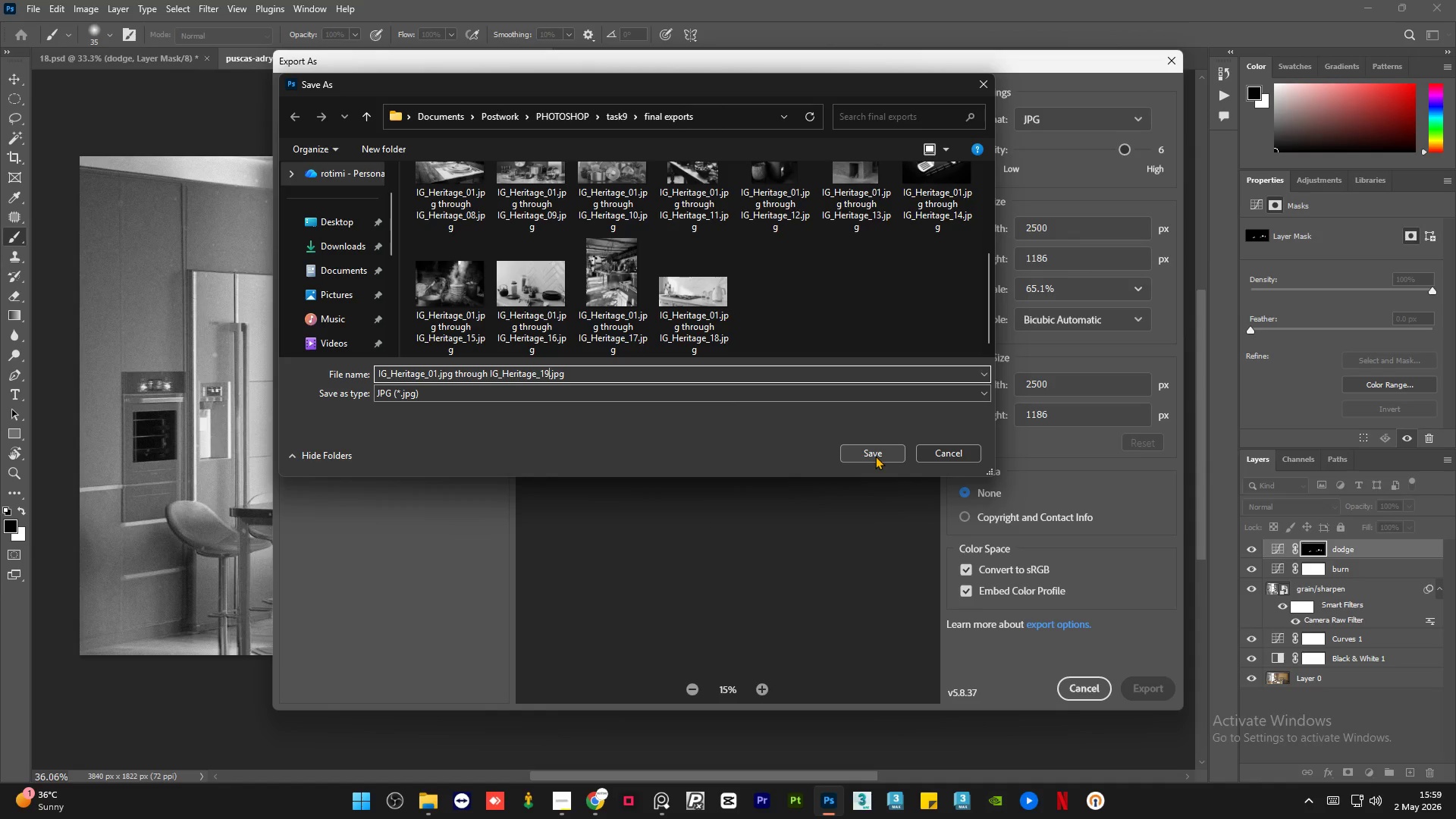 
wait(11.17)
 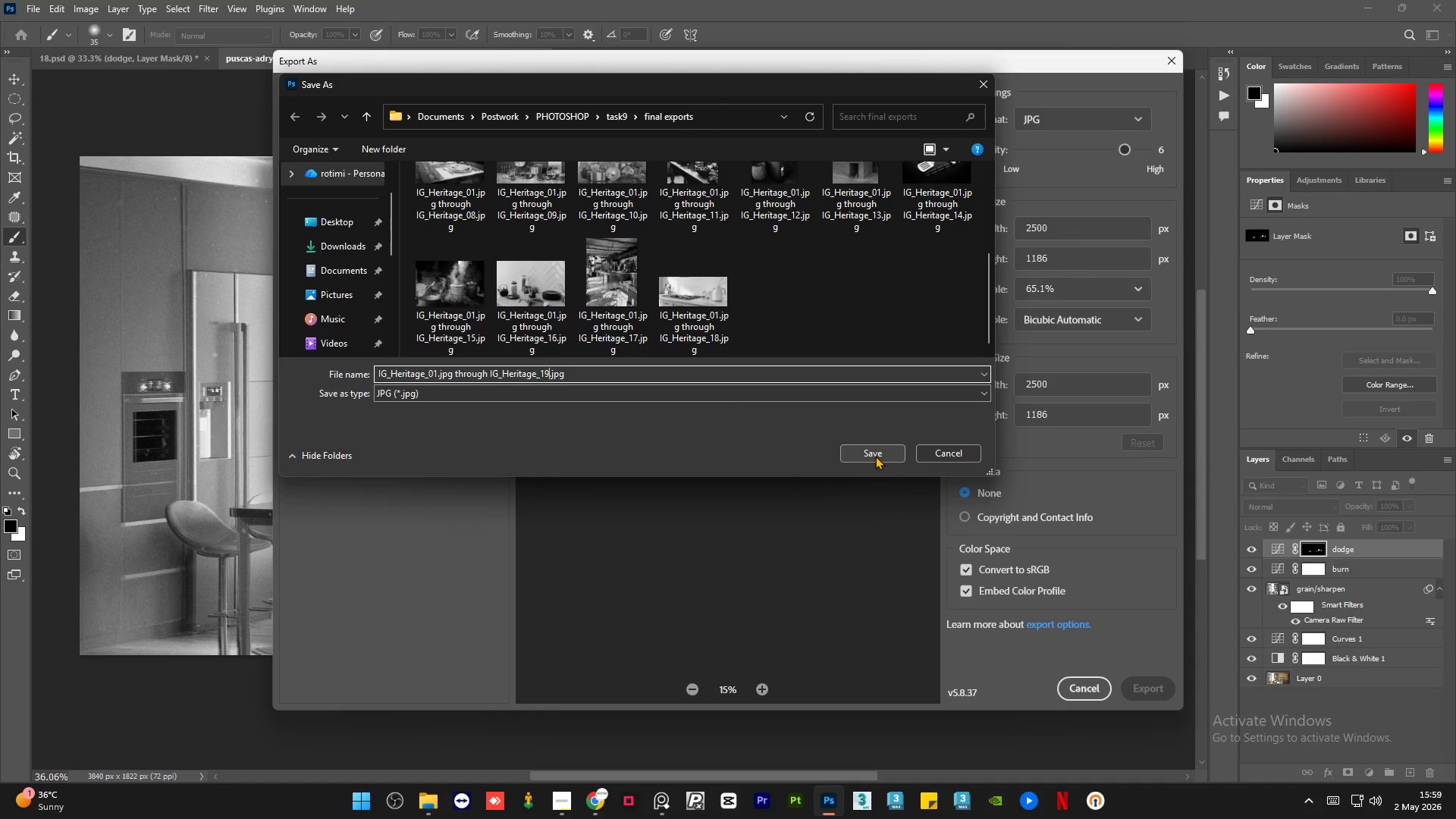 
left_click([875, 456])
 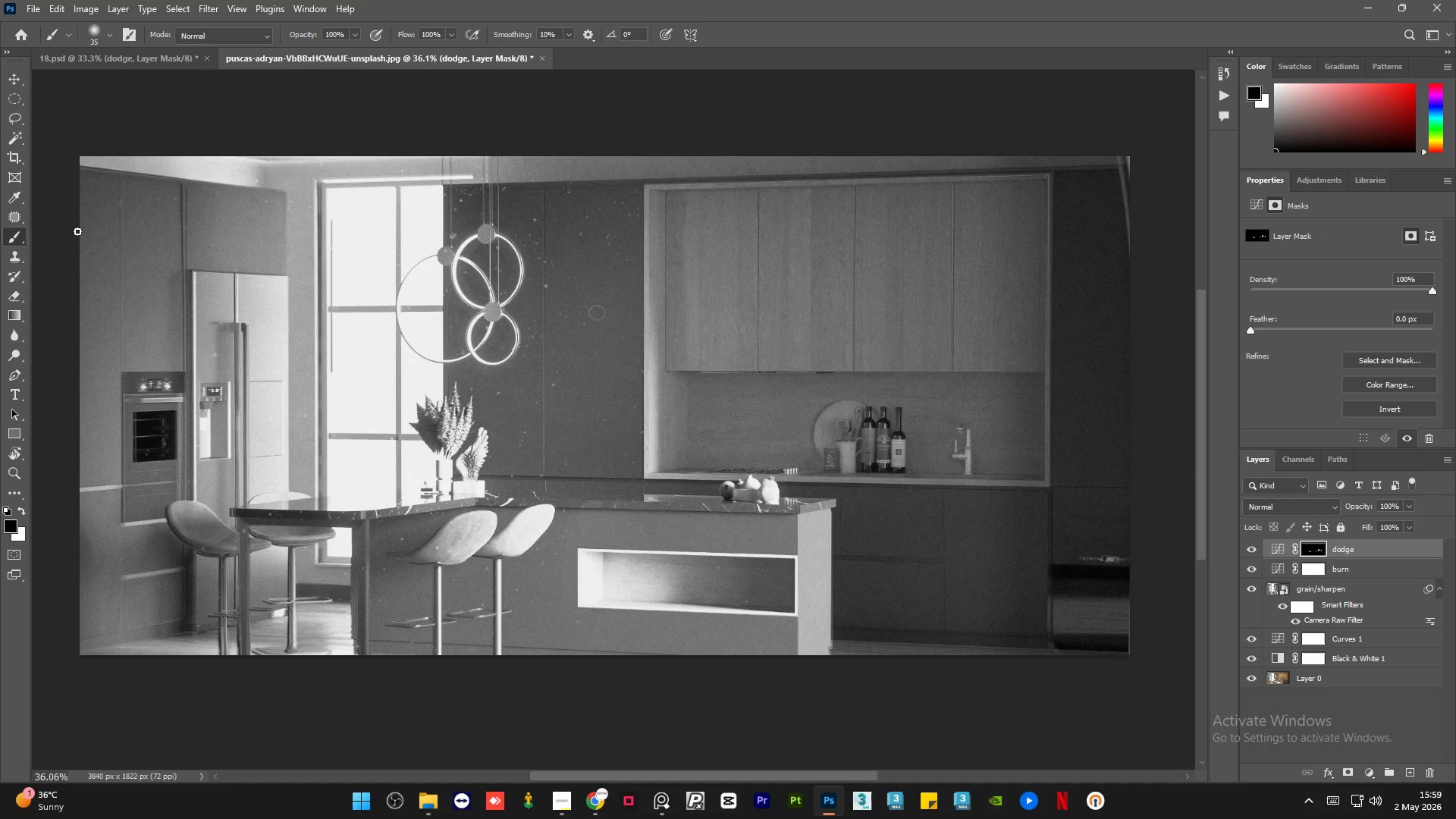 
key(Control+S)
 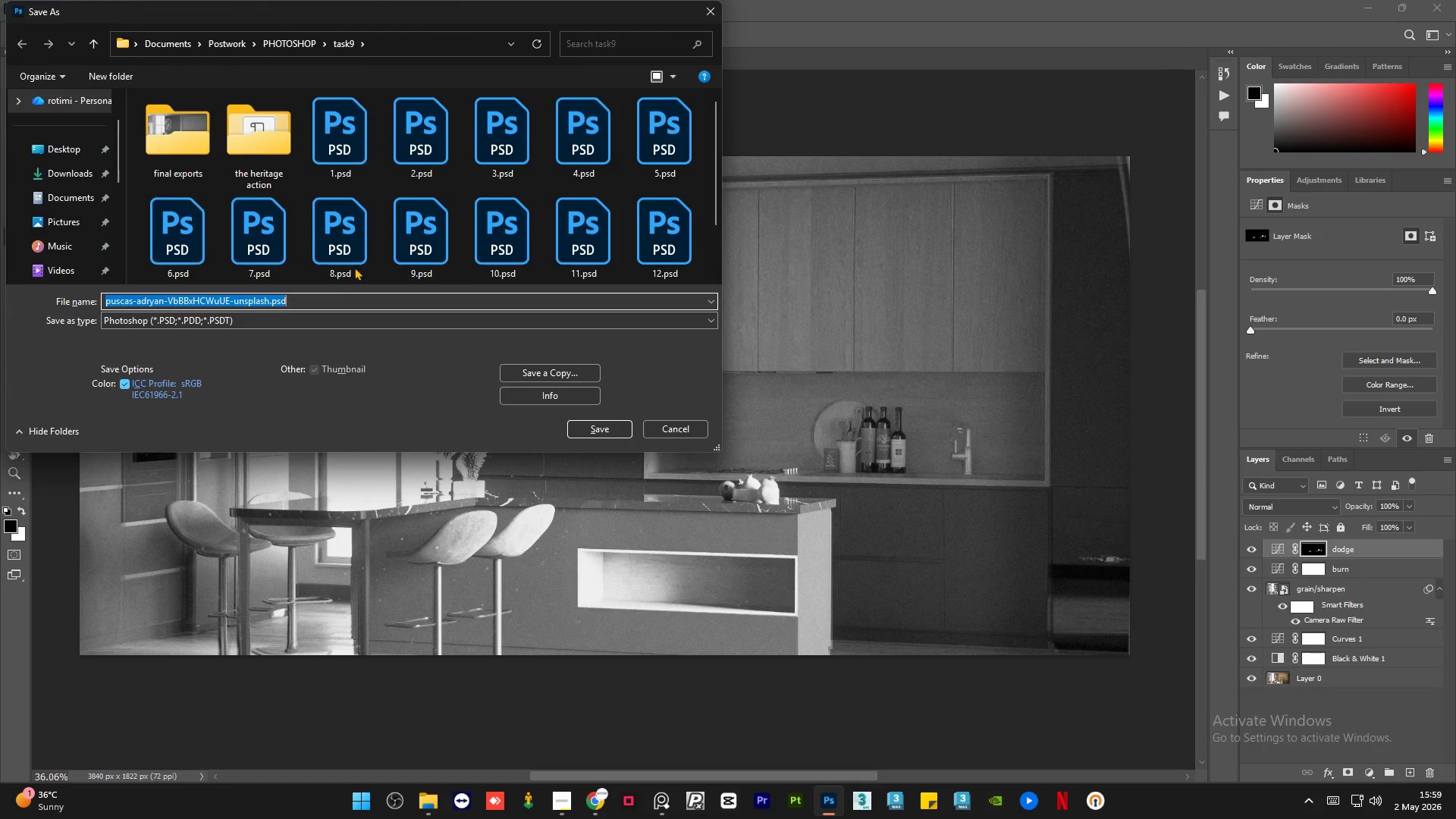 
scroll: coordinate [431, 209], scroll_direction: down, amount: 7.0
 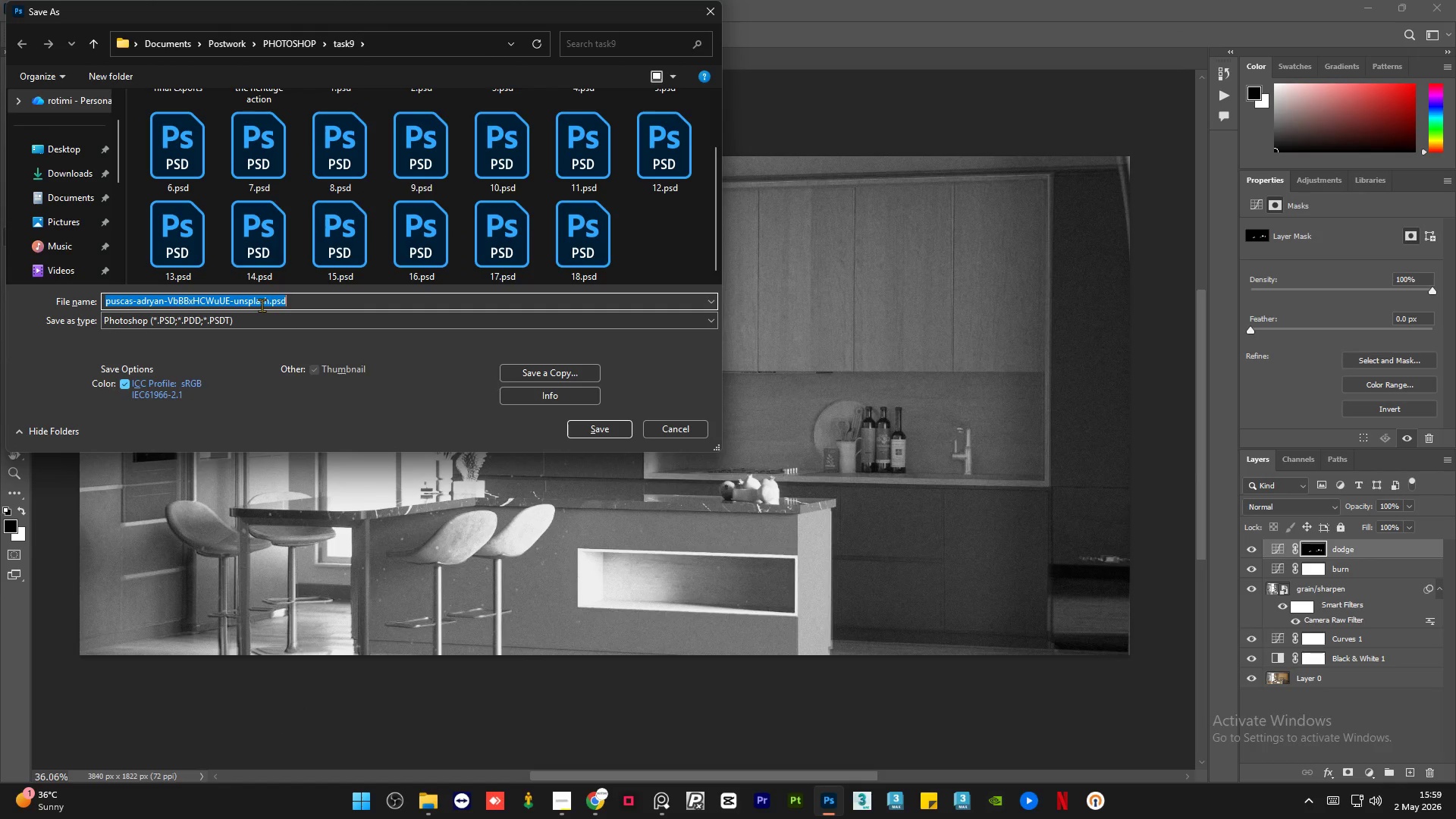 
key(Numpad1)
 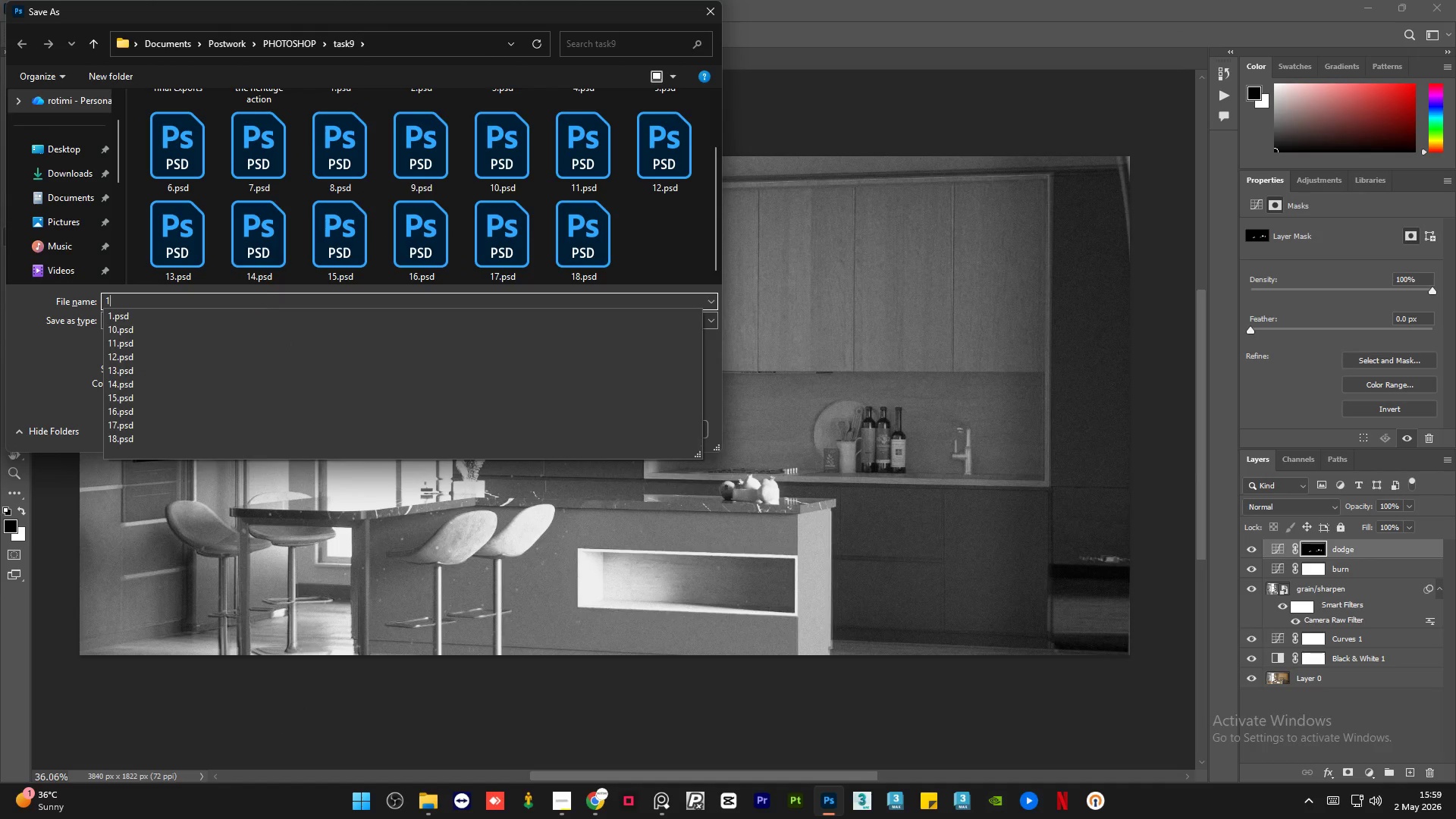 
key(Numpad9)
 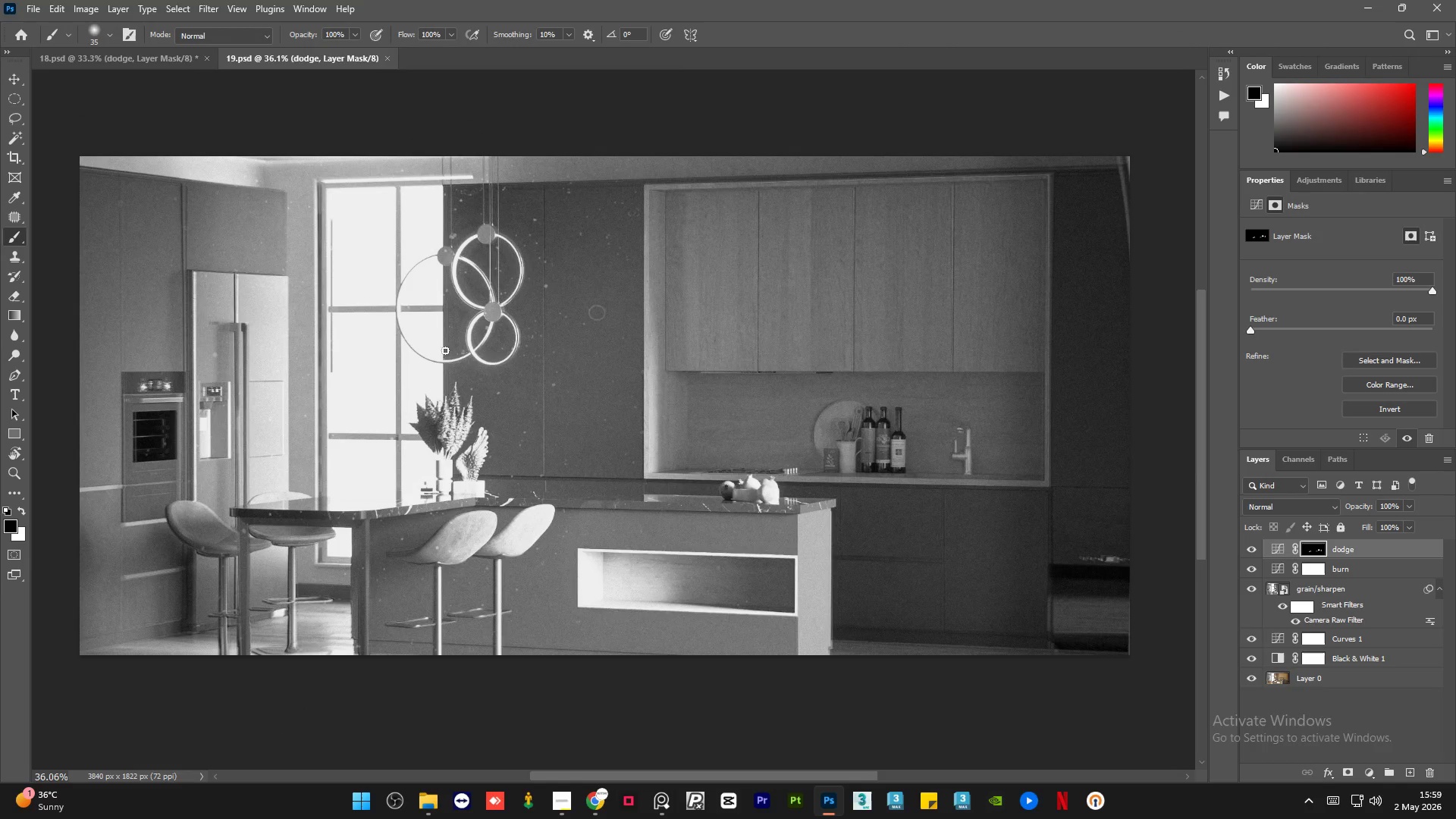 
left_click([158, 64])
 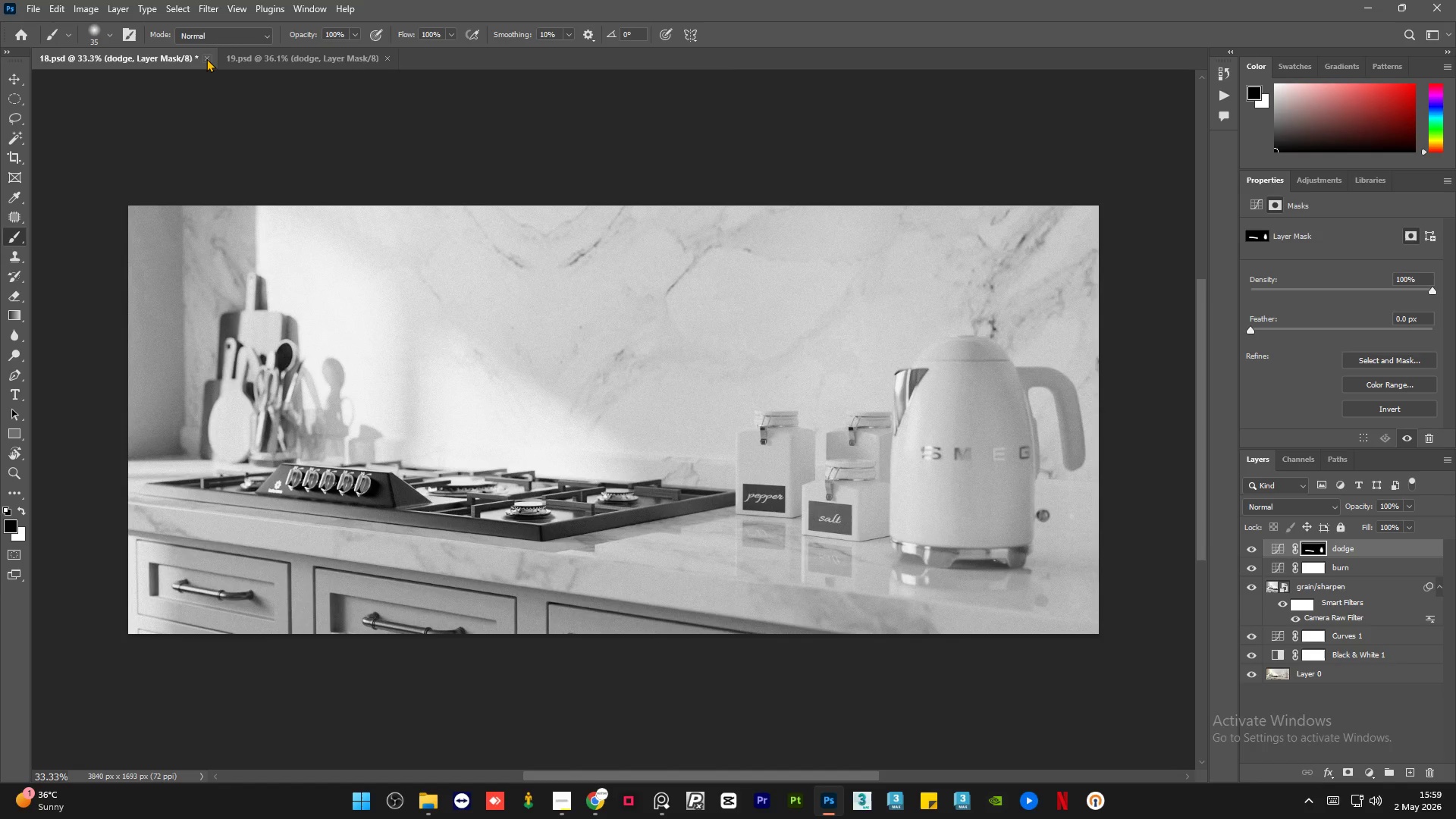 
left_click([207, 58])
 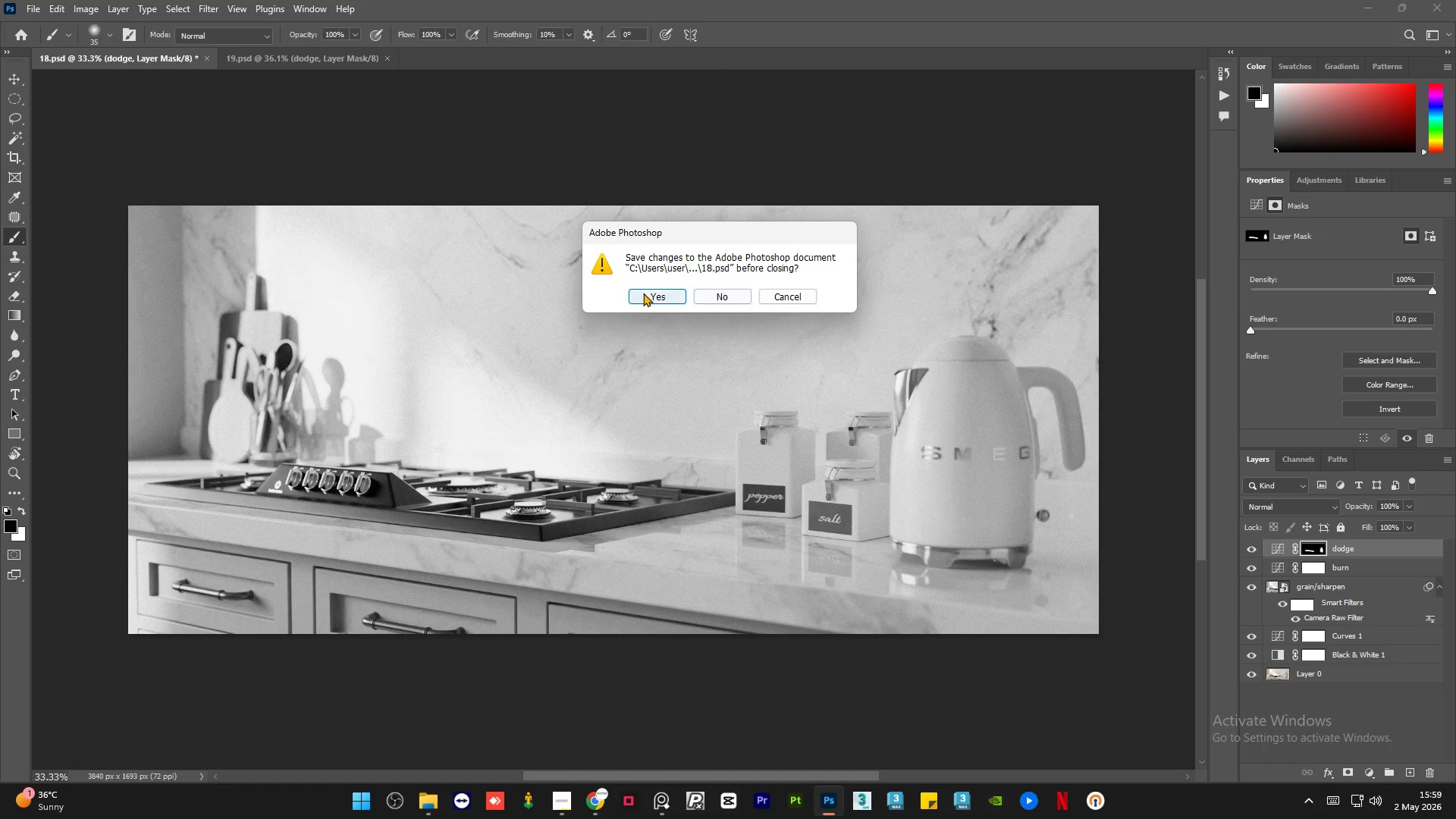 
left_click([671, 299])
 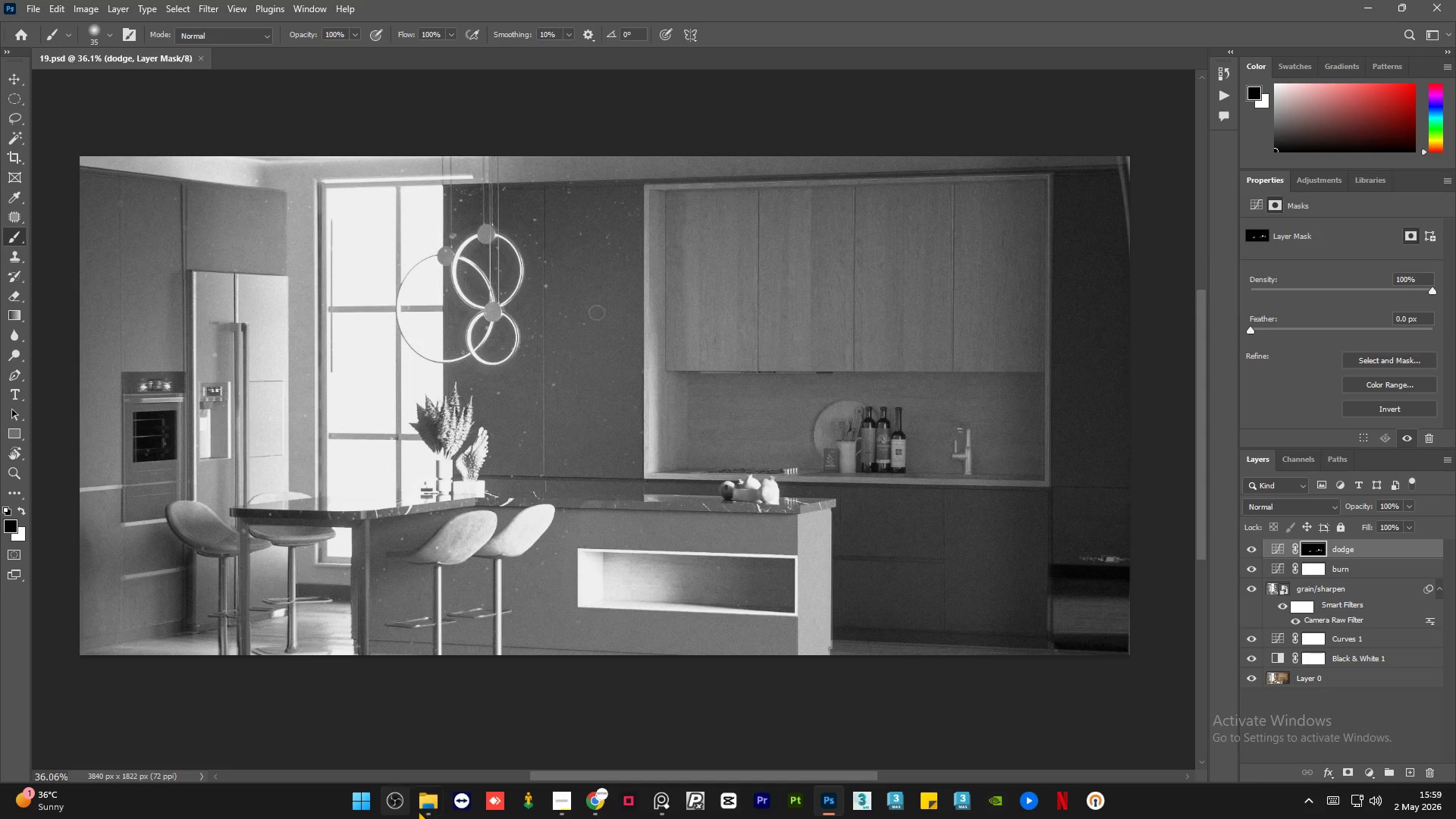 
left_click([423, 805])
 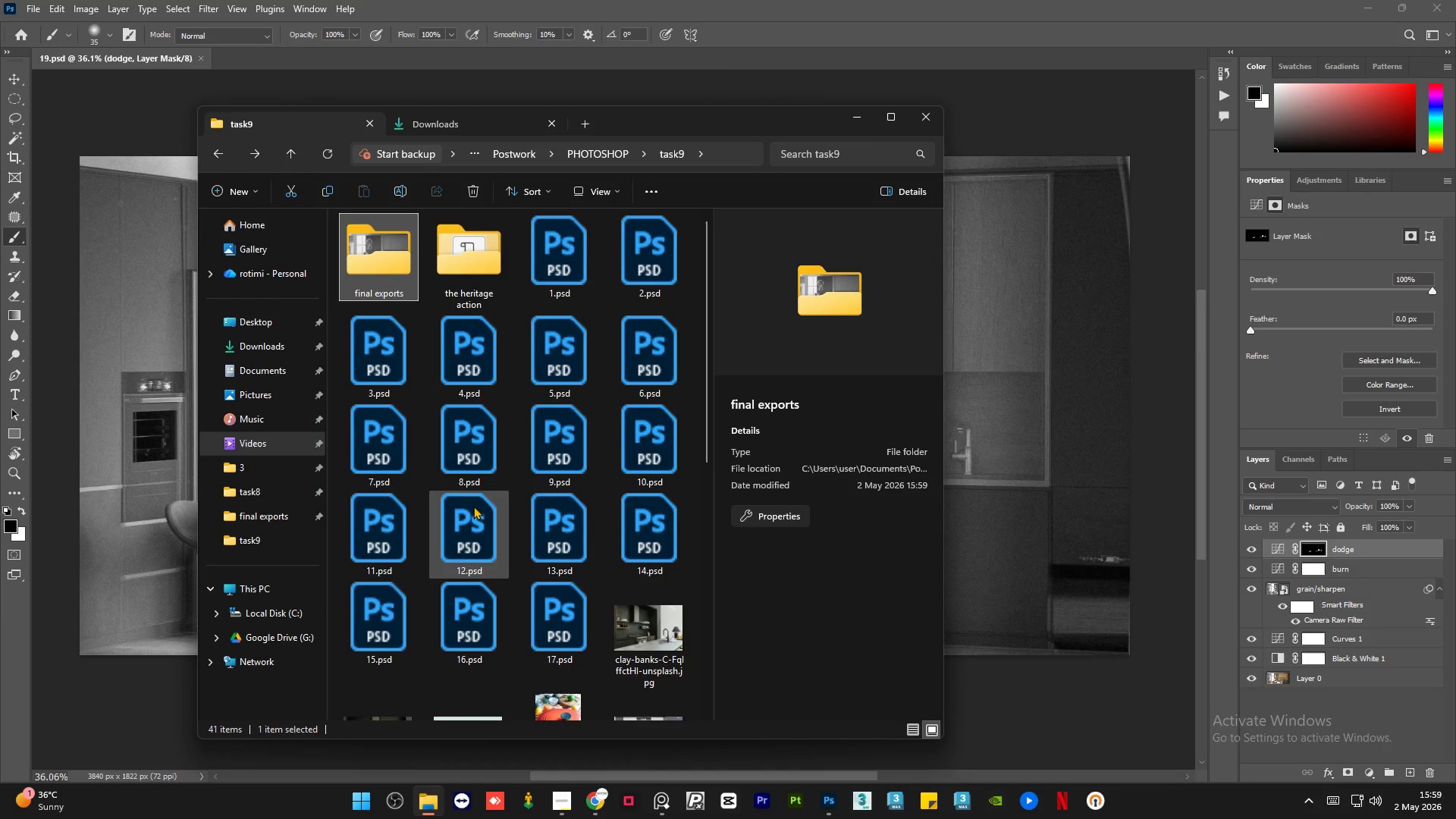 
scroll: coordinate [510, 454], scroll_direction: down, amount: 6.0
 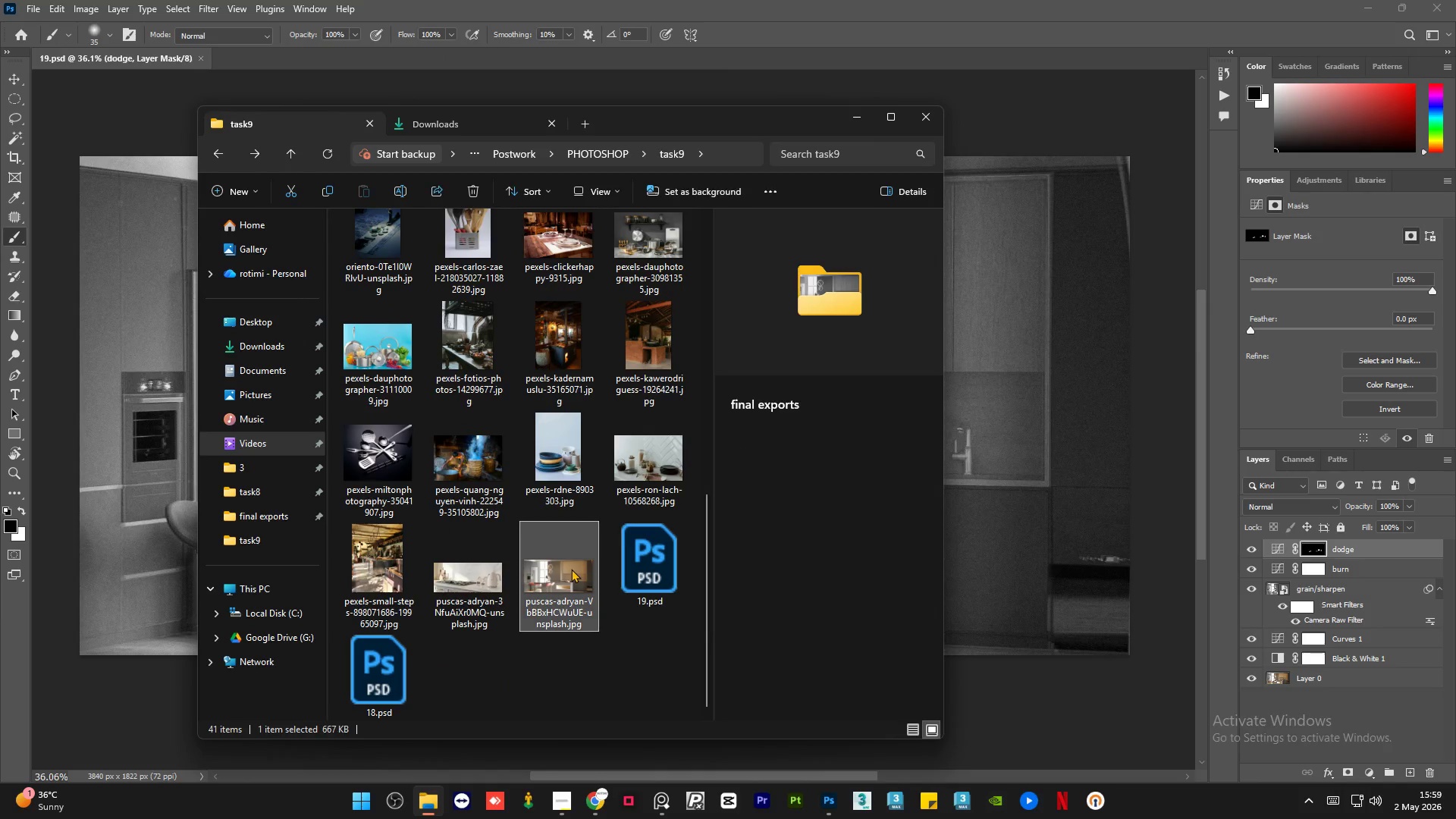 
double_click([576, 454])
 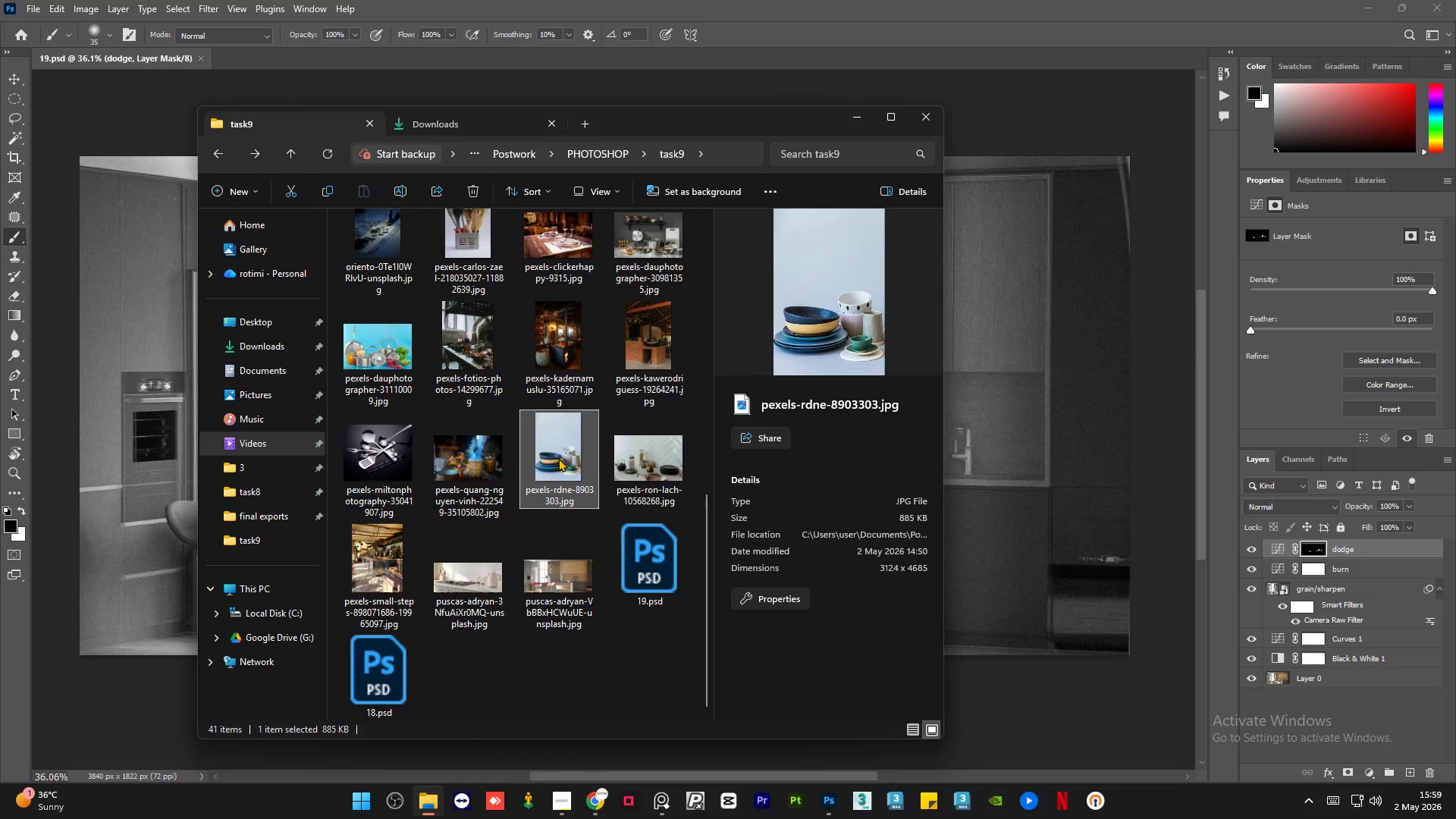 
left_click_drag(start_coordinate=[558, 458], to_coordinate=[543, 55])
 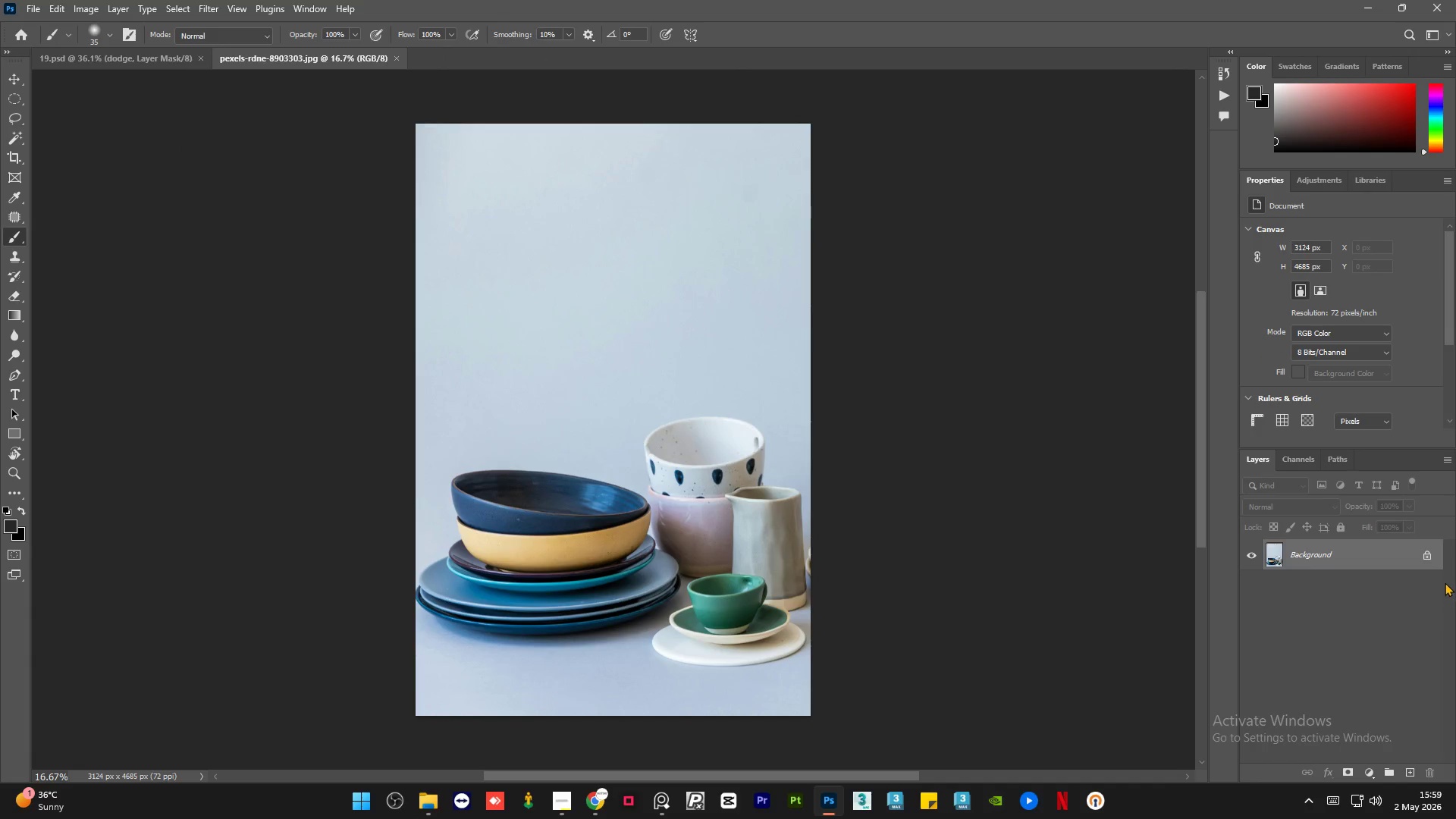 
left_click([1432, 557])
 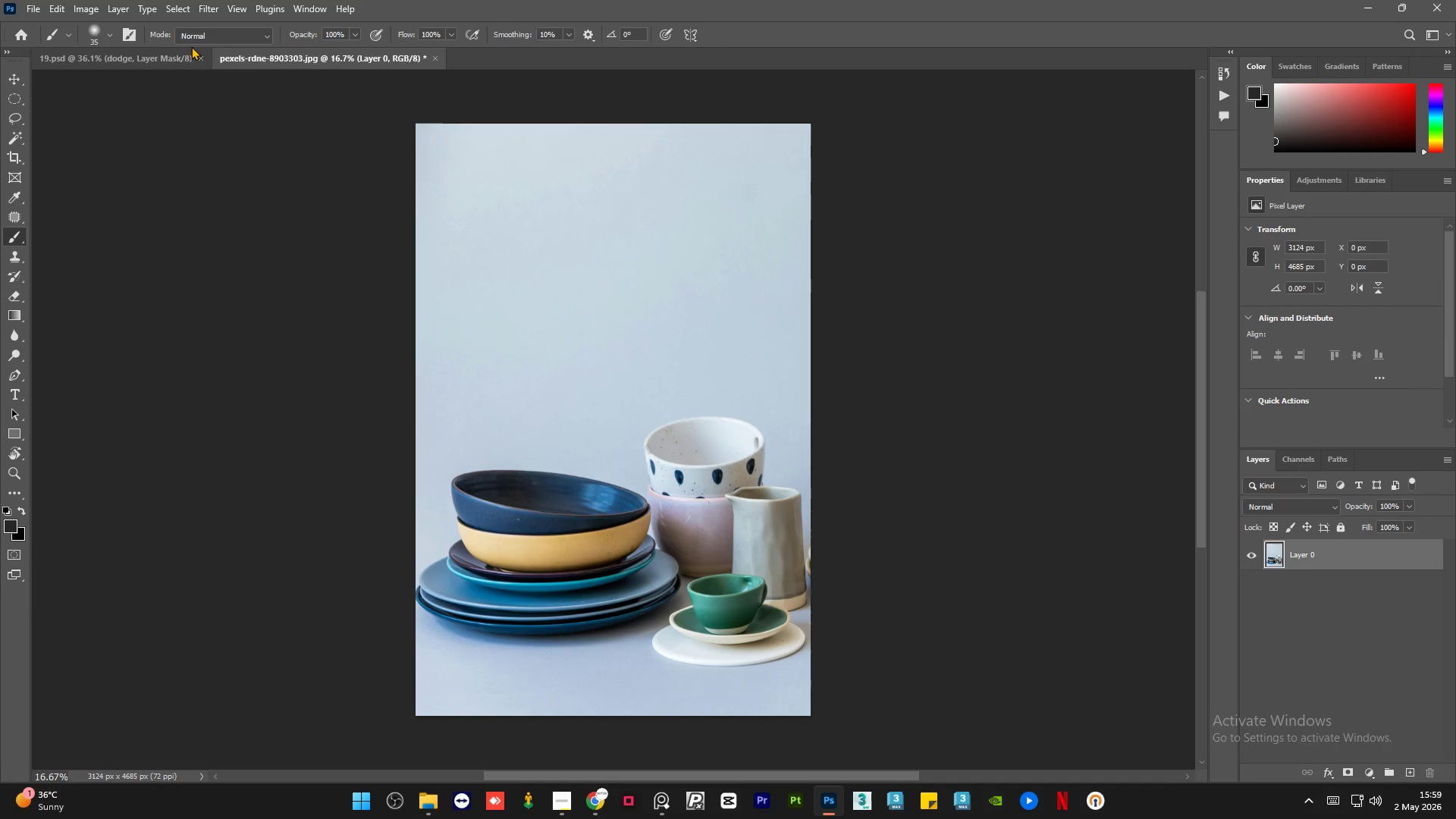 
left_click([135, 49])
 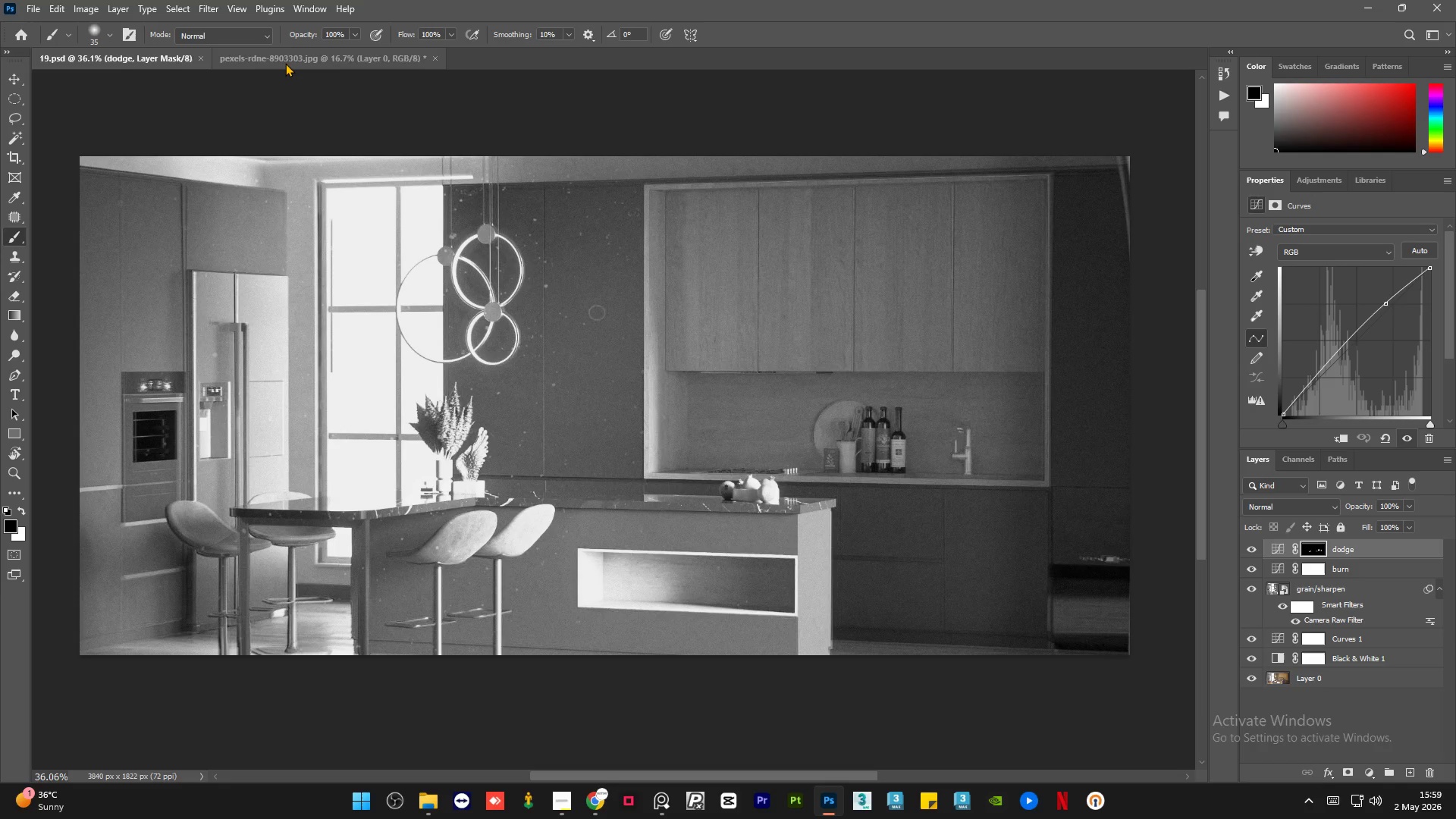 
left_click([285, 63])
 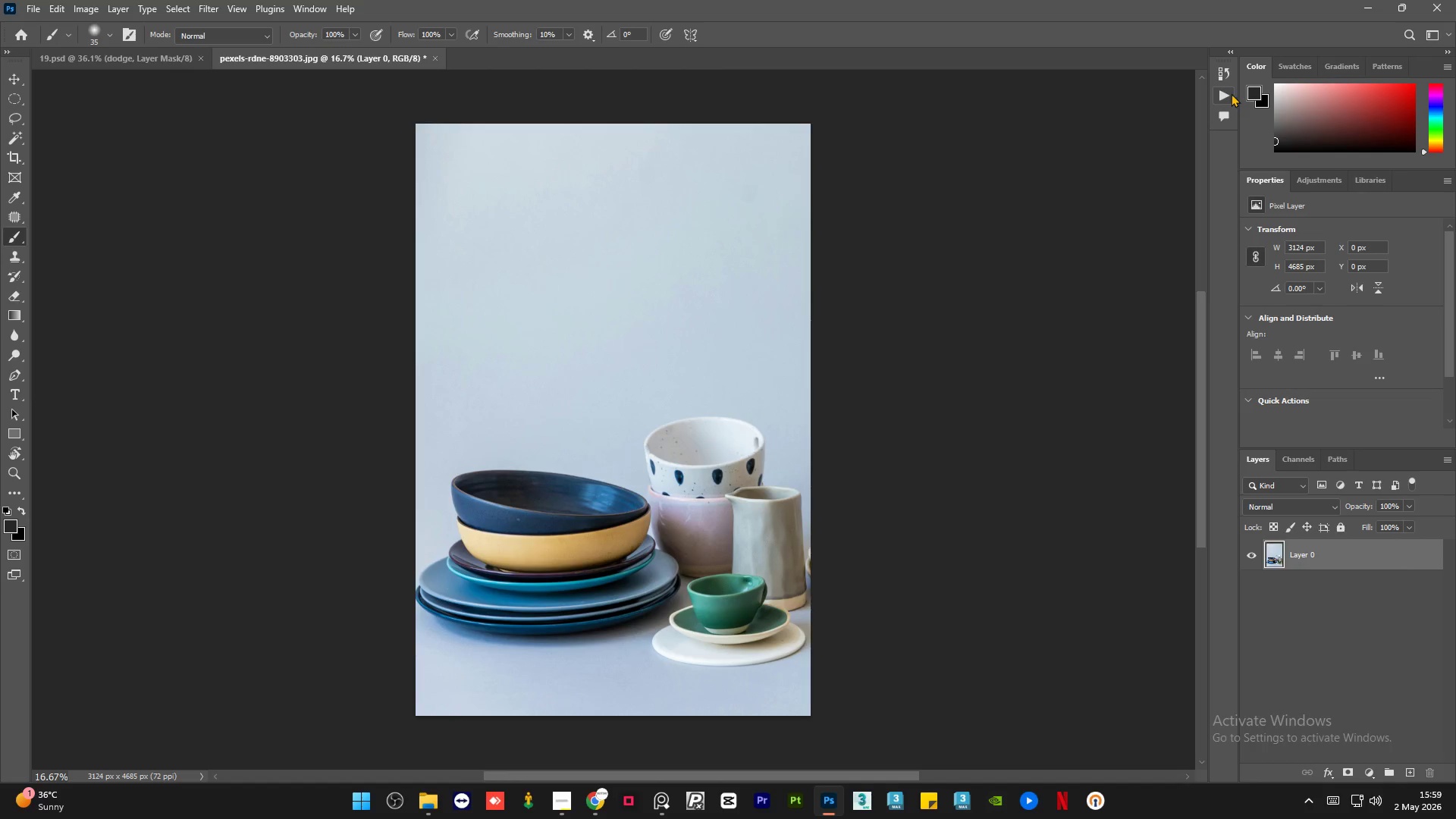 
left_click([1228, 93])
 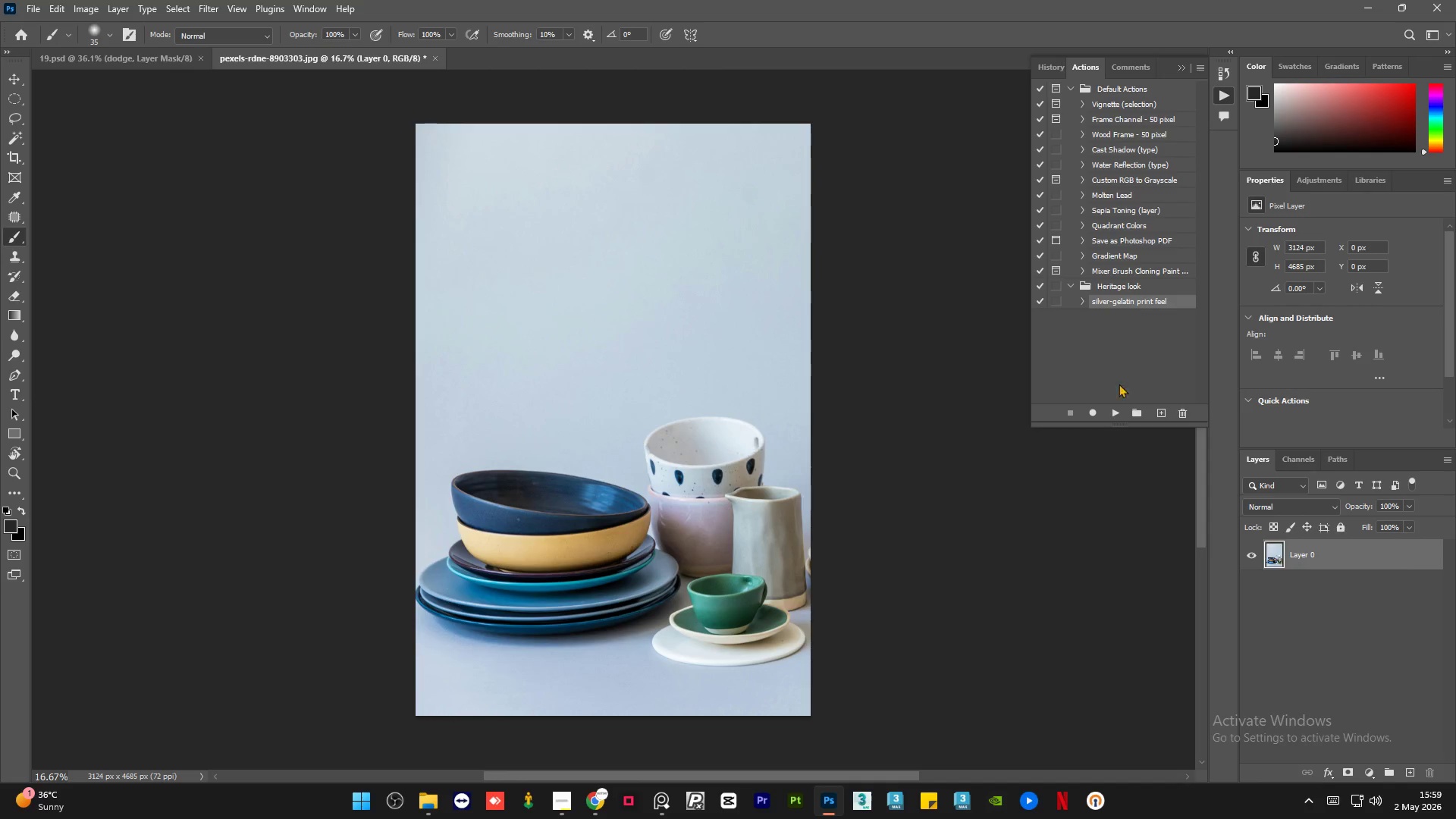 
left_click([1113, 419])
 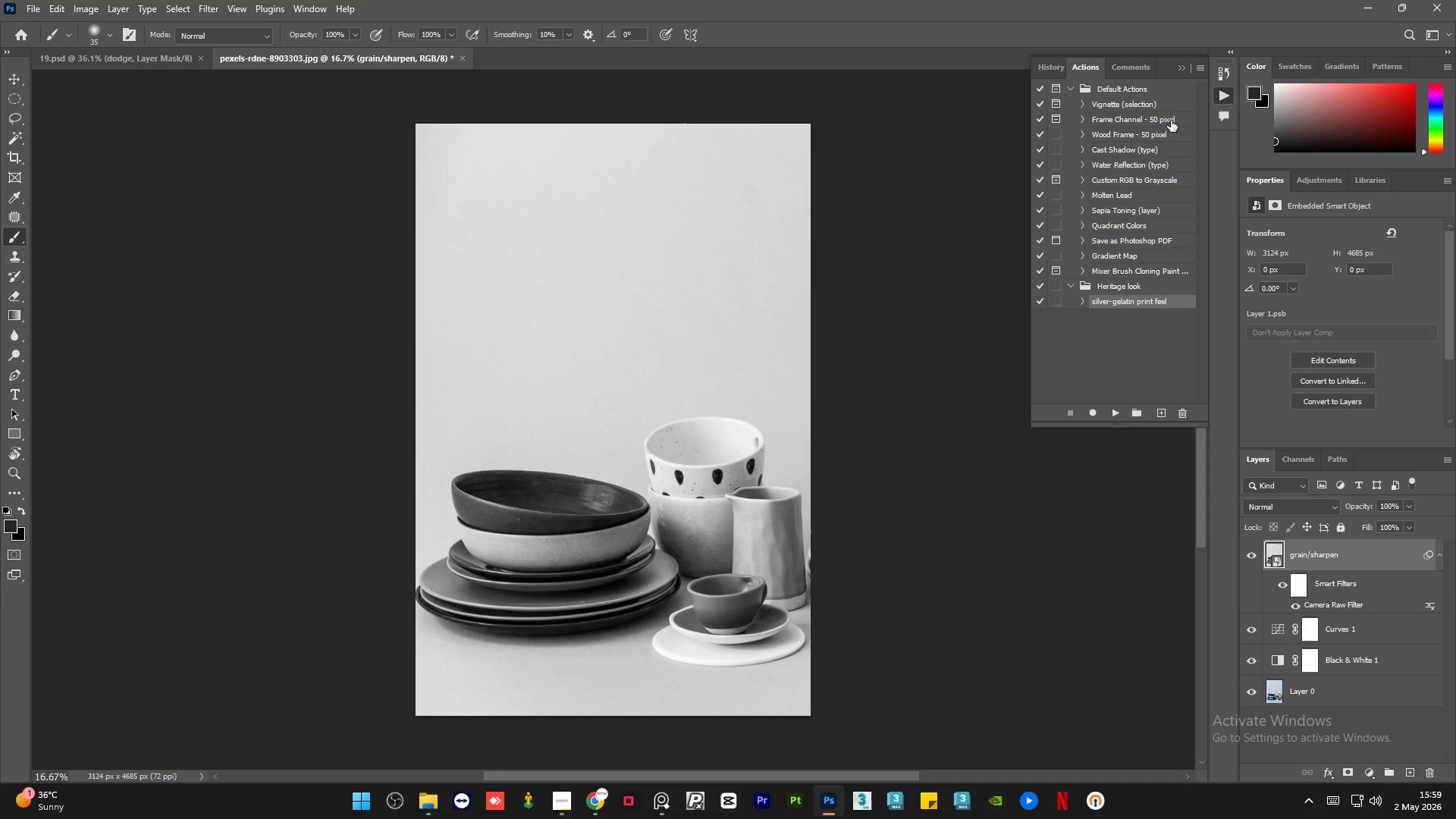 
left_click([1177, 67])
 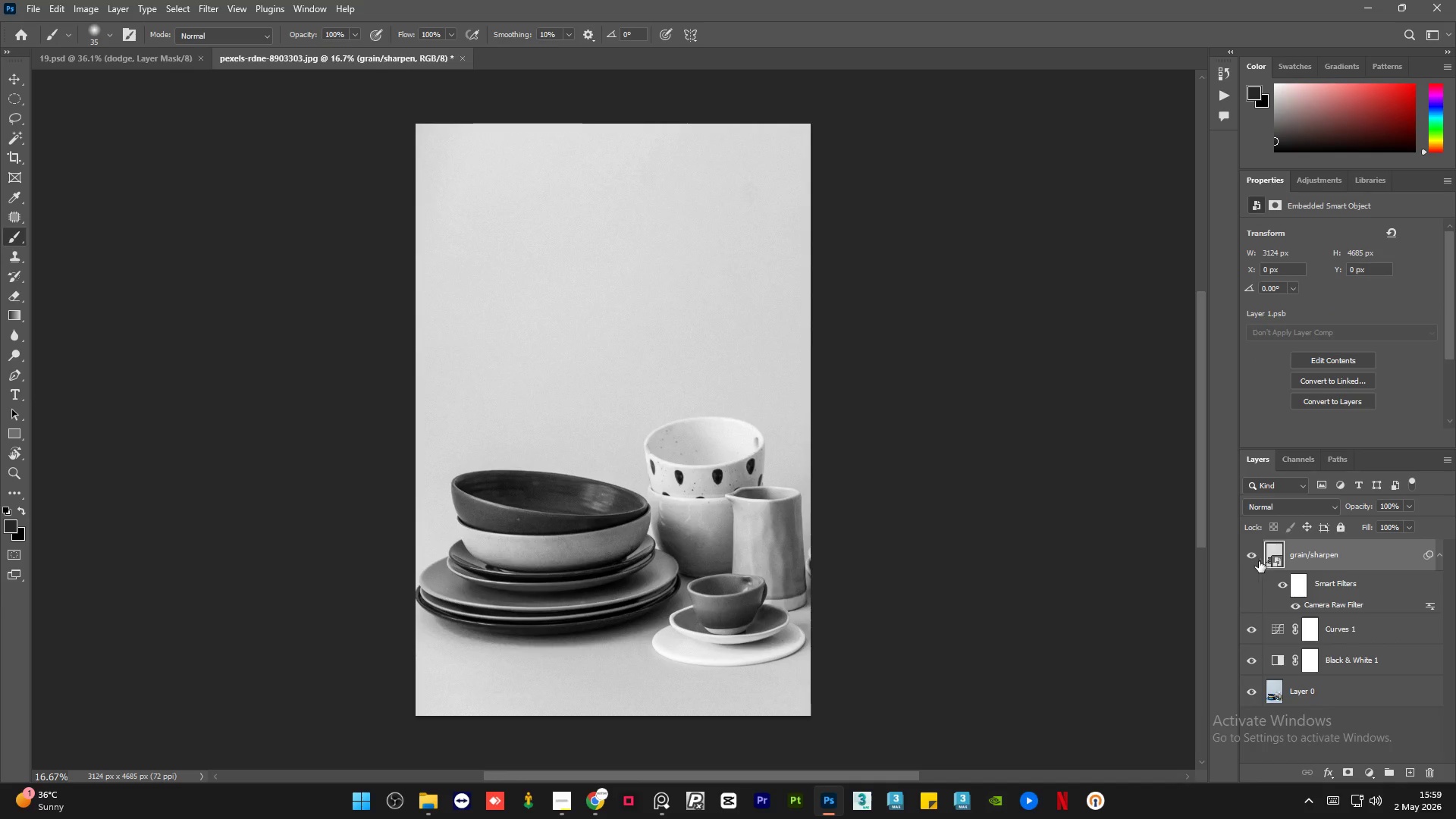 
left_click([1251, 550])
 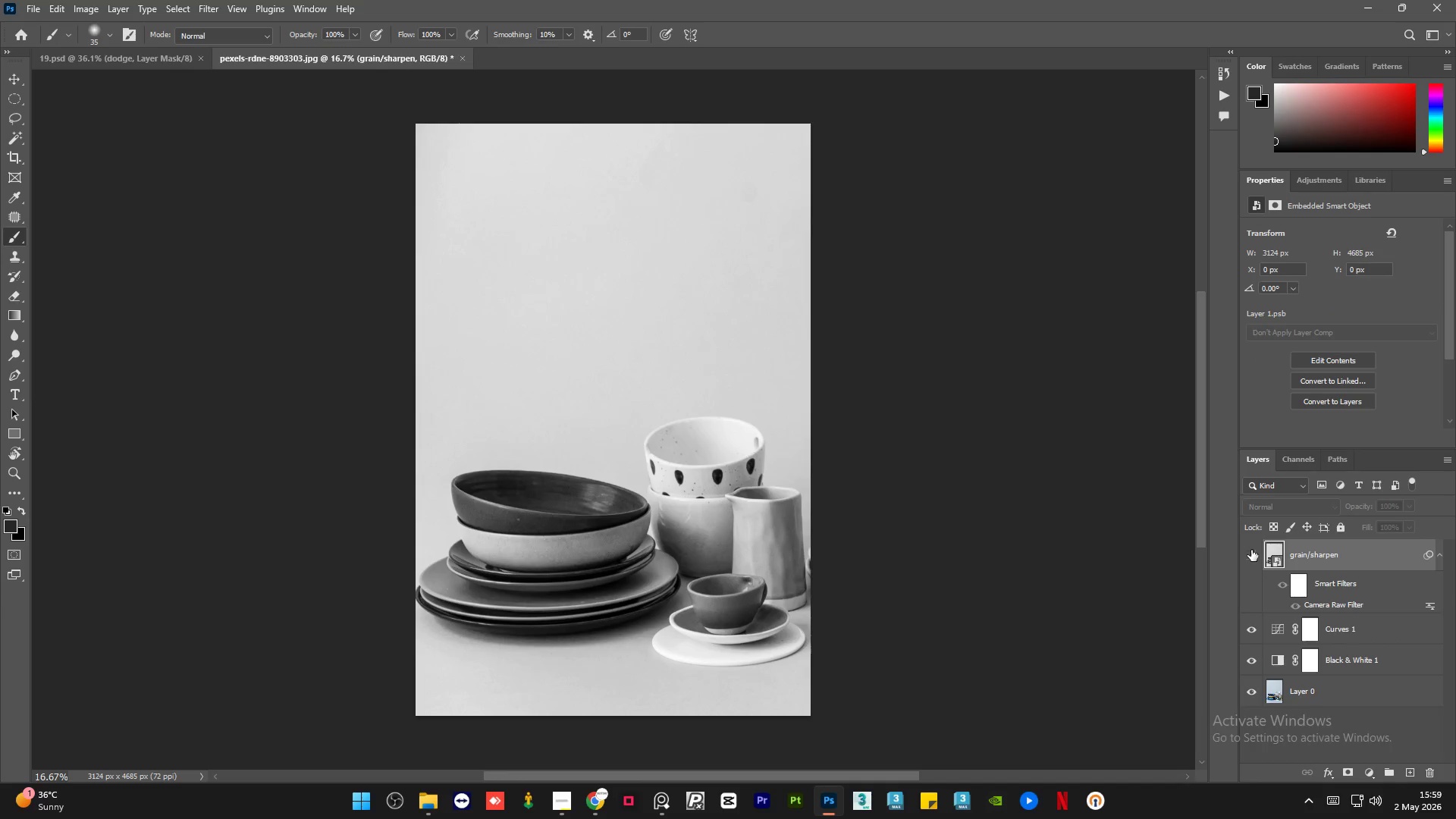 
left_click([1251, 550])
 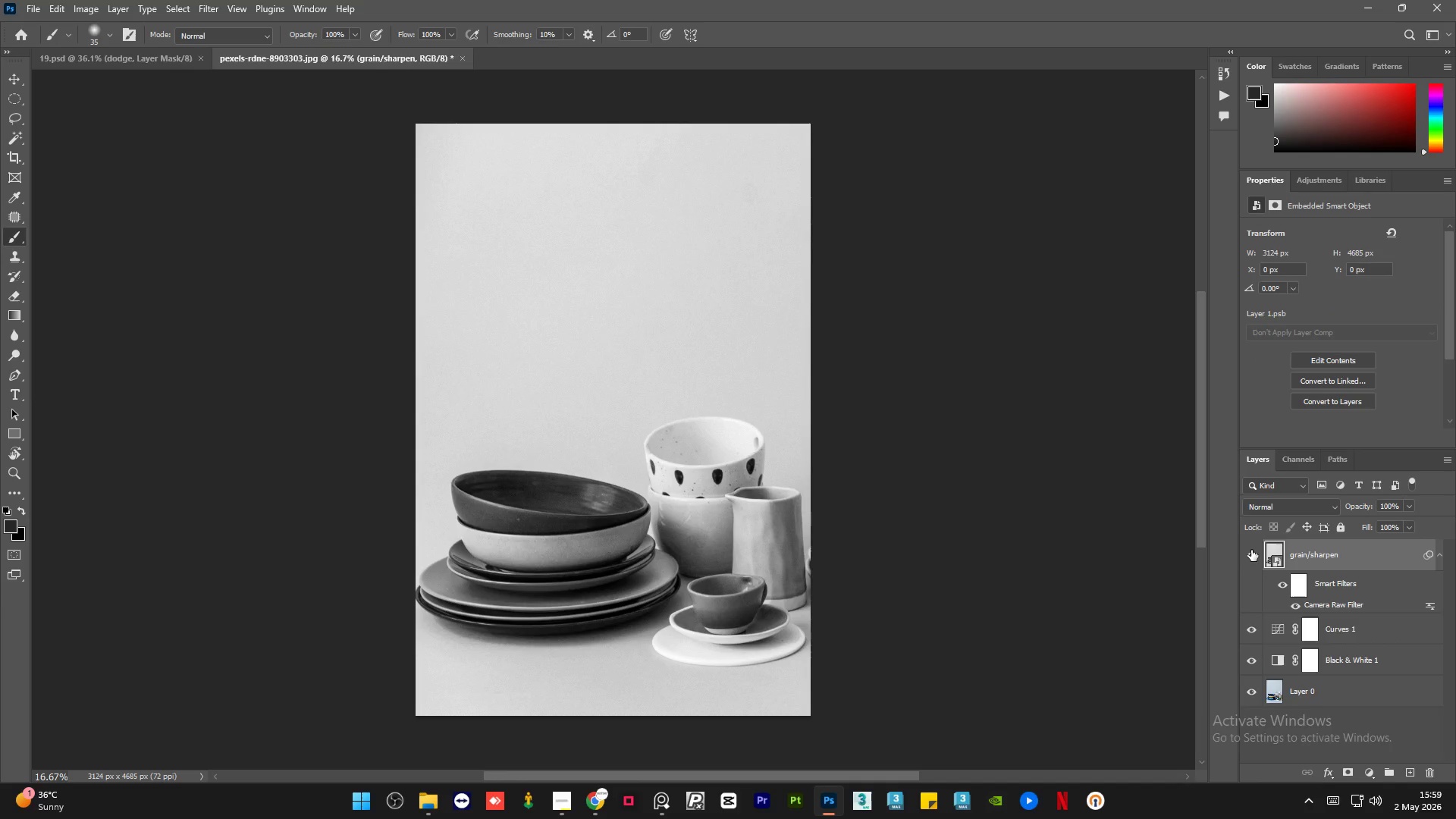 
left_click([1251, 550])
 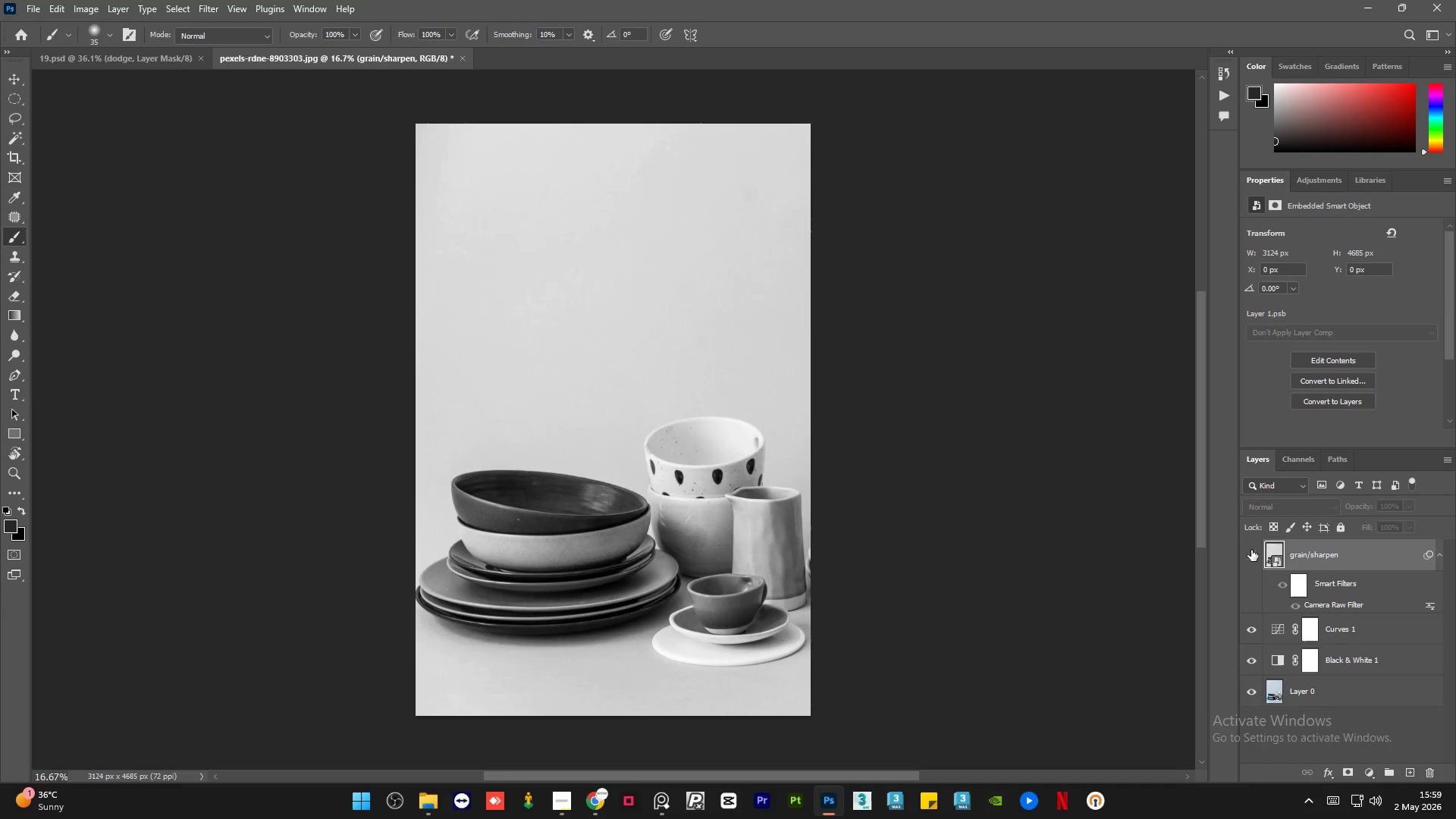 
left_click([1251, 550])
 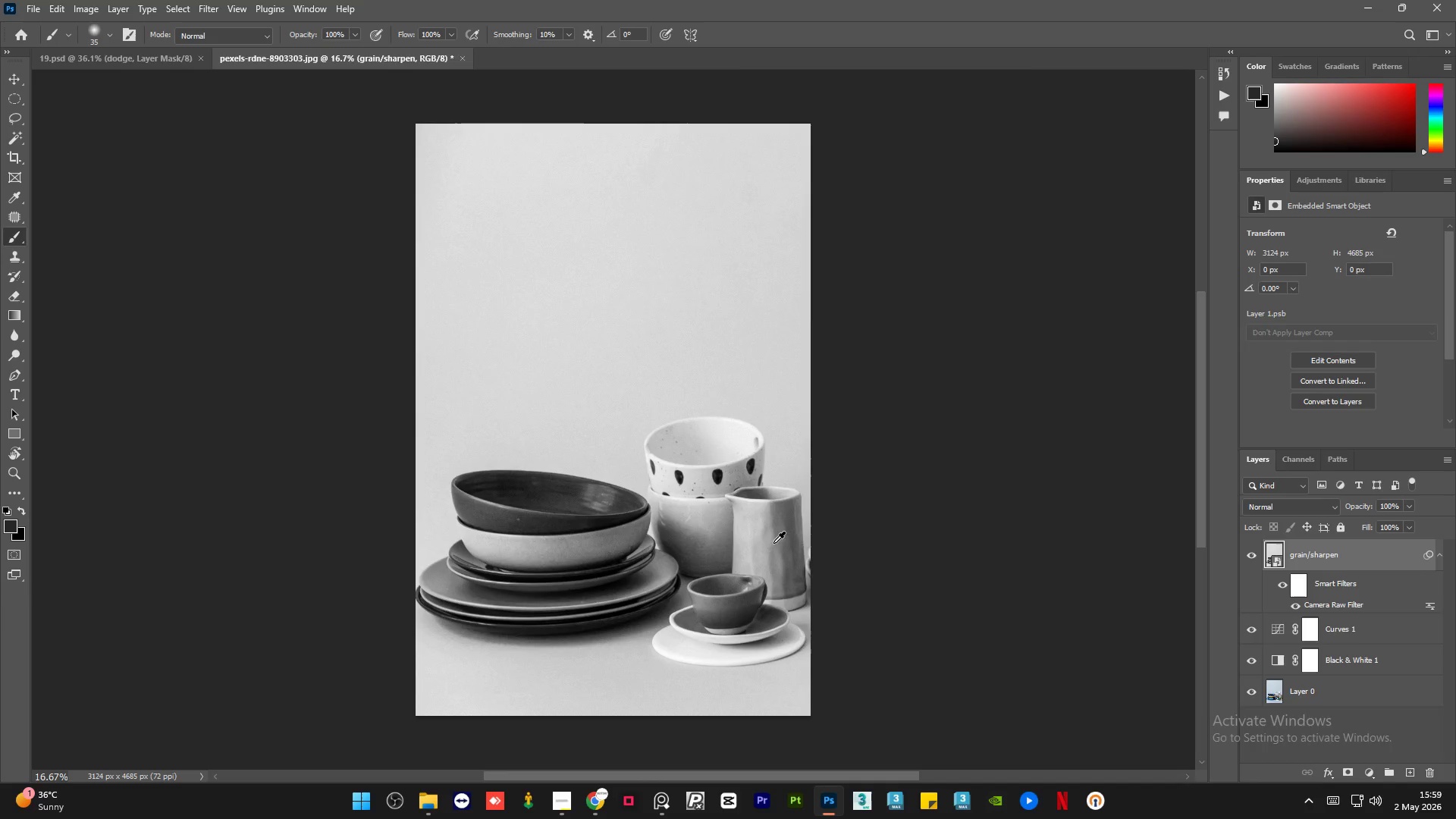 
hold_key(key=AltLeft, duration=1.45)
scroll: coordinate [441, 472], scroll_direction: up, amount: 24.0
 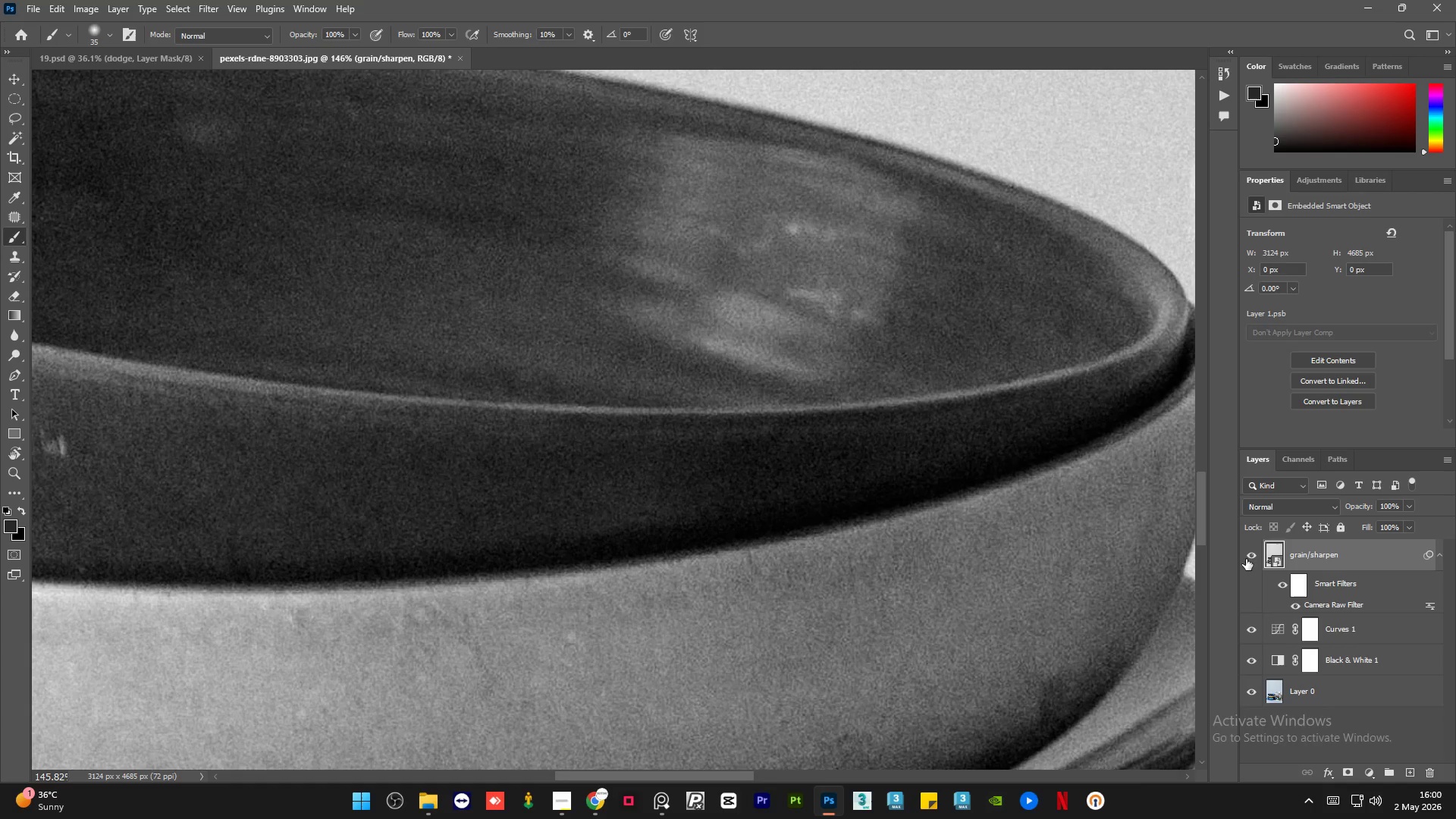 
left_click([1247, 556])
 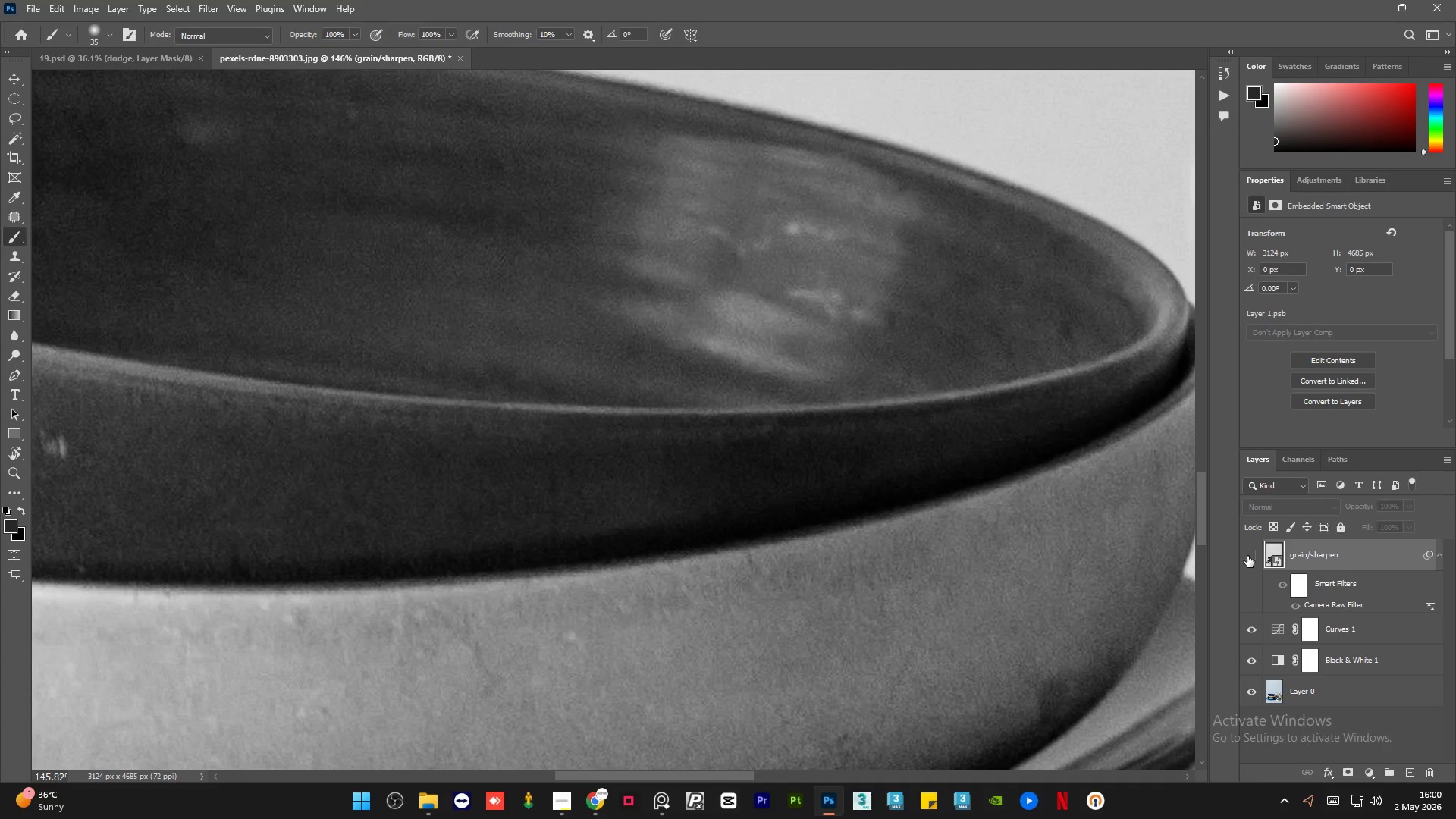 
left_click([1247, 556])
 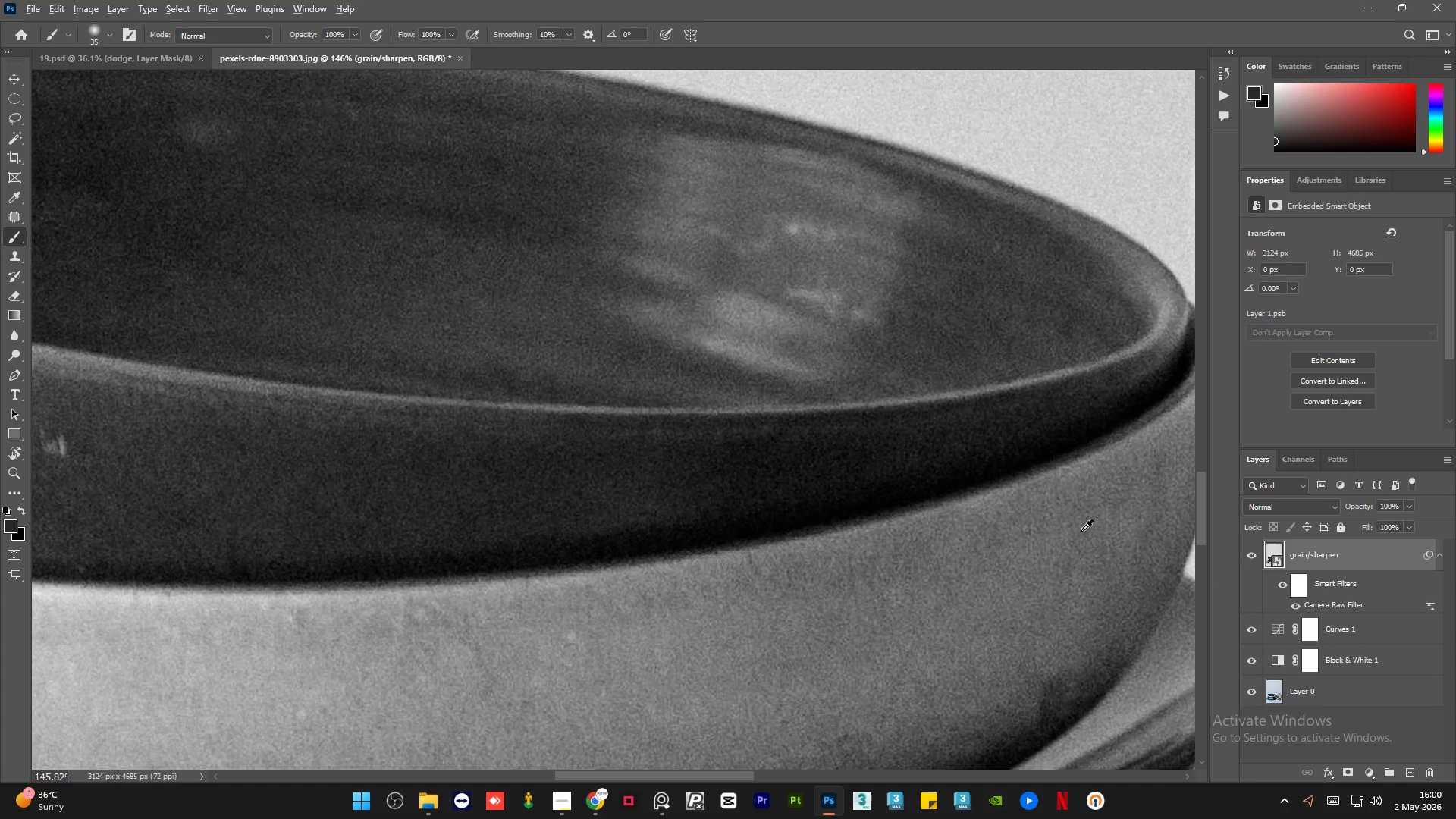 
hold_key(key=AltLeft, duration=1.53)
hold_key(key=AltLeft, duration=0.77)
scroll: coordinate [648, 510], scroll_direction: down, amount: 17.0
 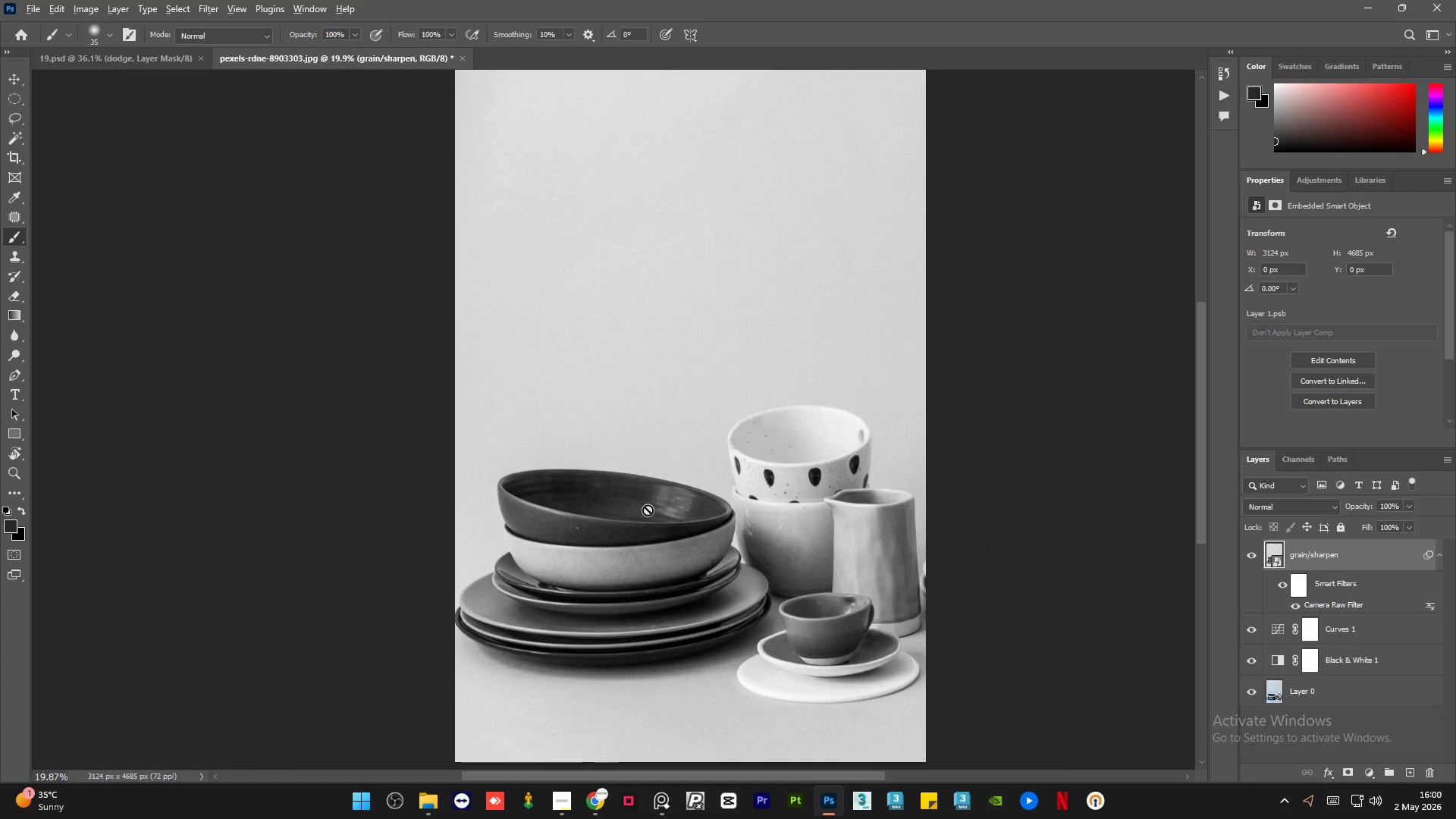 
wait(77.42)
 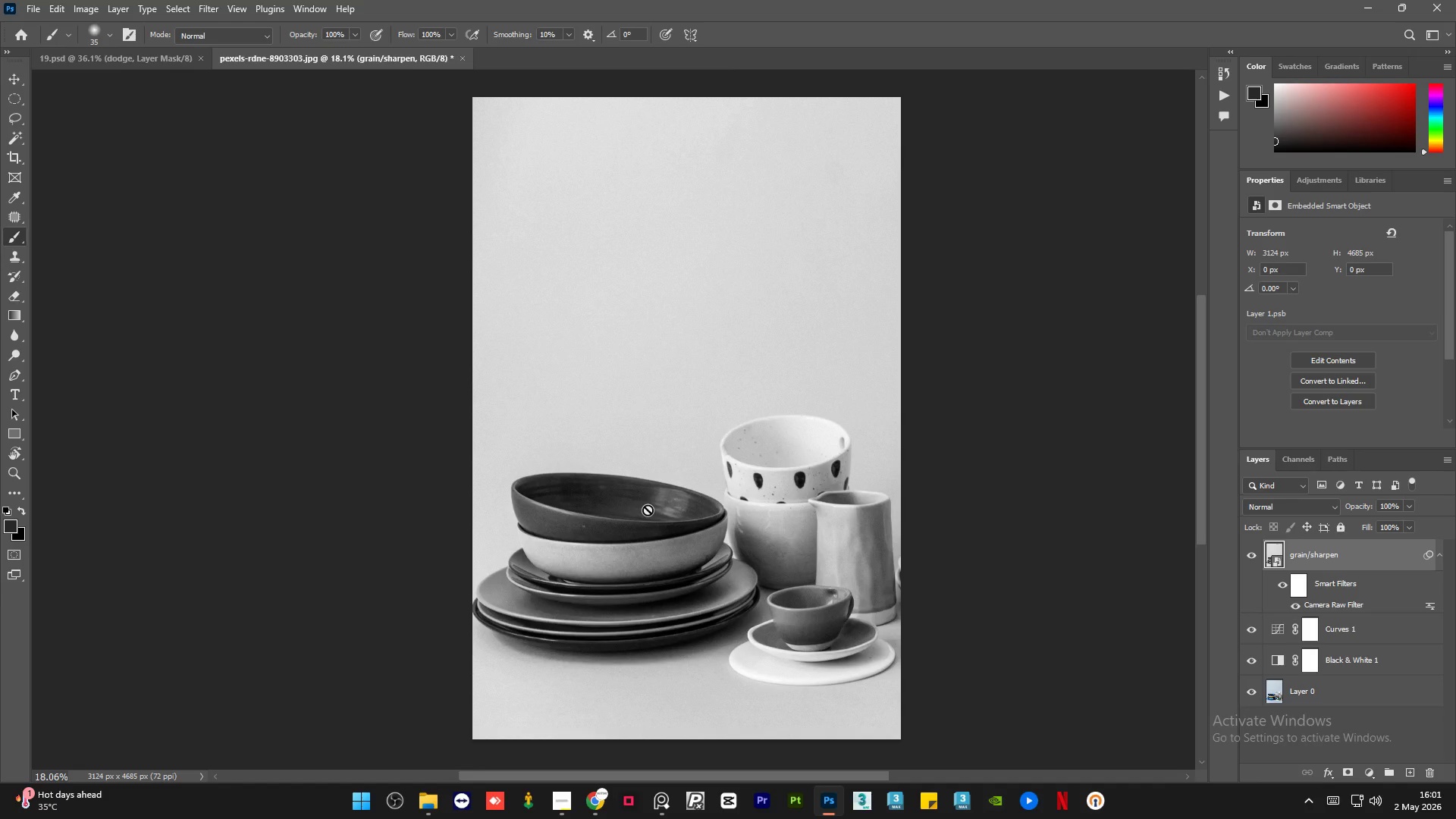 
left_click([138, 61])
 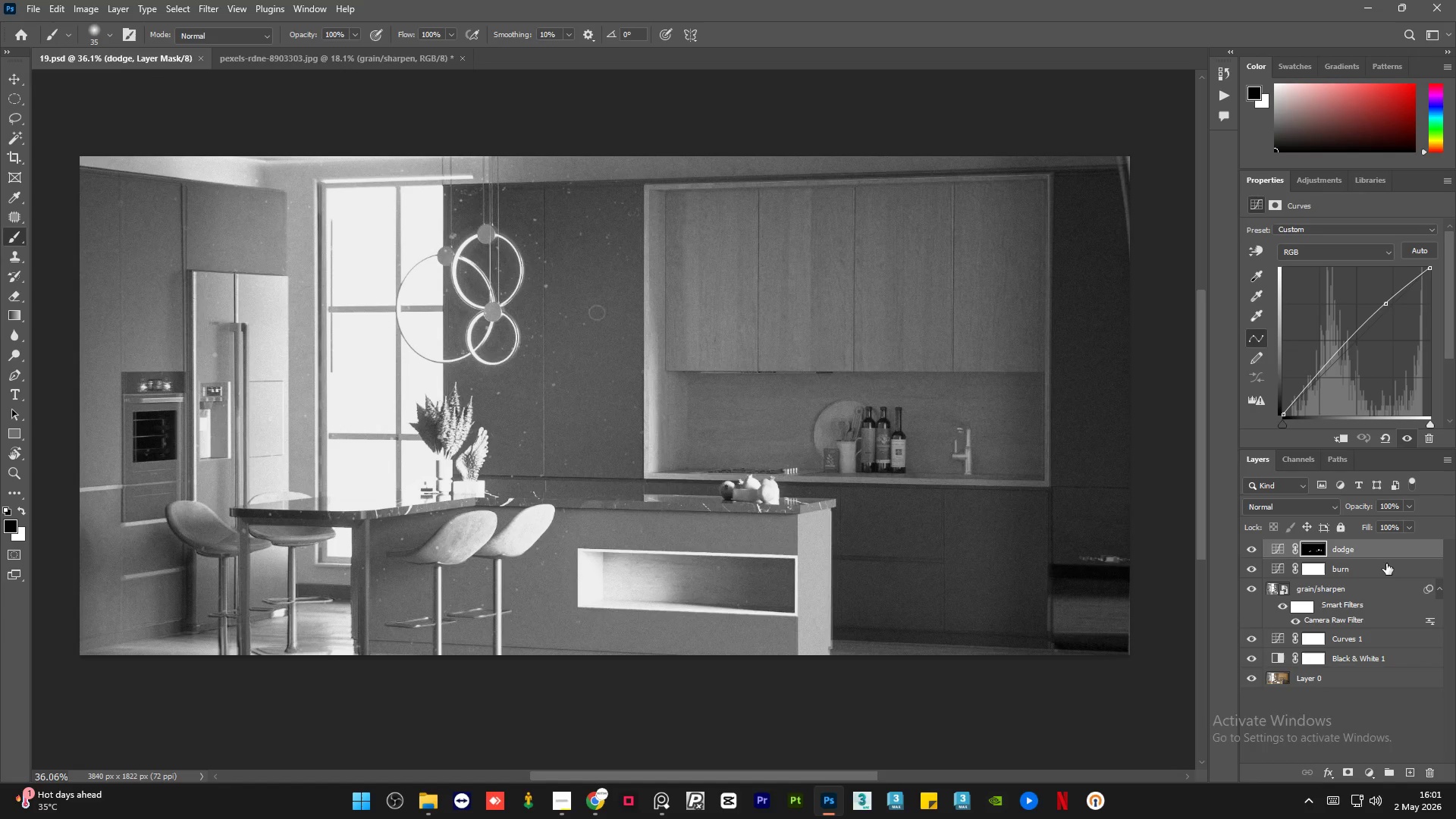 
left_click([1391, 569])
 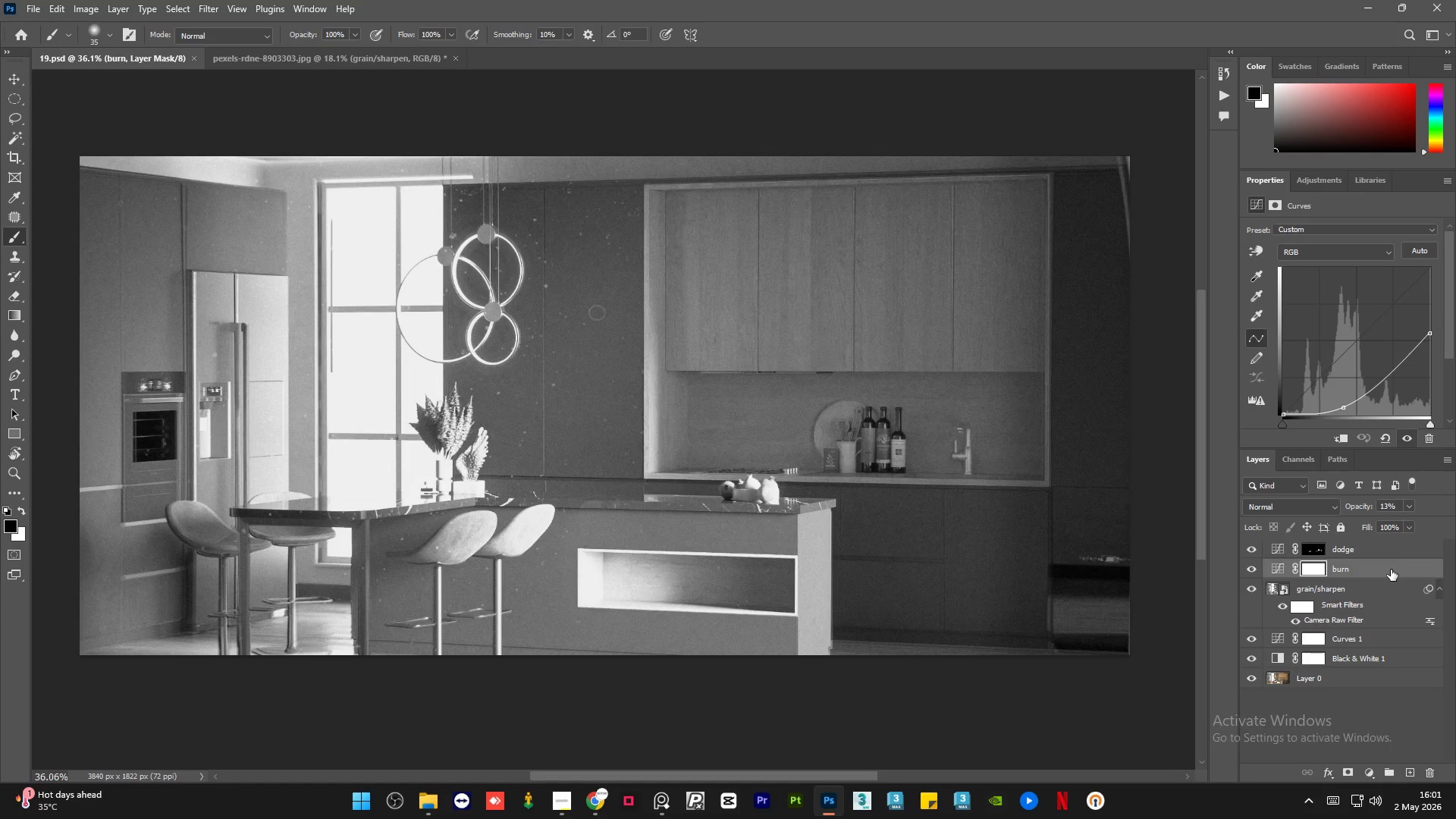 
key(Control+C)
 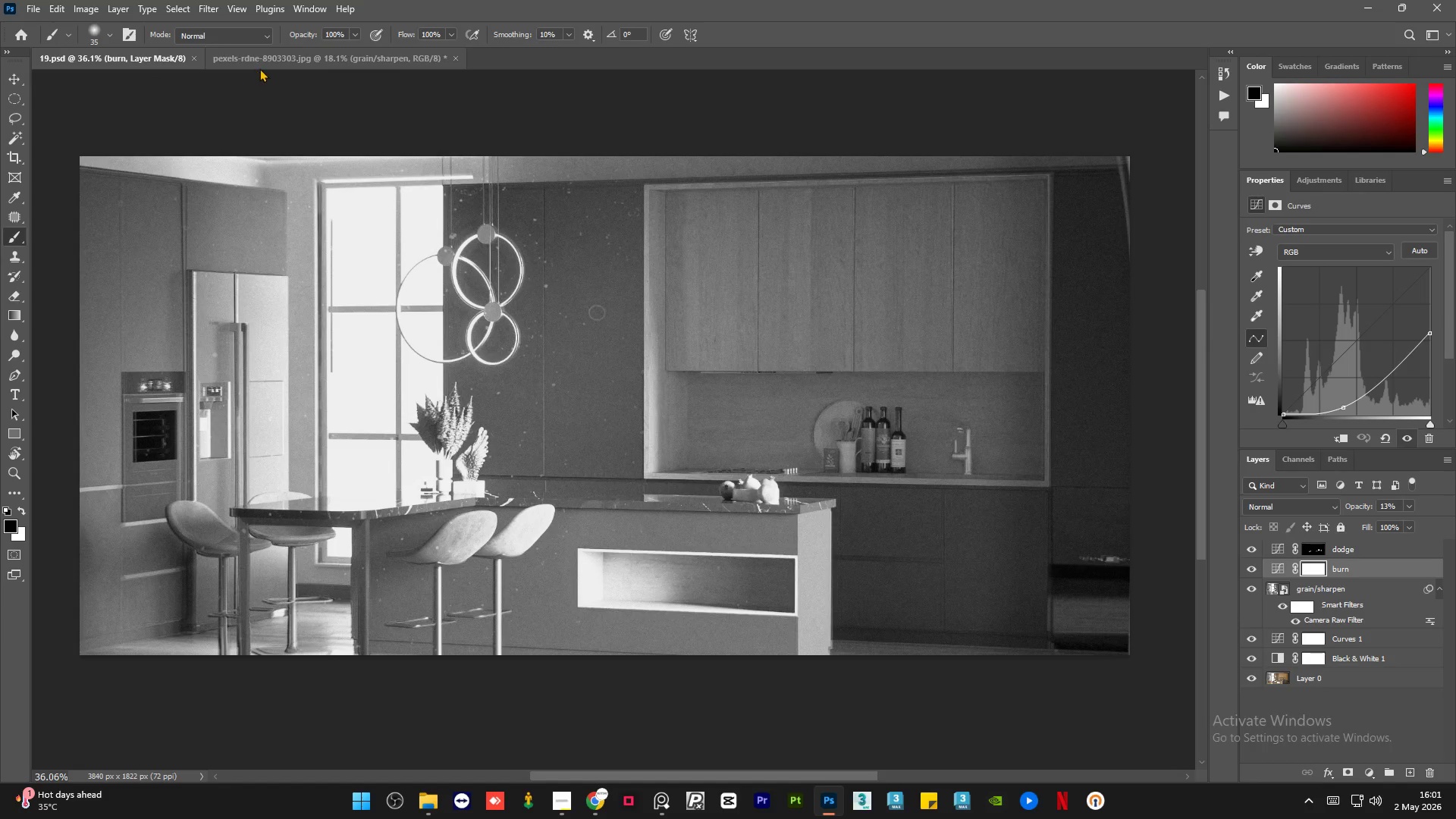 
left_click([268, 59])
 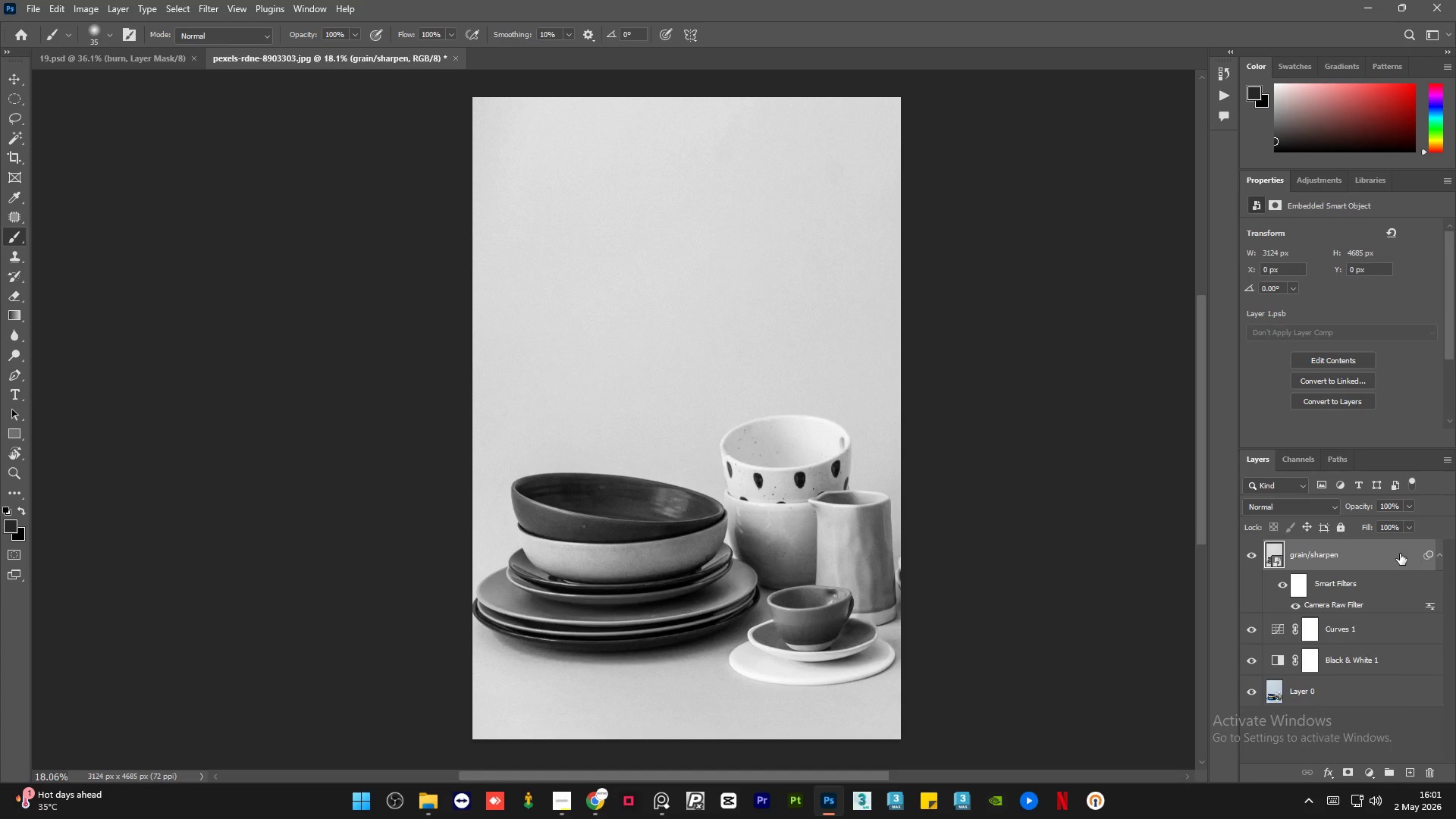 
key(Control+V)
 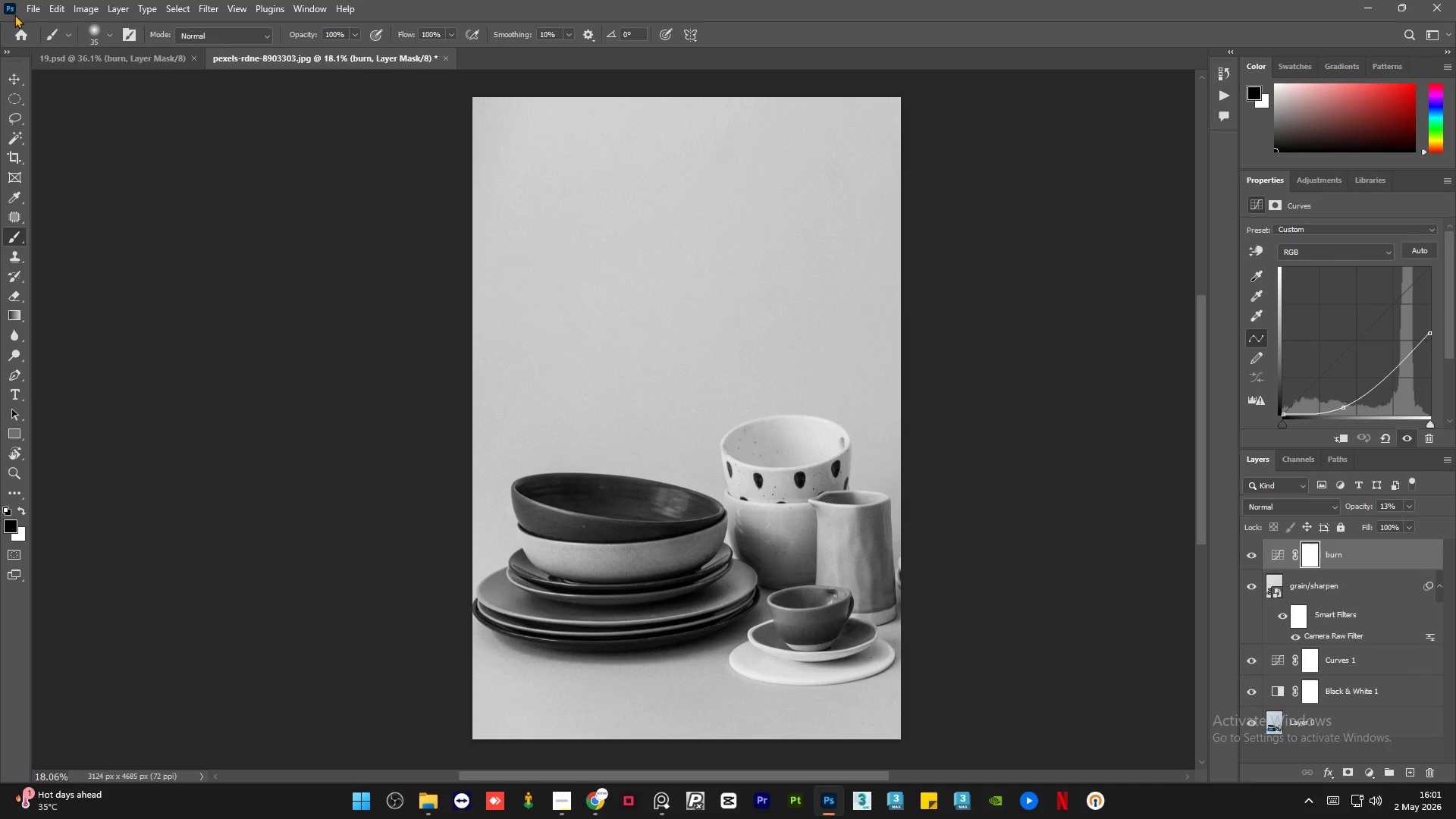 
left_click([88, 55])
 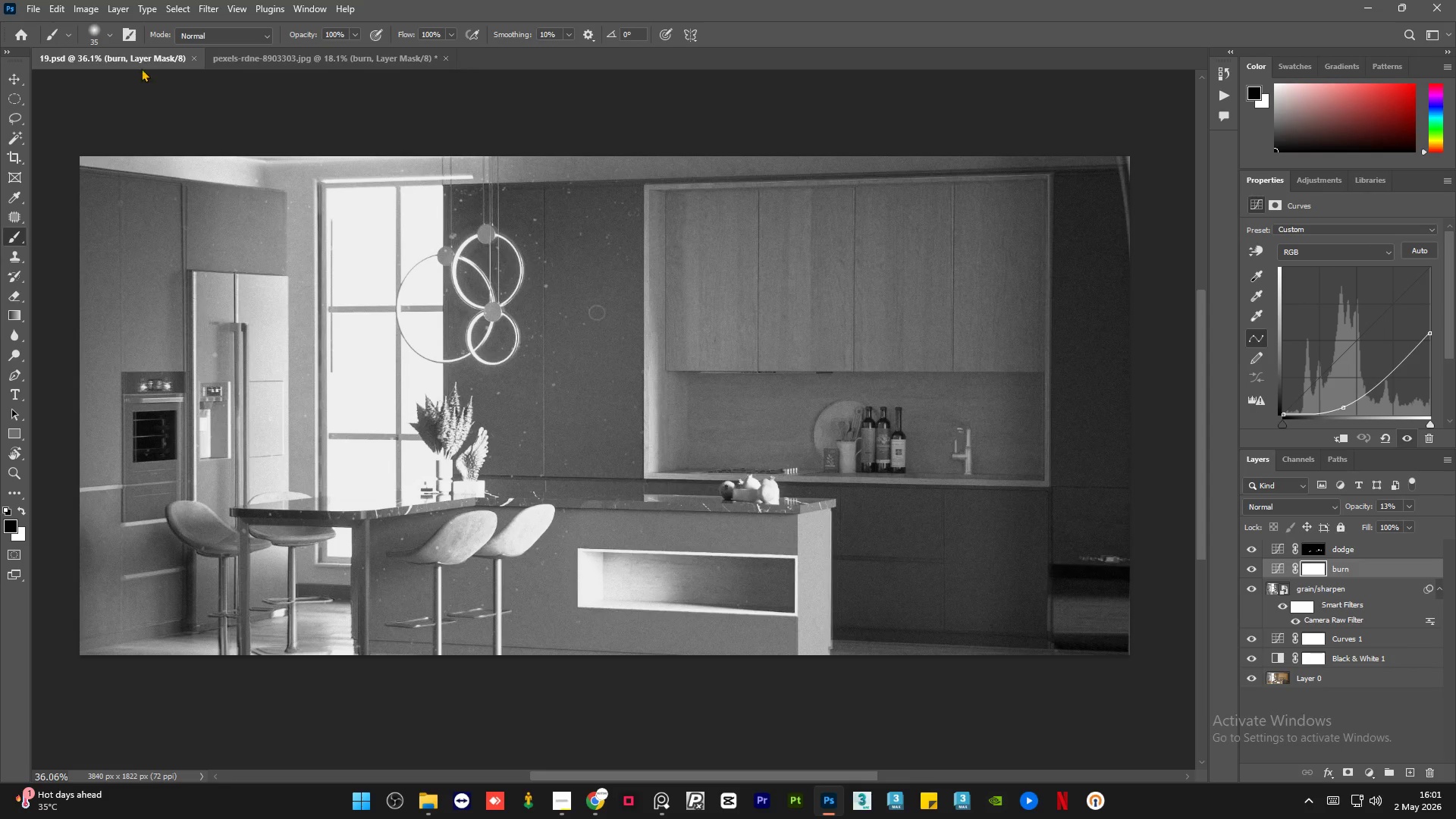 
left_click([285, 54])
 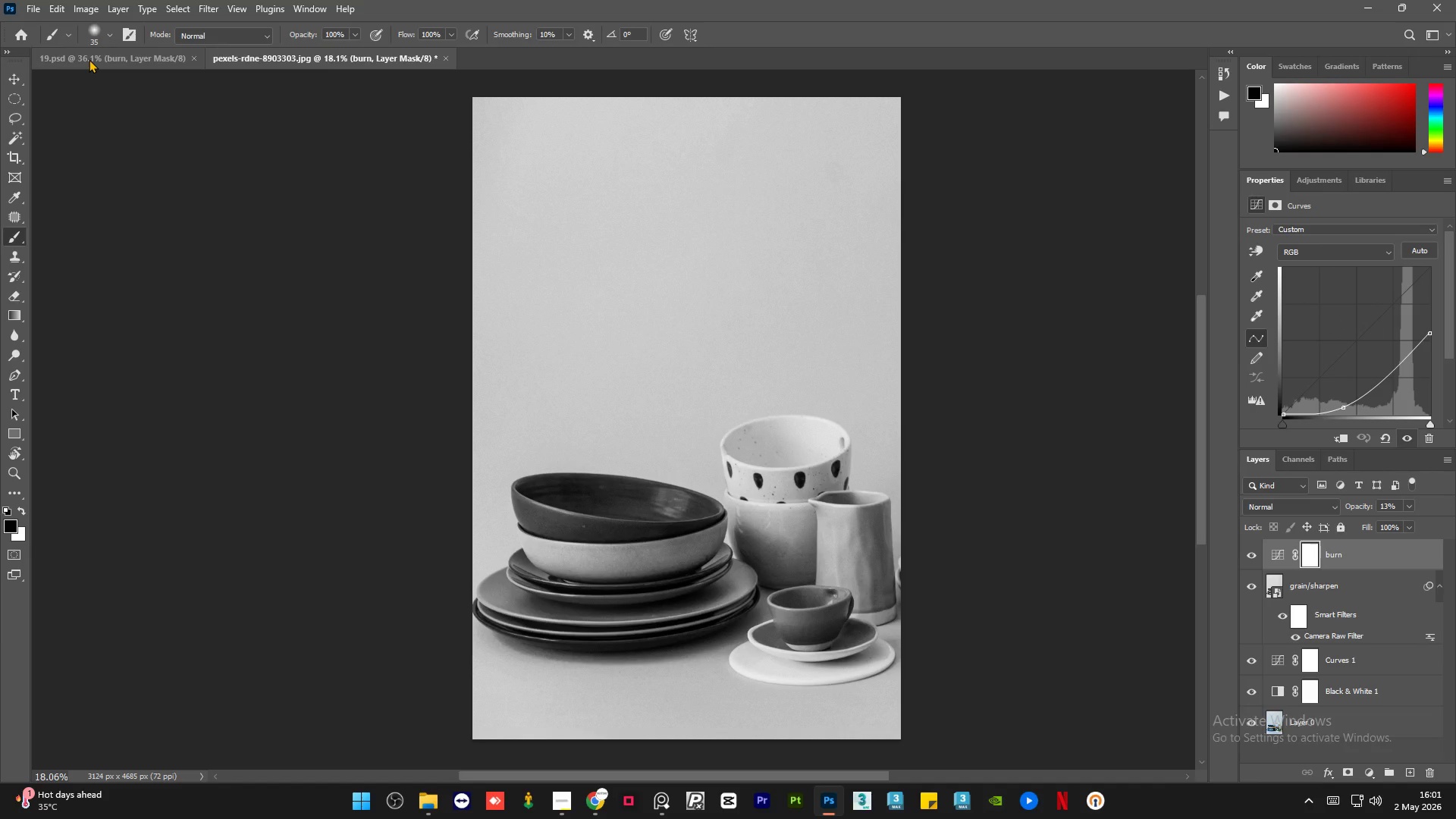 
left_click([89, 58])
 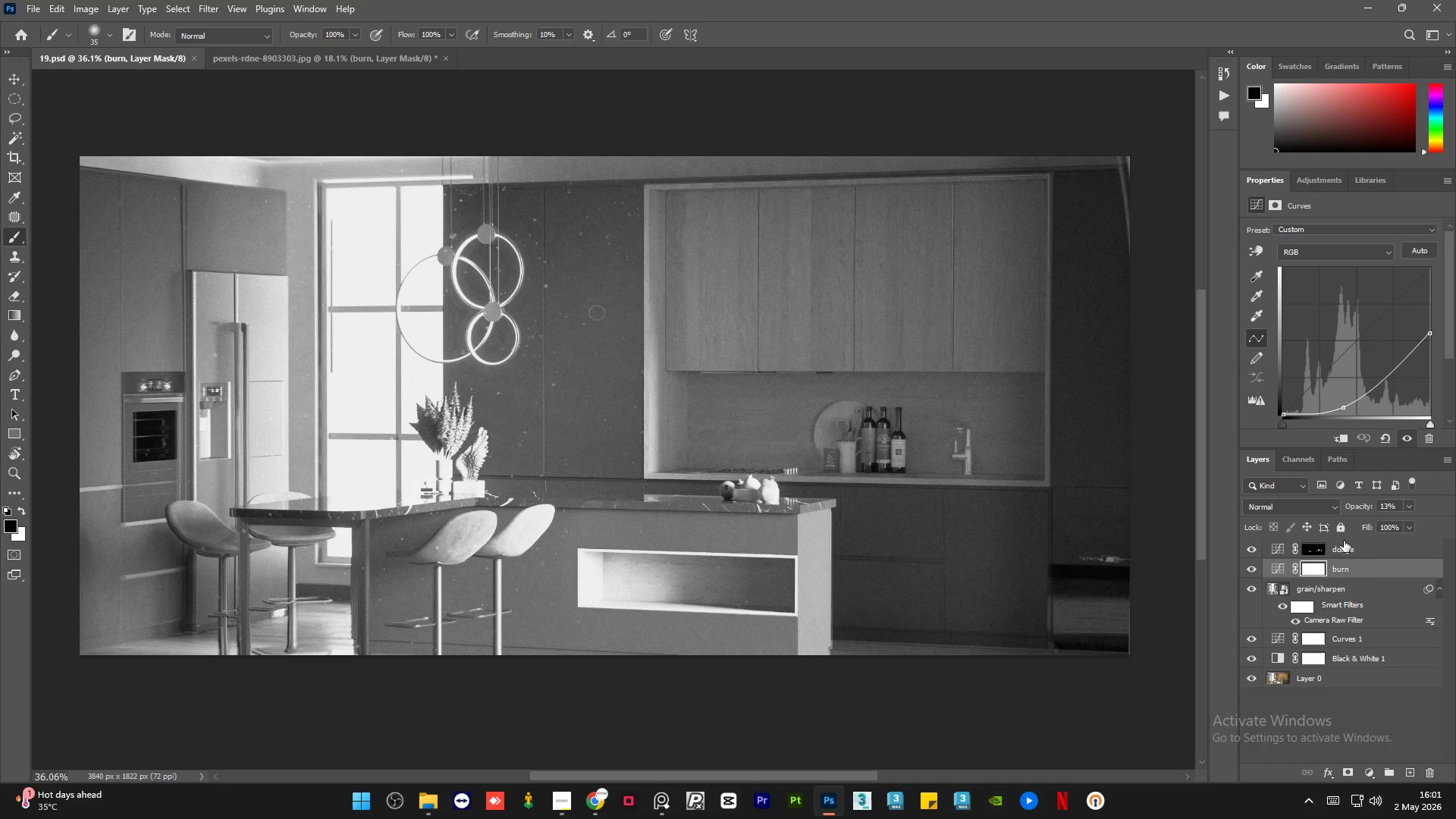 
left_click([1380, 549])
 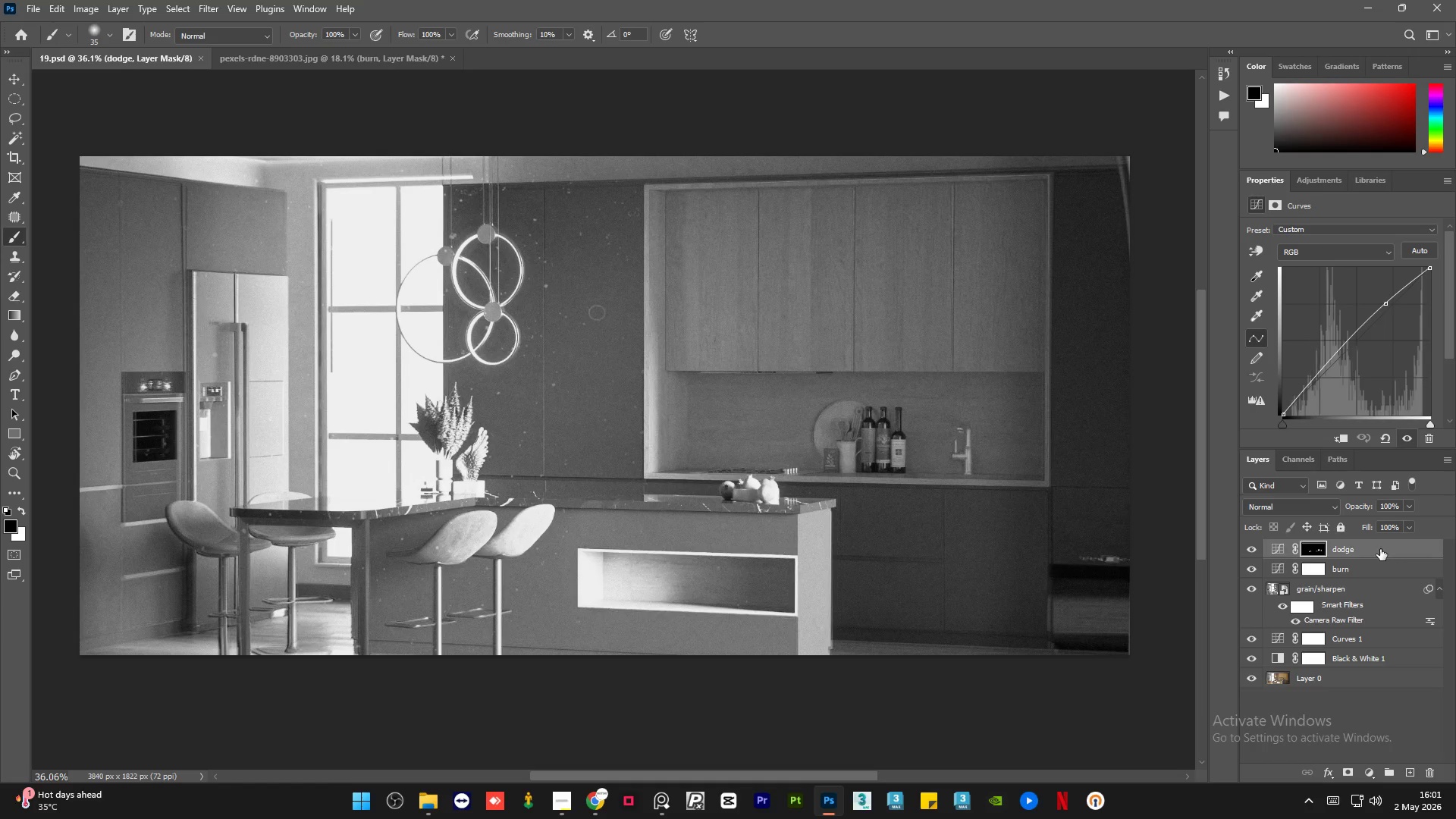 
key(Control+C)
 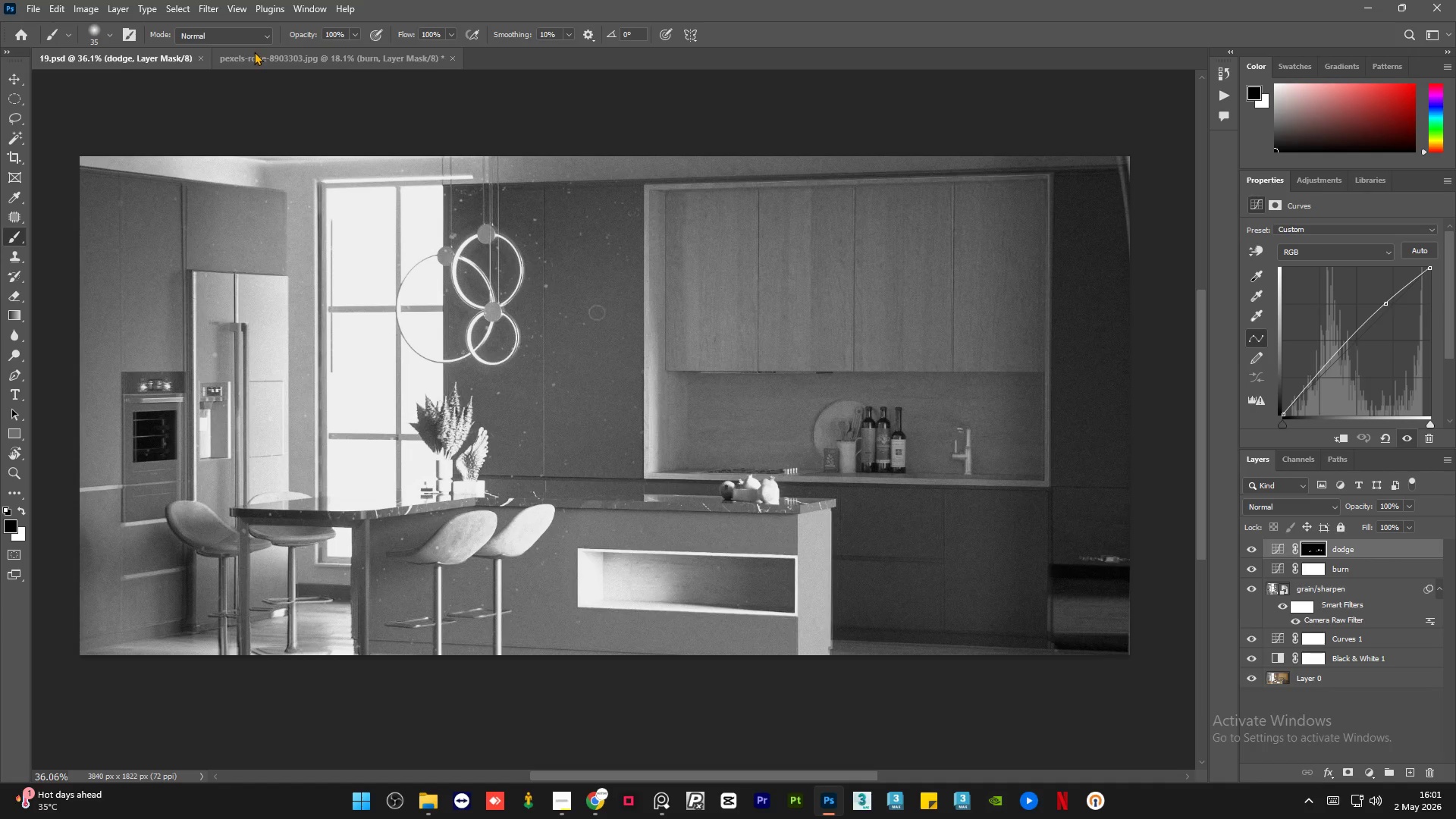 
left_click([260, 57])
 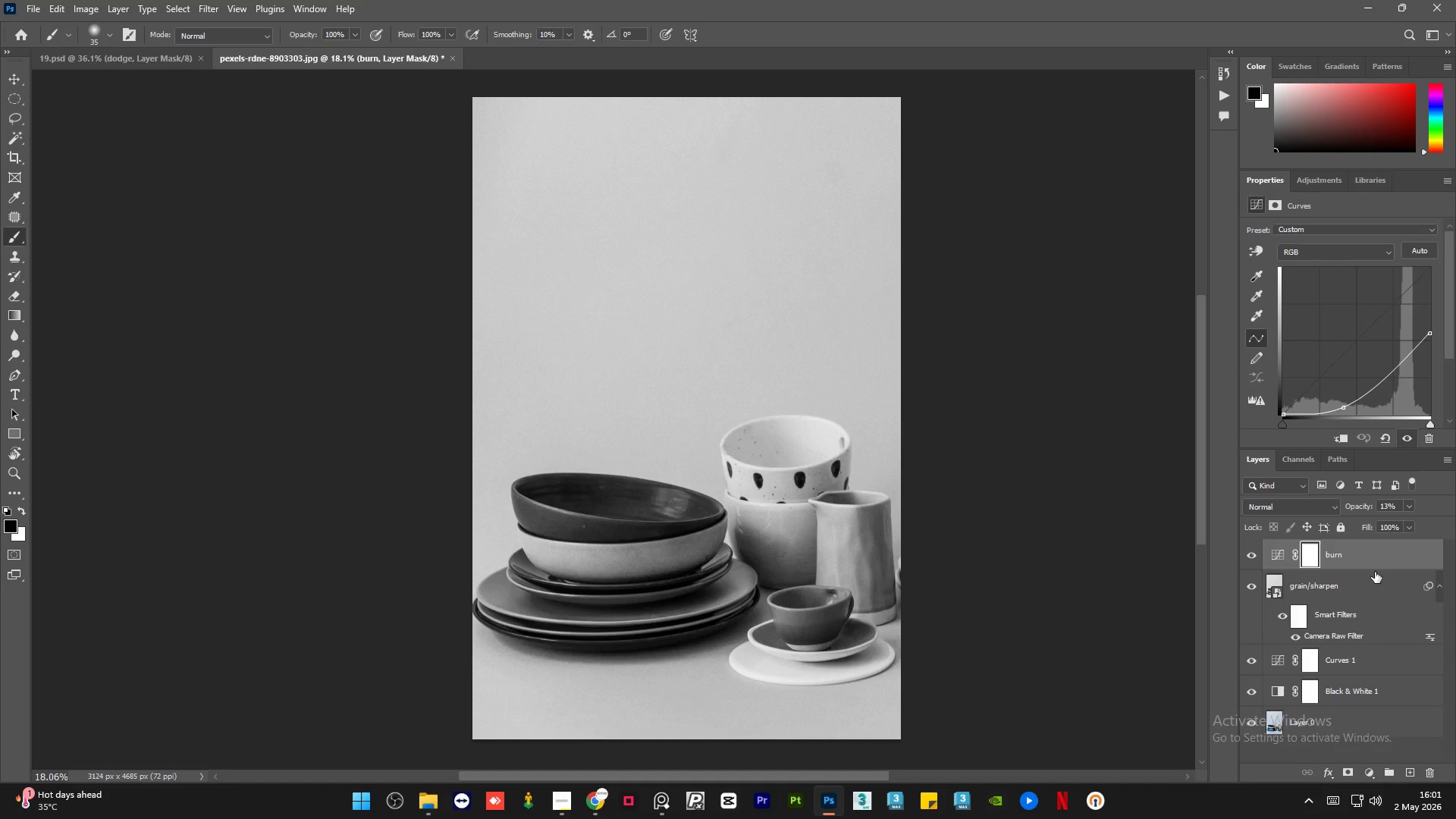 
key(Control+V)
 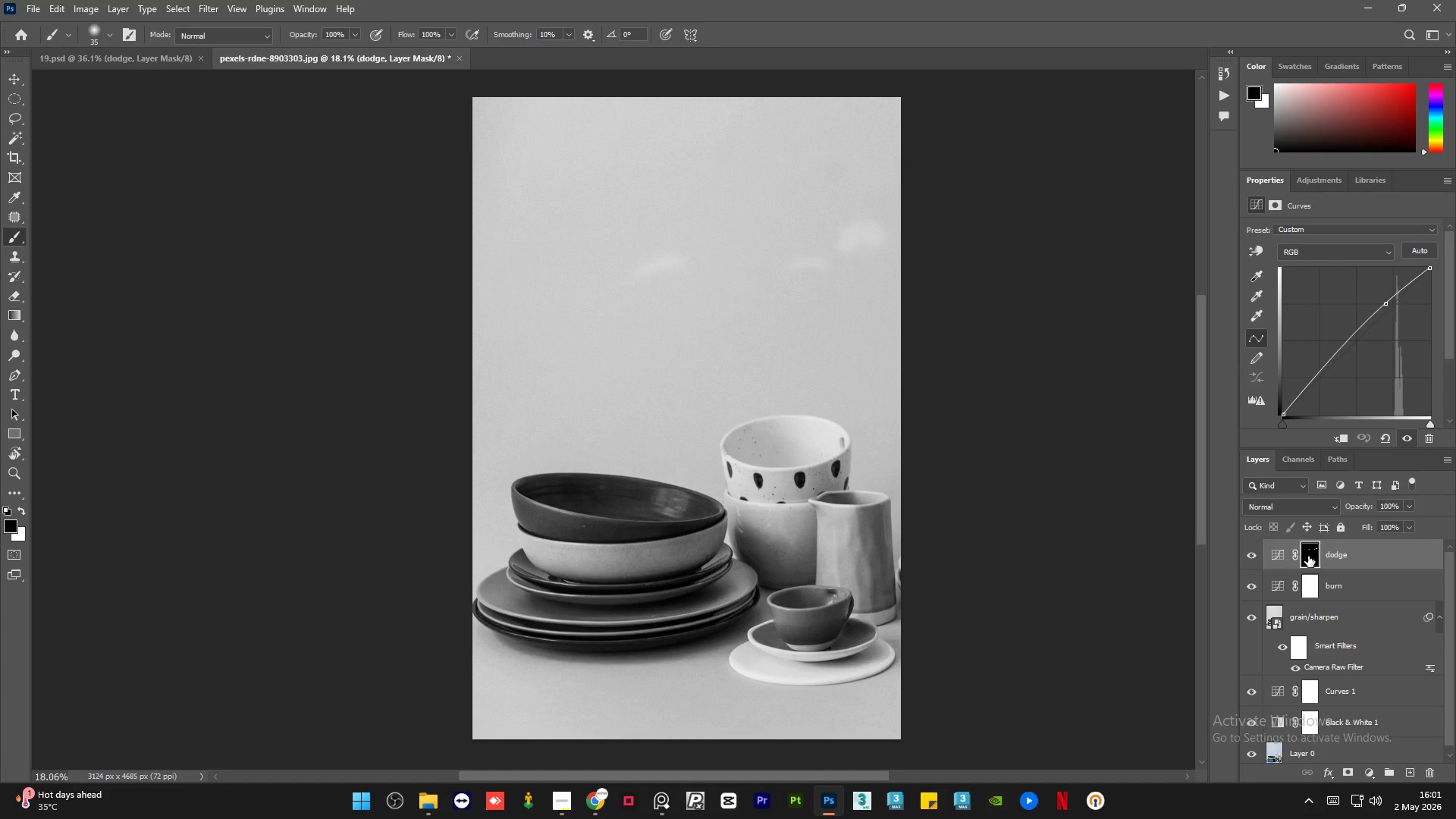 
right_click([1308, 556])
 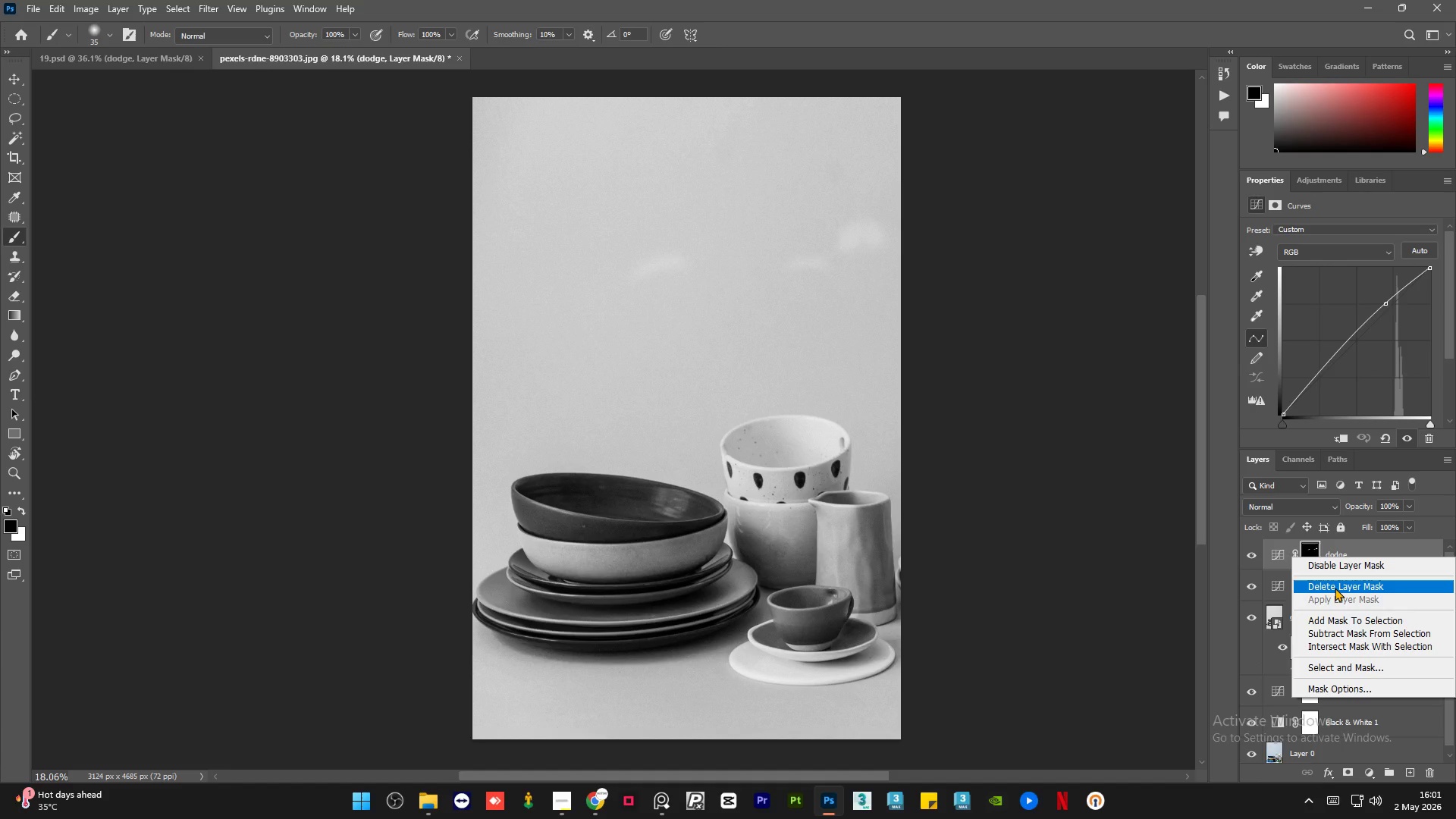 
left_click([1335, 588])
 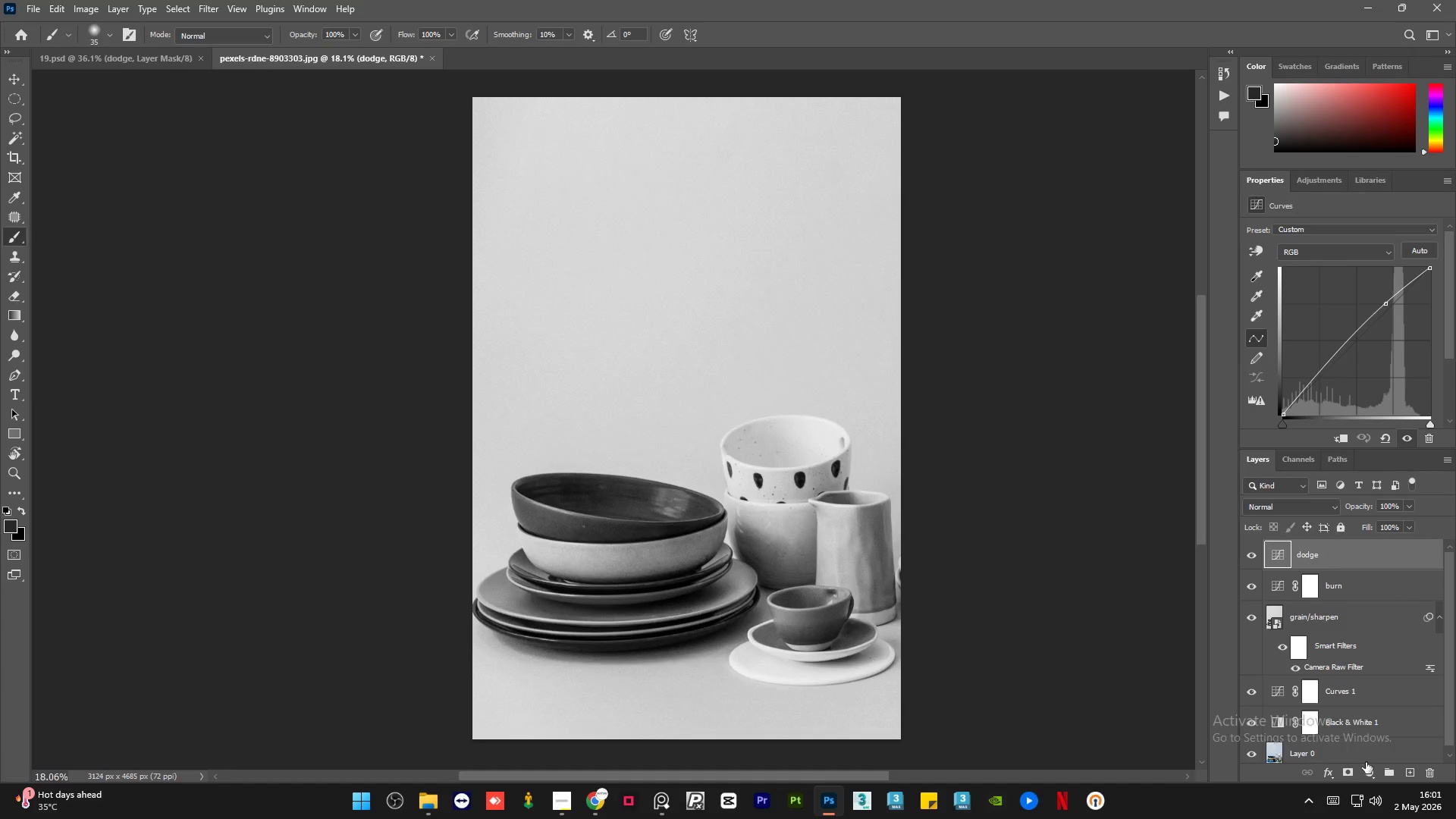 
left_click([1344, 770])
 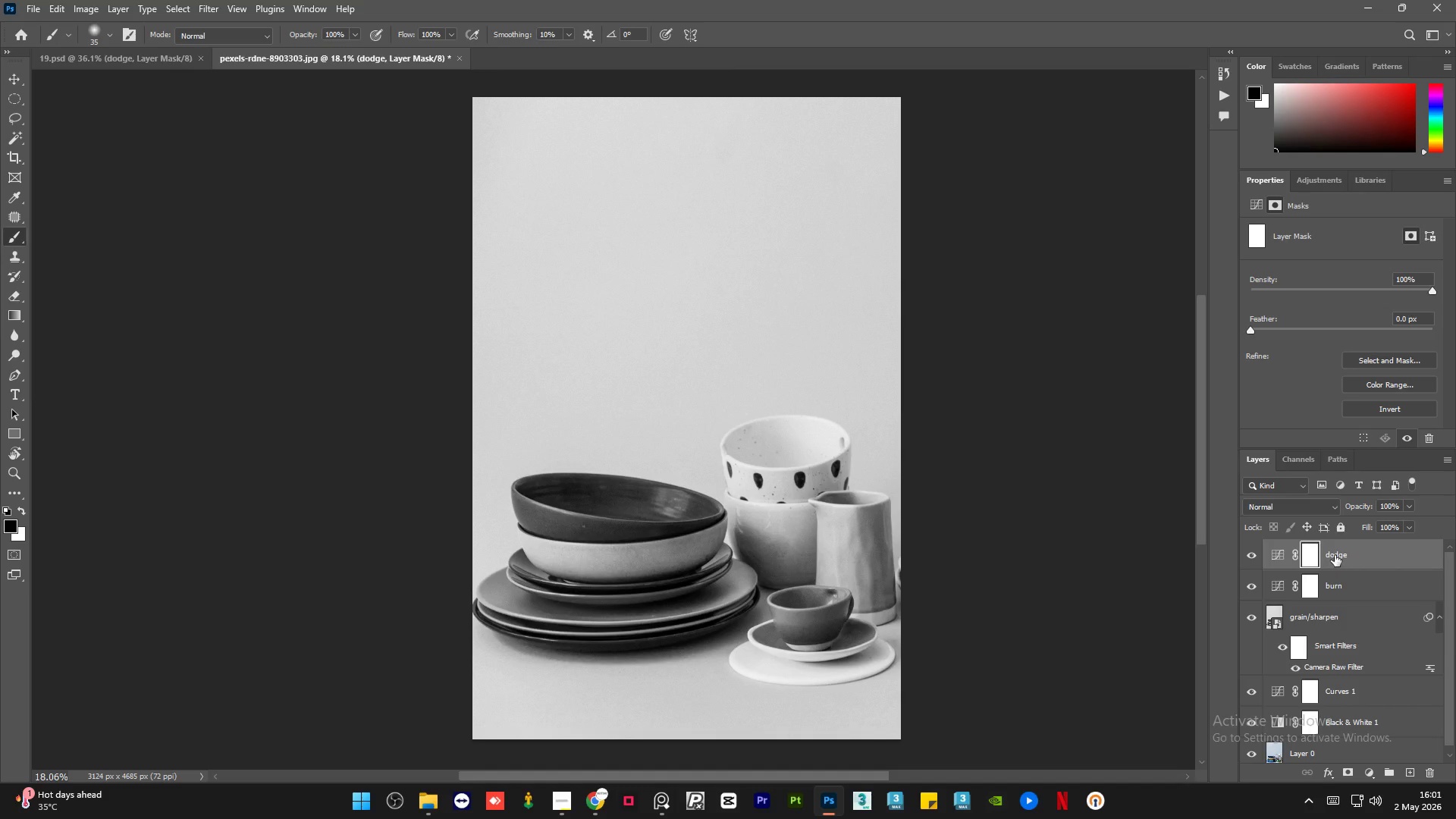 
key(Control+I)
 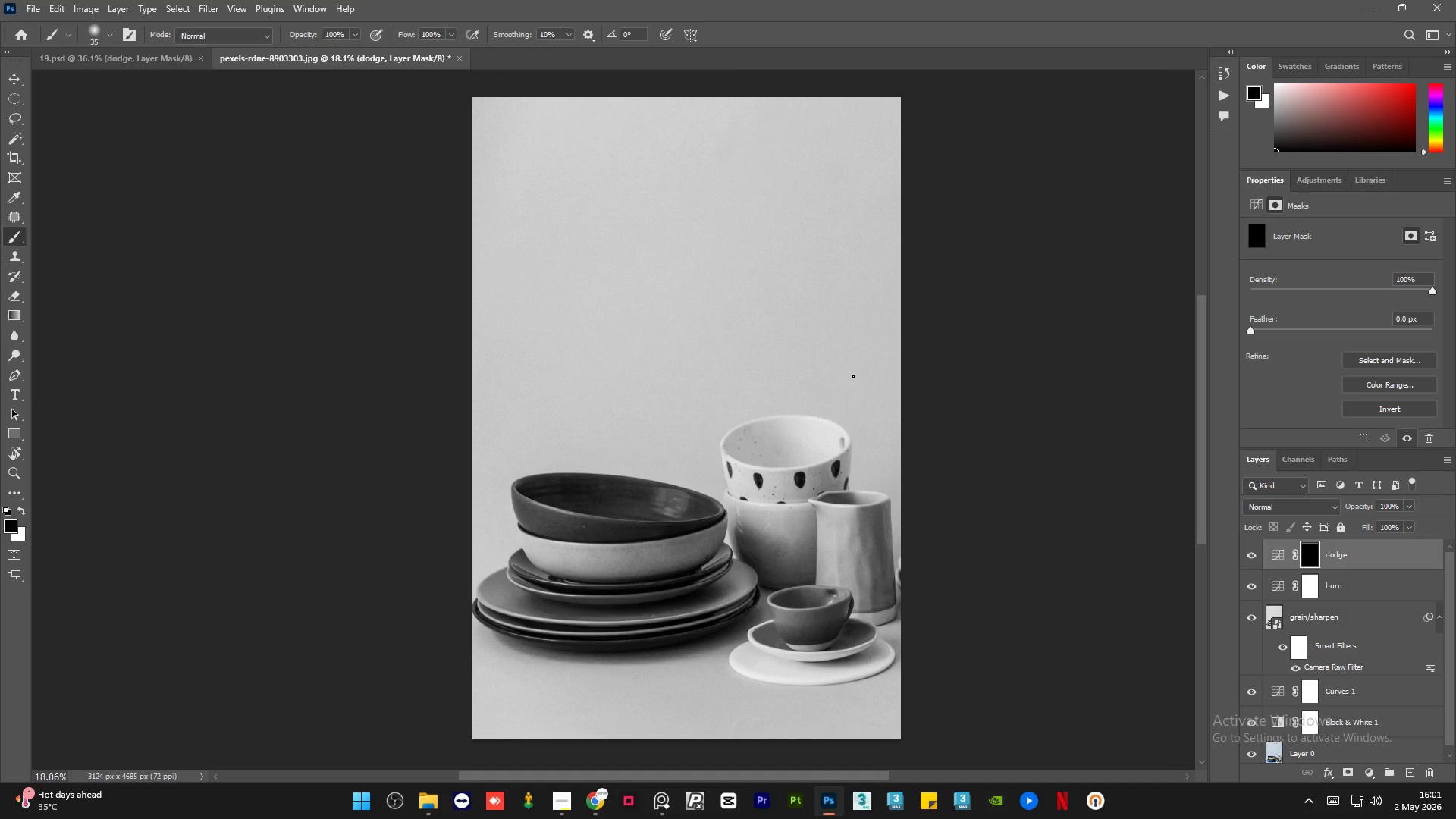 
wait(6.55)
 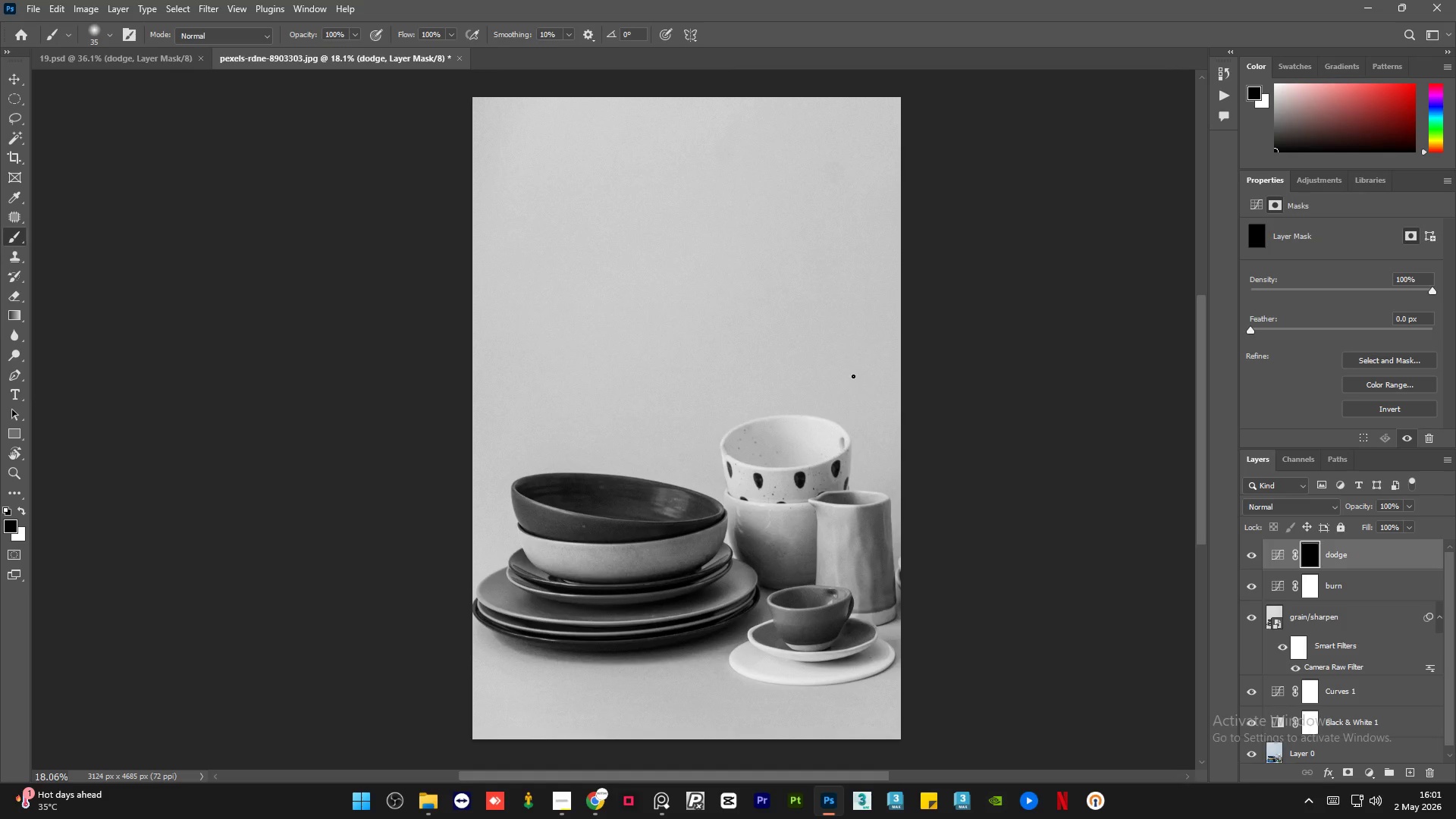 
hold_key(key=AltLeft, duration=0.67)
 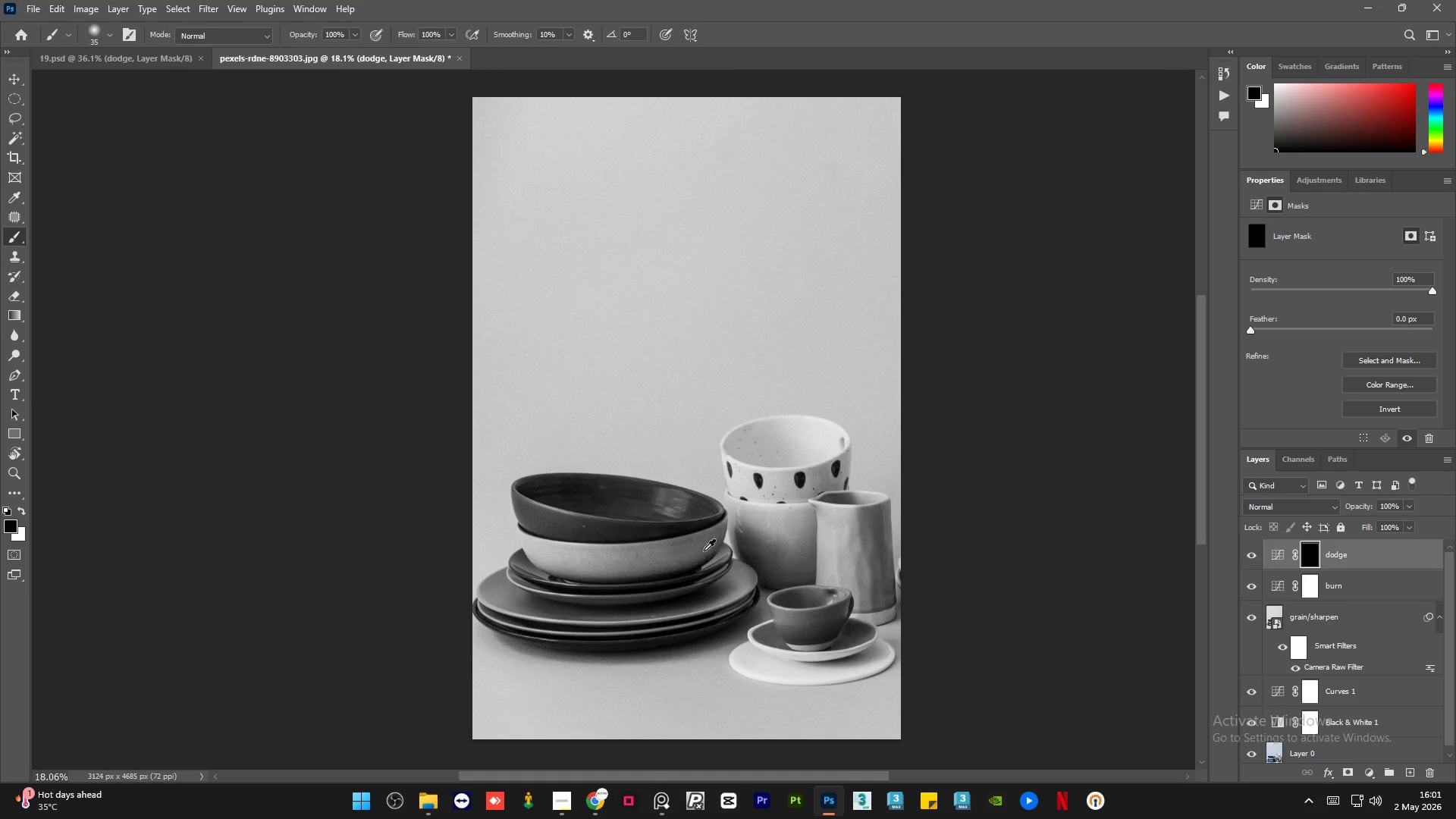 
hold_key(key=AltLeft, duration=0.45)
 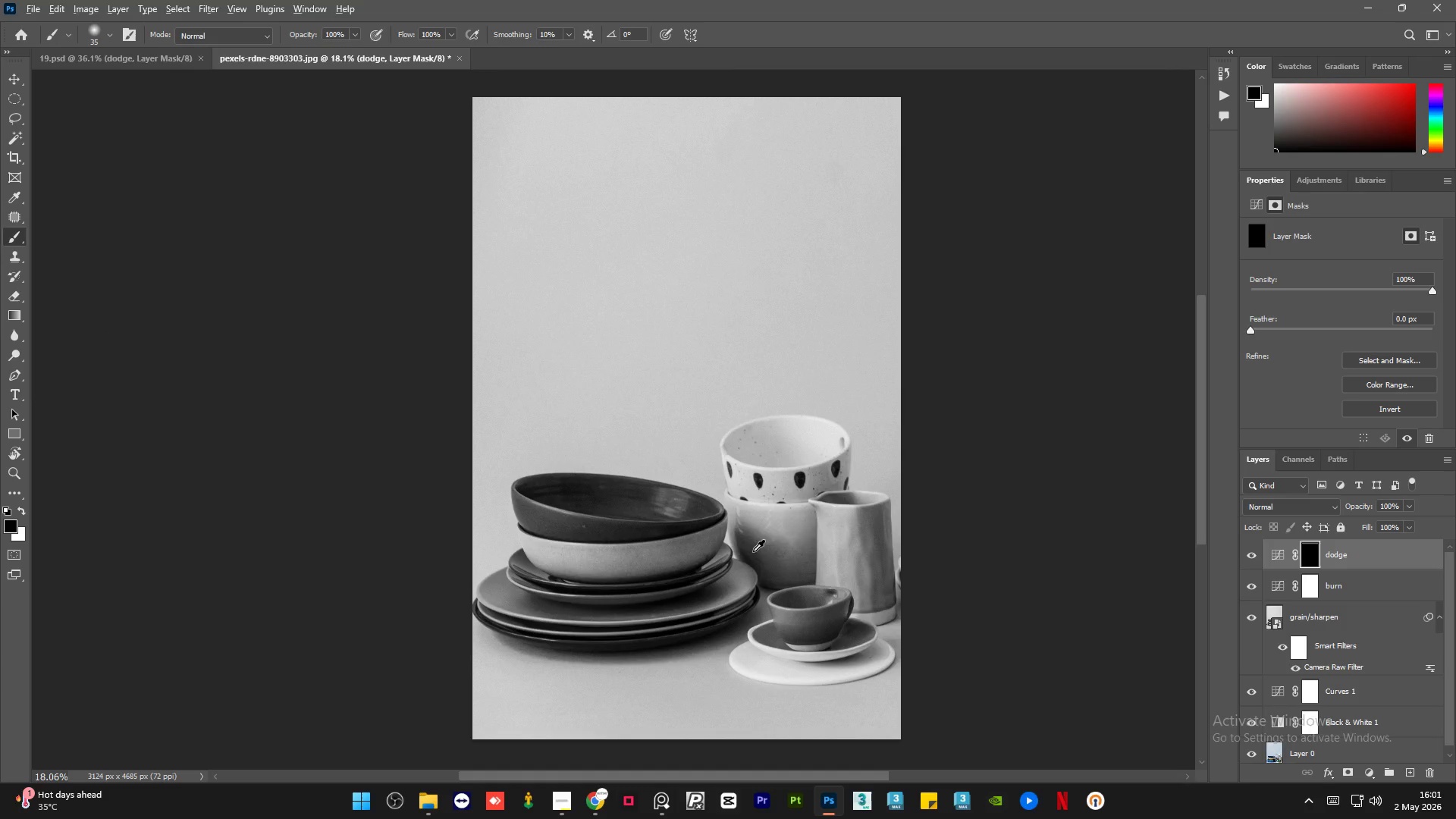 
hold_key(key=AltLeft, duration=0.59)
 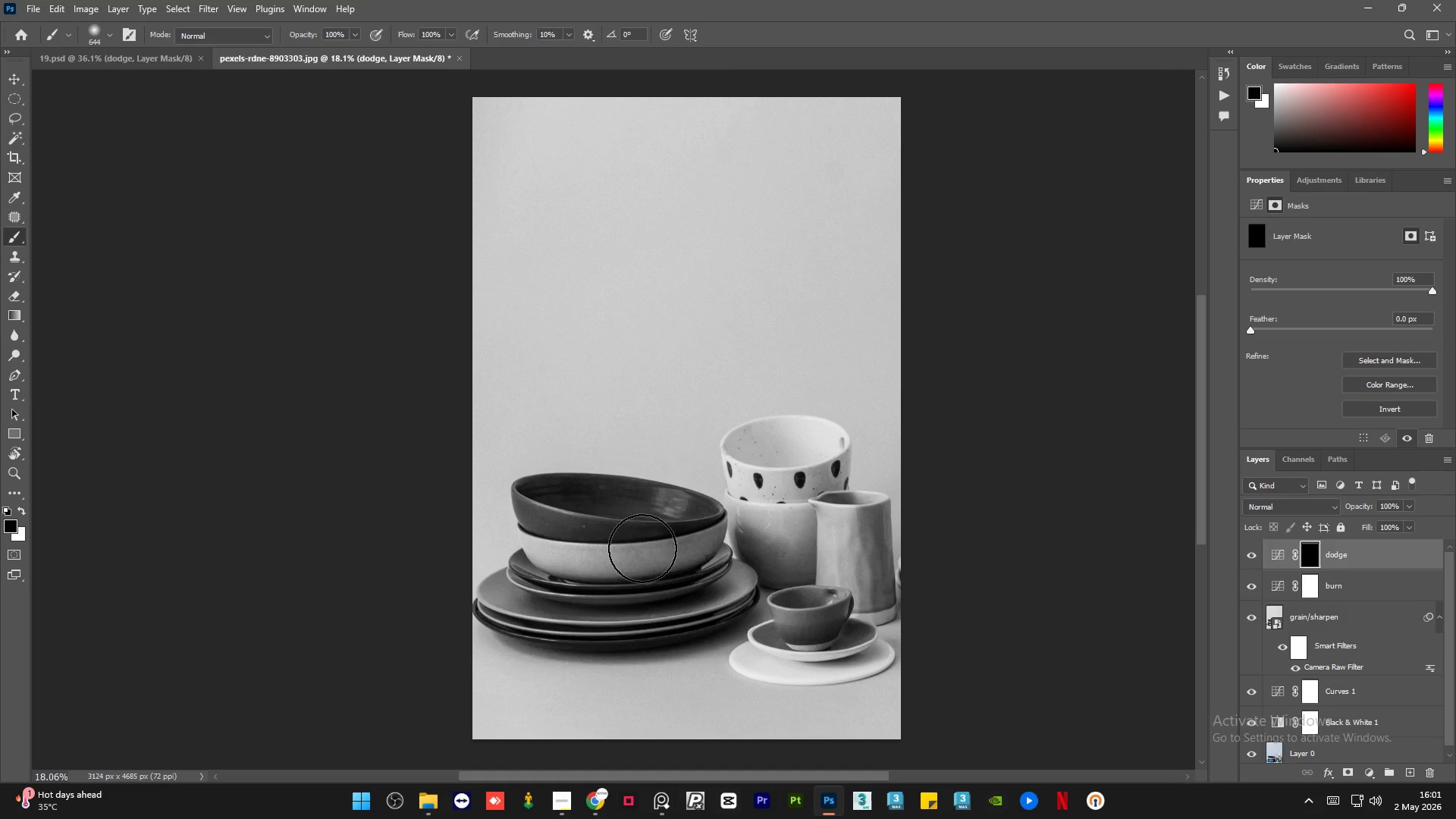 
left_click_drag(start_coordinate=[642, 548], to_coordinate=[538, 523])
 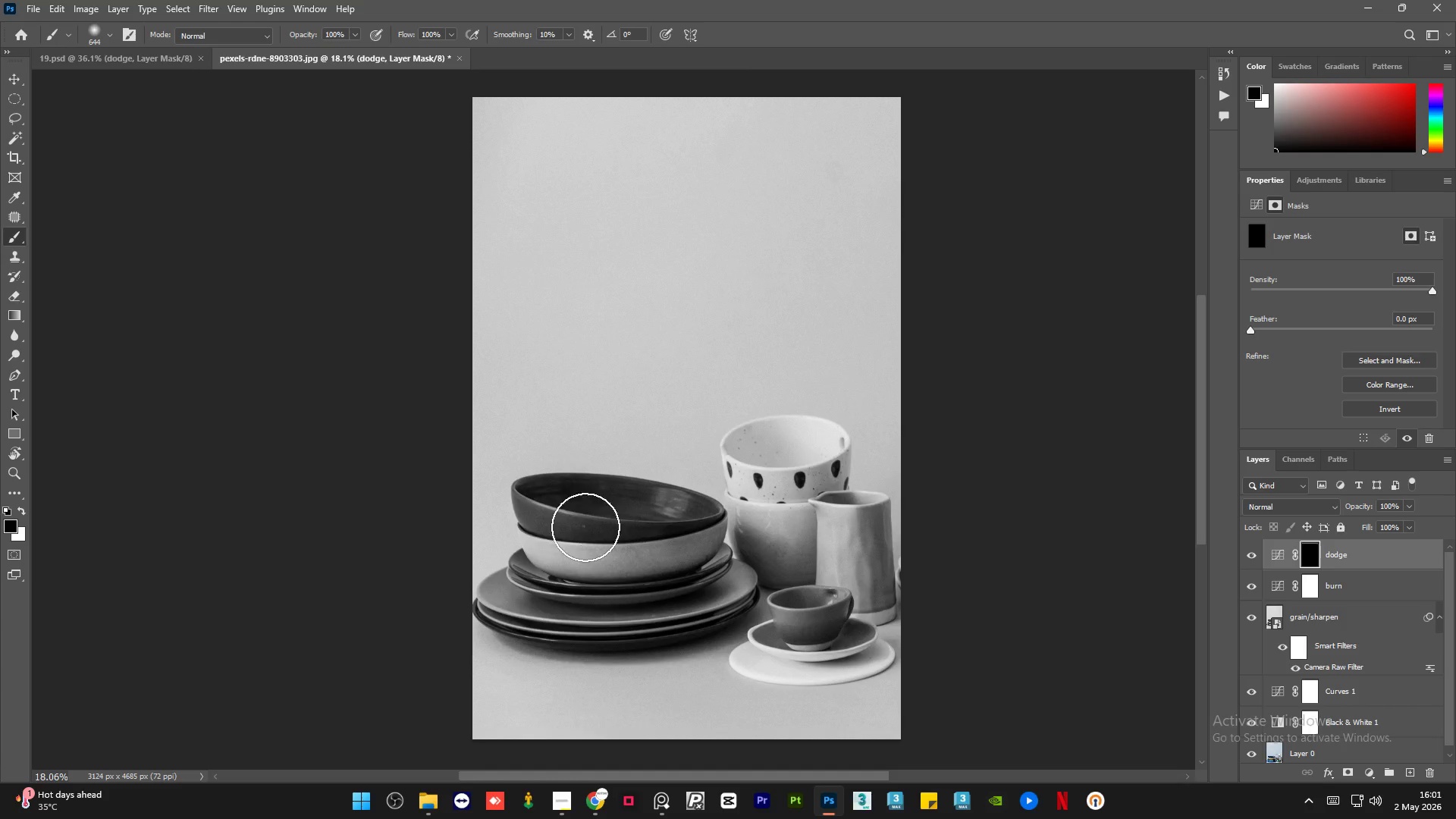 
left_click_drag(start_coordinate=[558, 522], to_coordinate=[657, 535])
 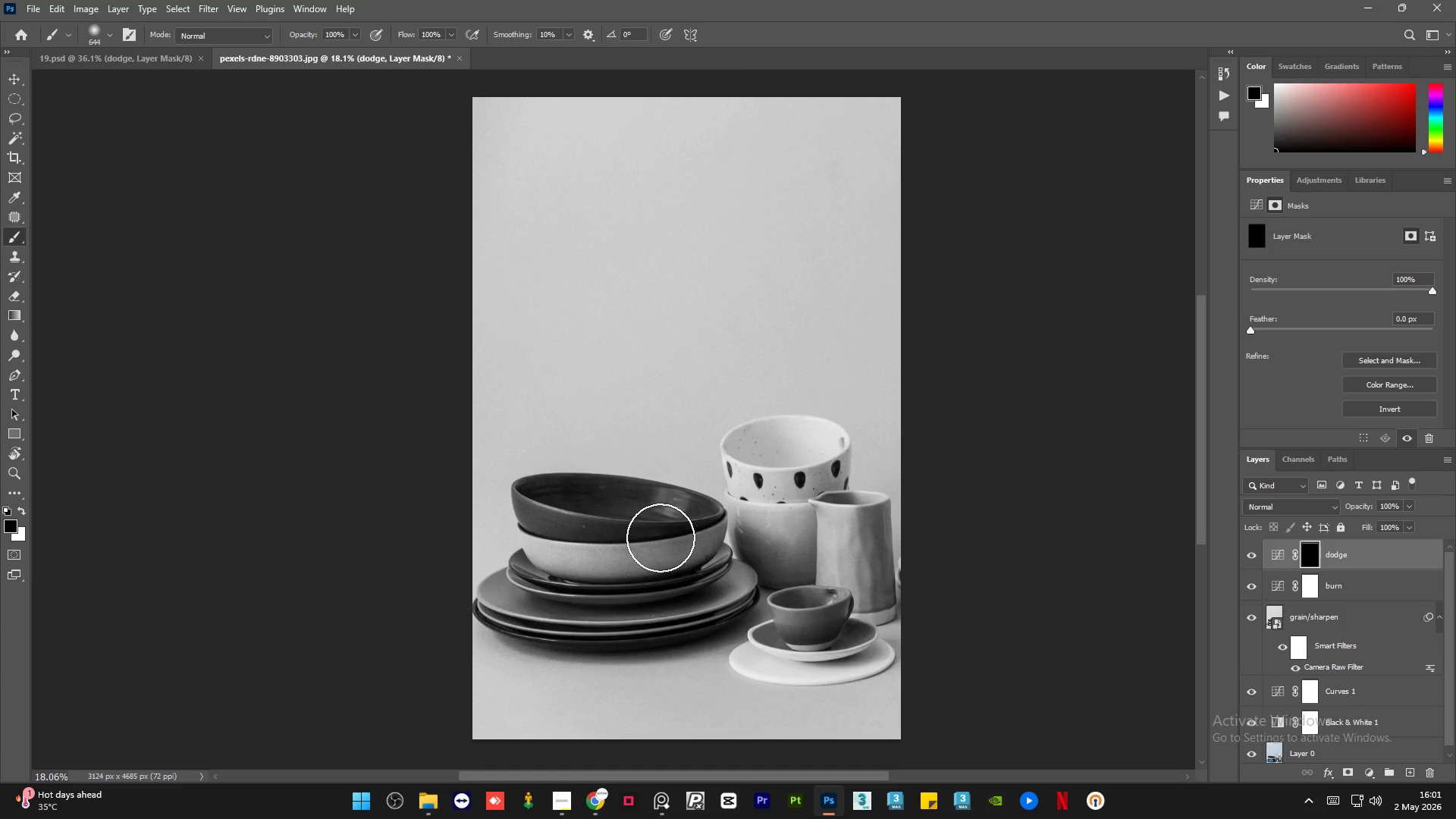 
key(X)
 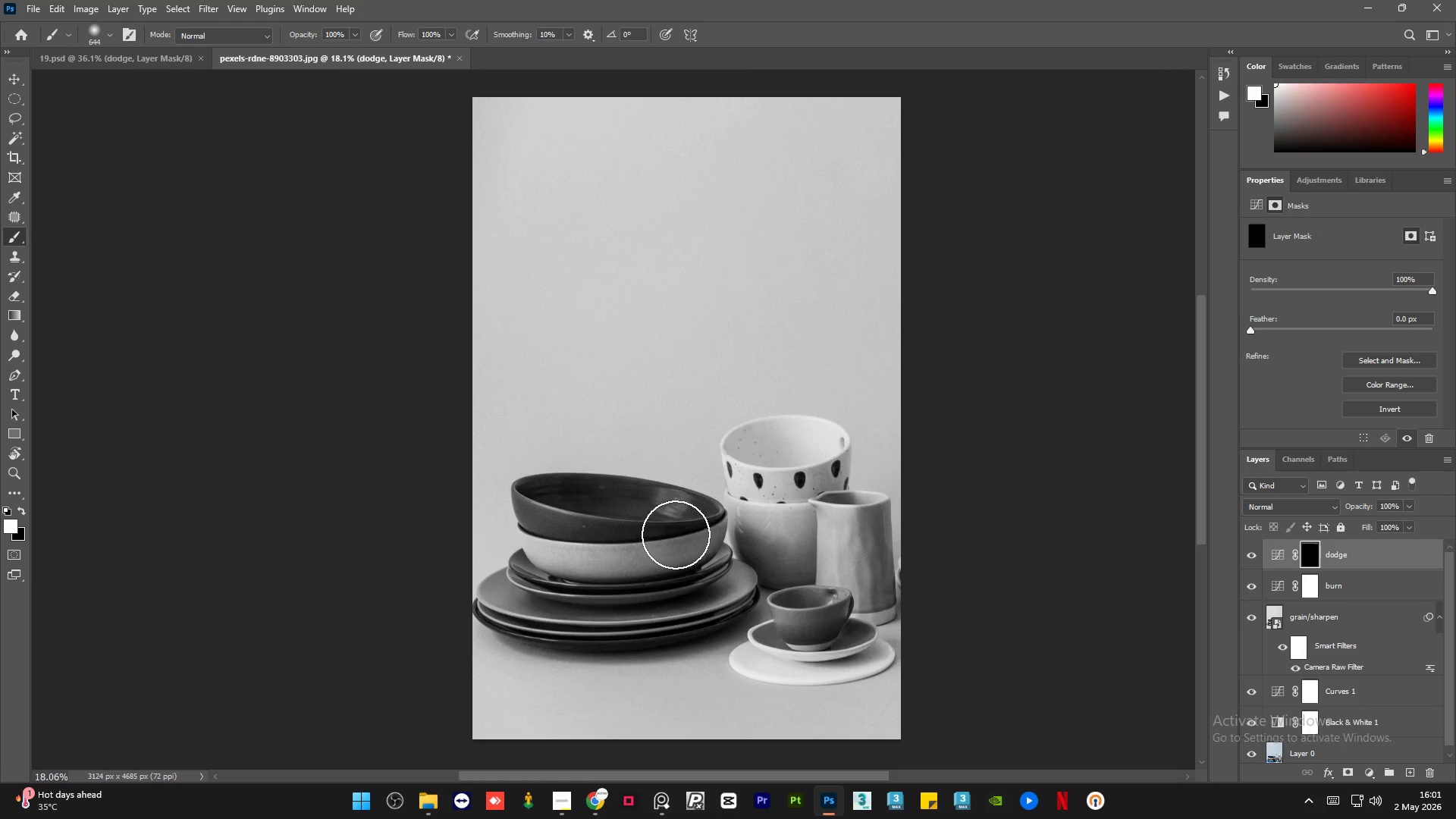 
left_click_drag(start_coordinate=[676, 535], to_coordinate=[732, 613])
 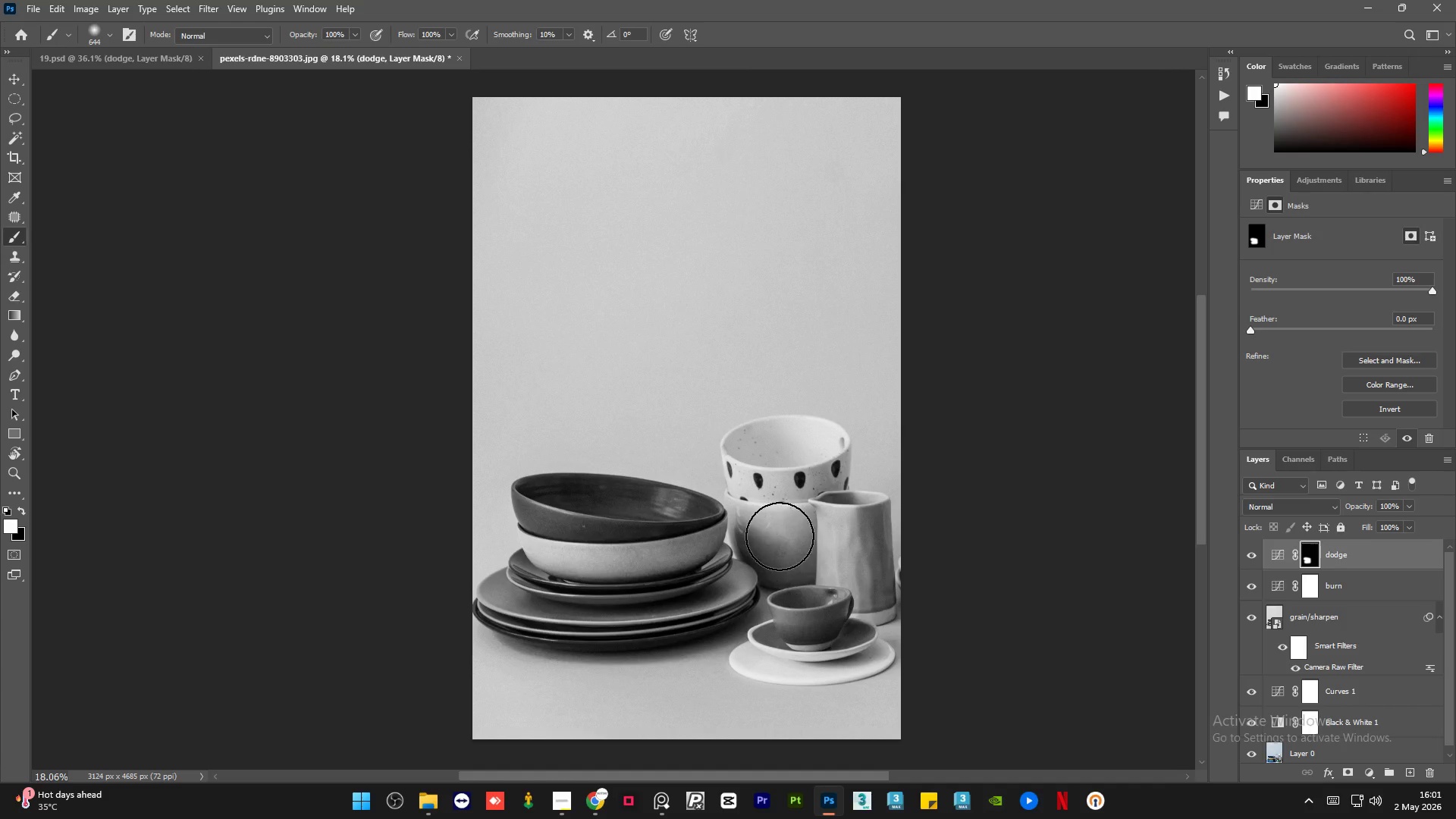 
left_click_drag(start_coordinate=[780, 536], to_coordinate=[783, 521])
 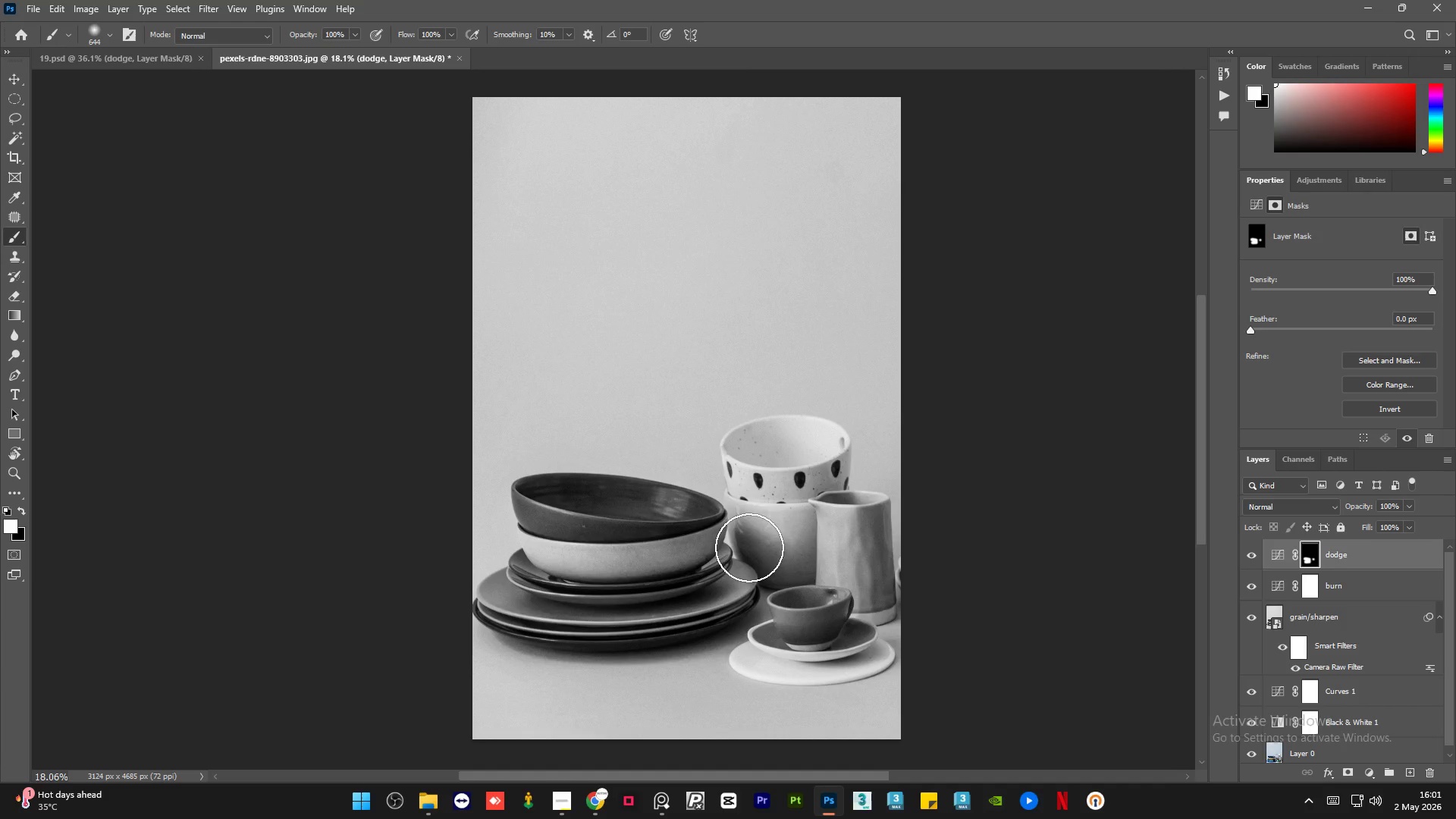 
left_click_drag(start_coordinate=[748, 547], to_coordinate=[828, 564])
 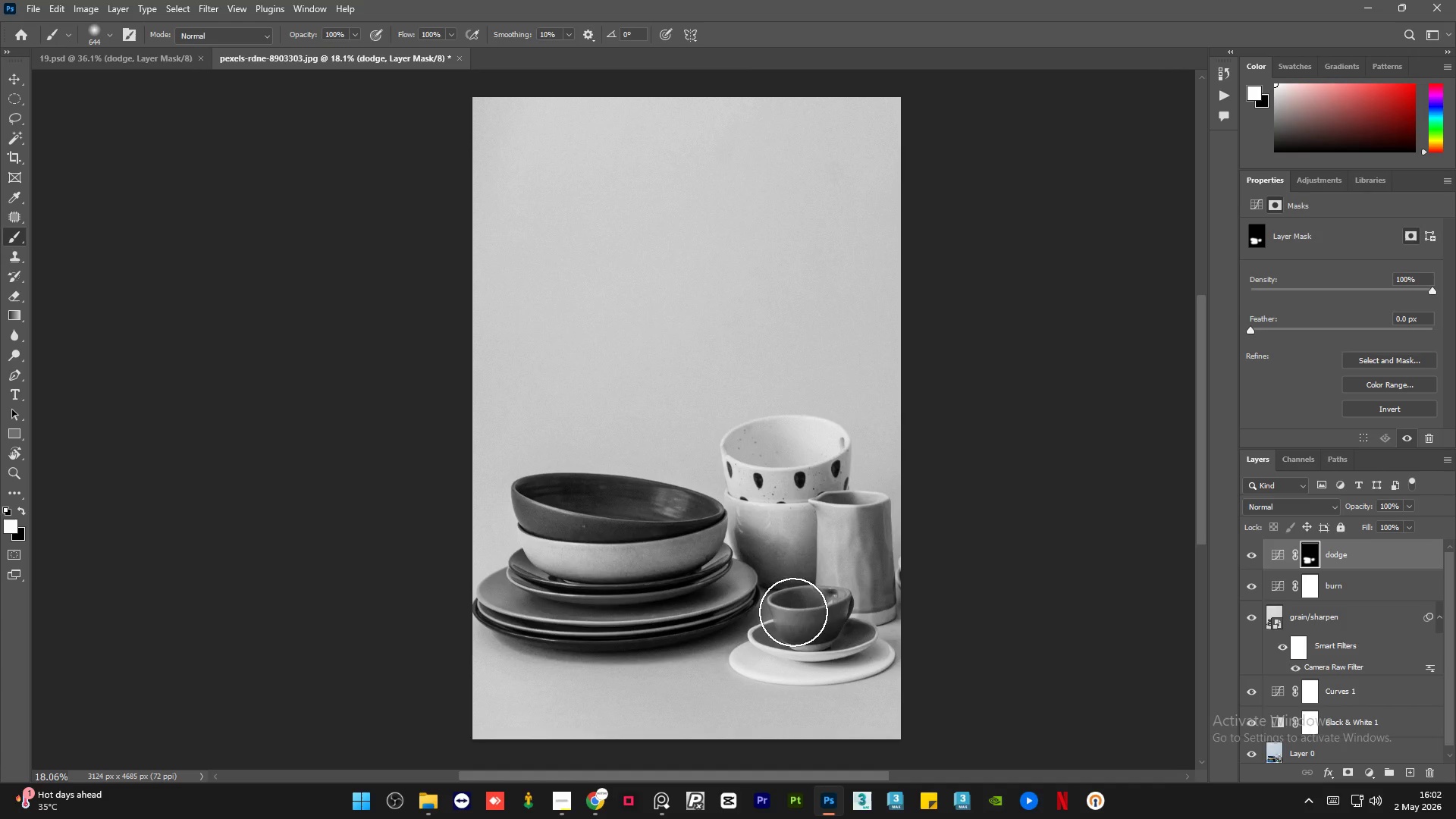 
left_click_drag(start_coordinate=[794, 613], to_coordinate=[828, 626])
 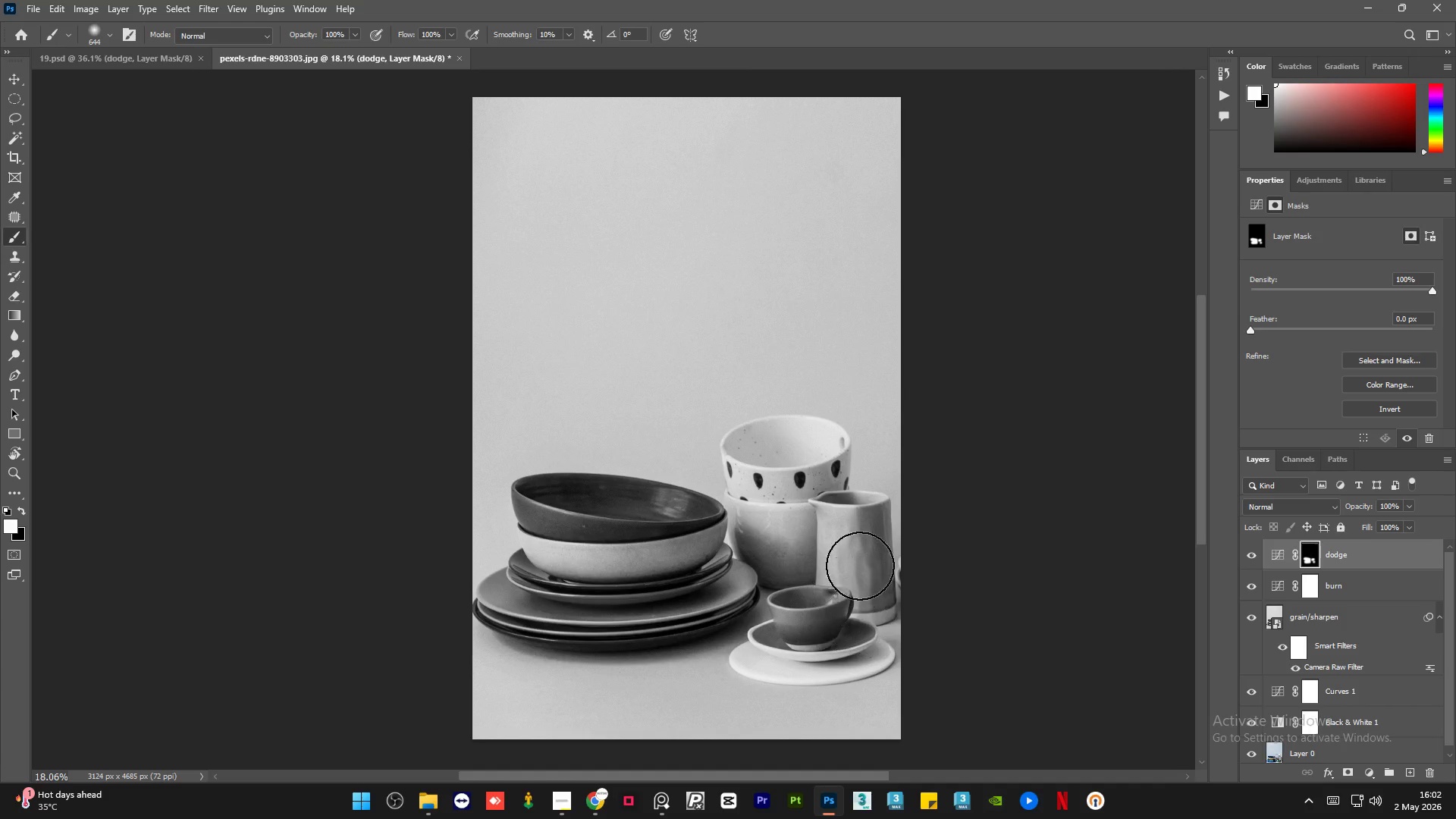 
left_click_drag(start_coordinate=[860, 566], to_coordinate=[864, 538])
 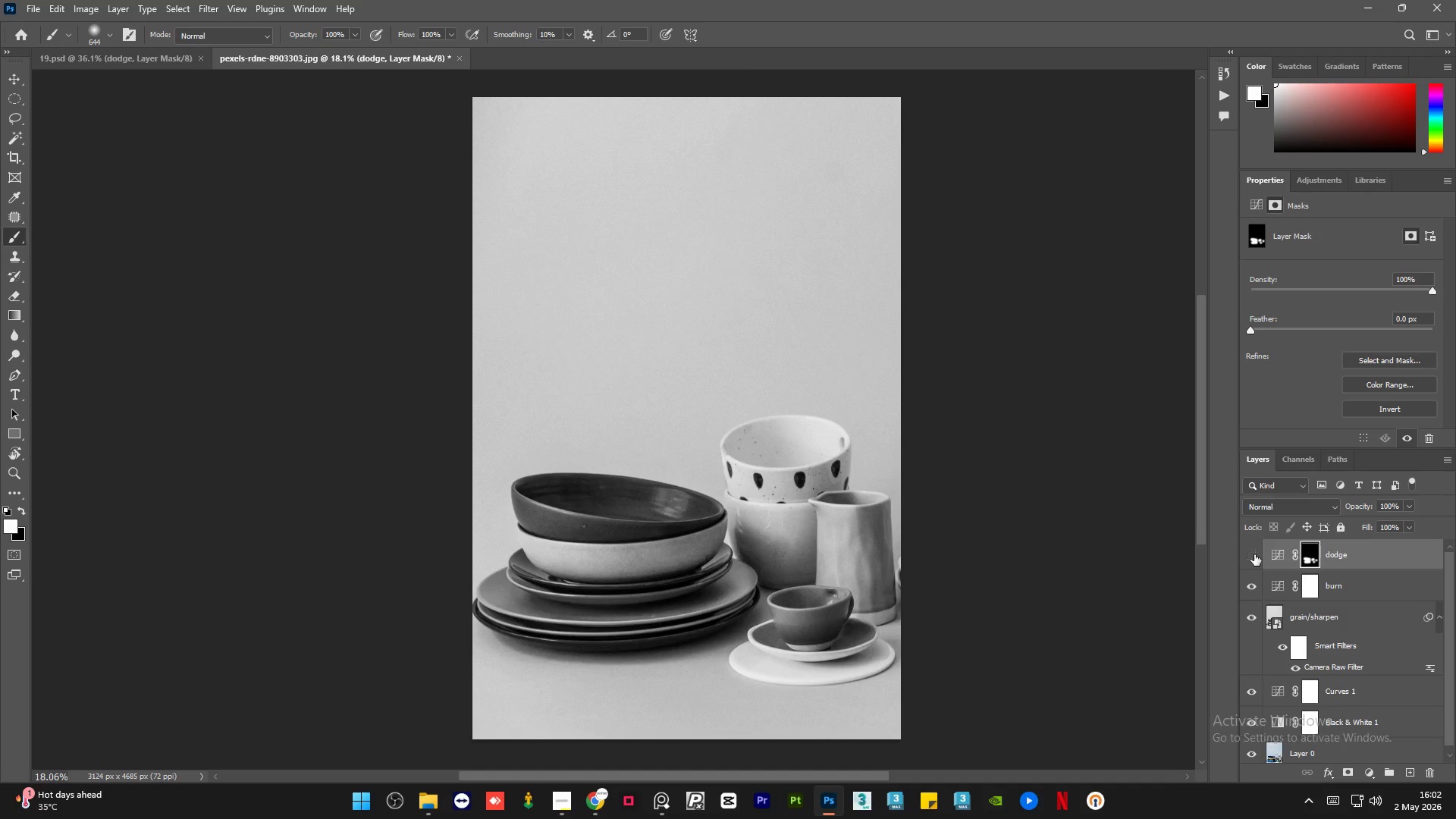 
double_click([1254, 554])
 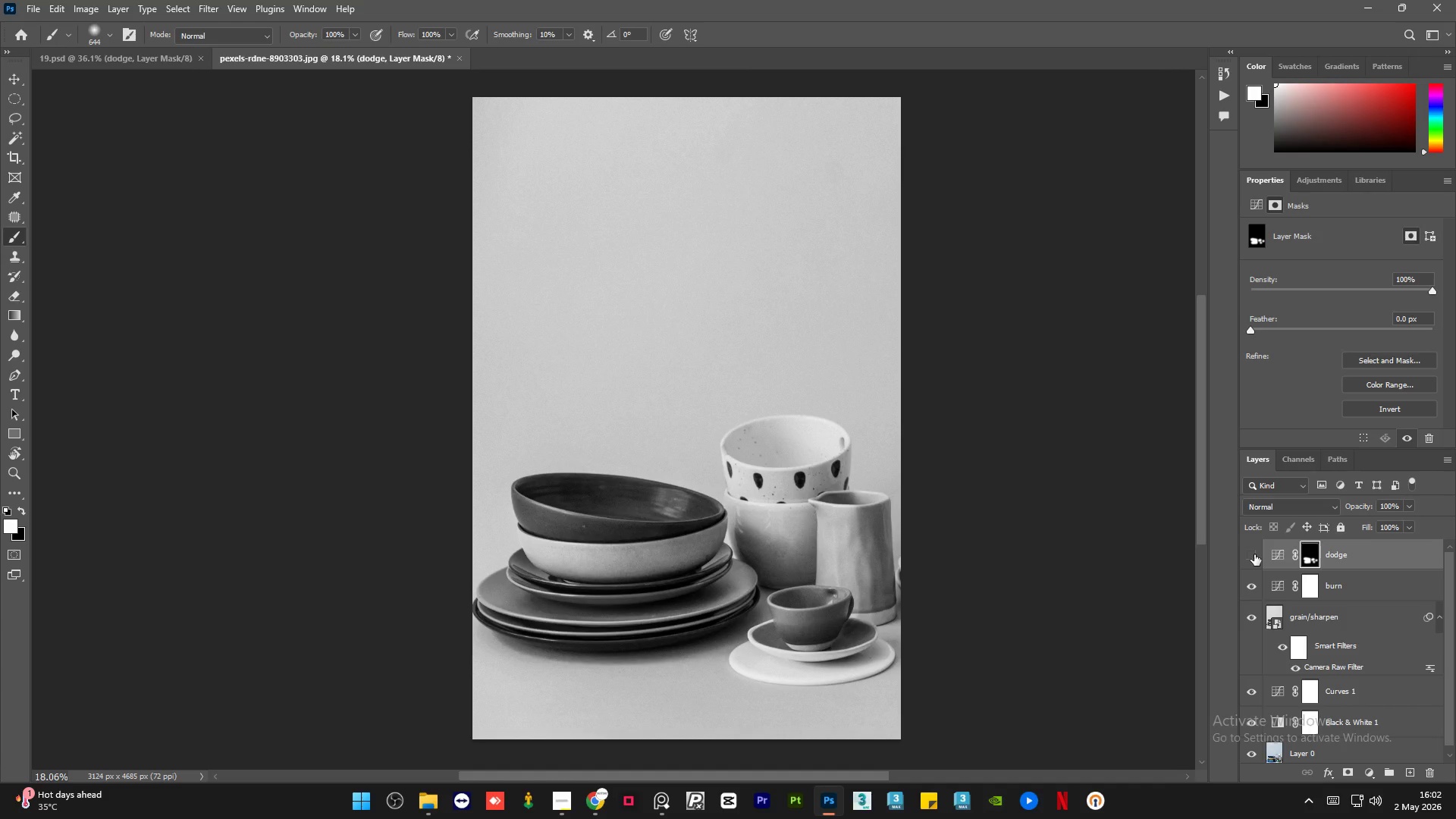 
double_click([1254, 554])
 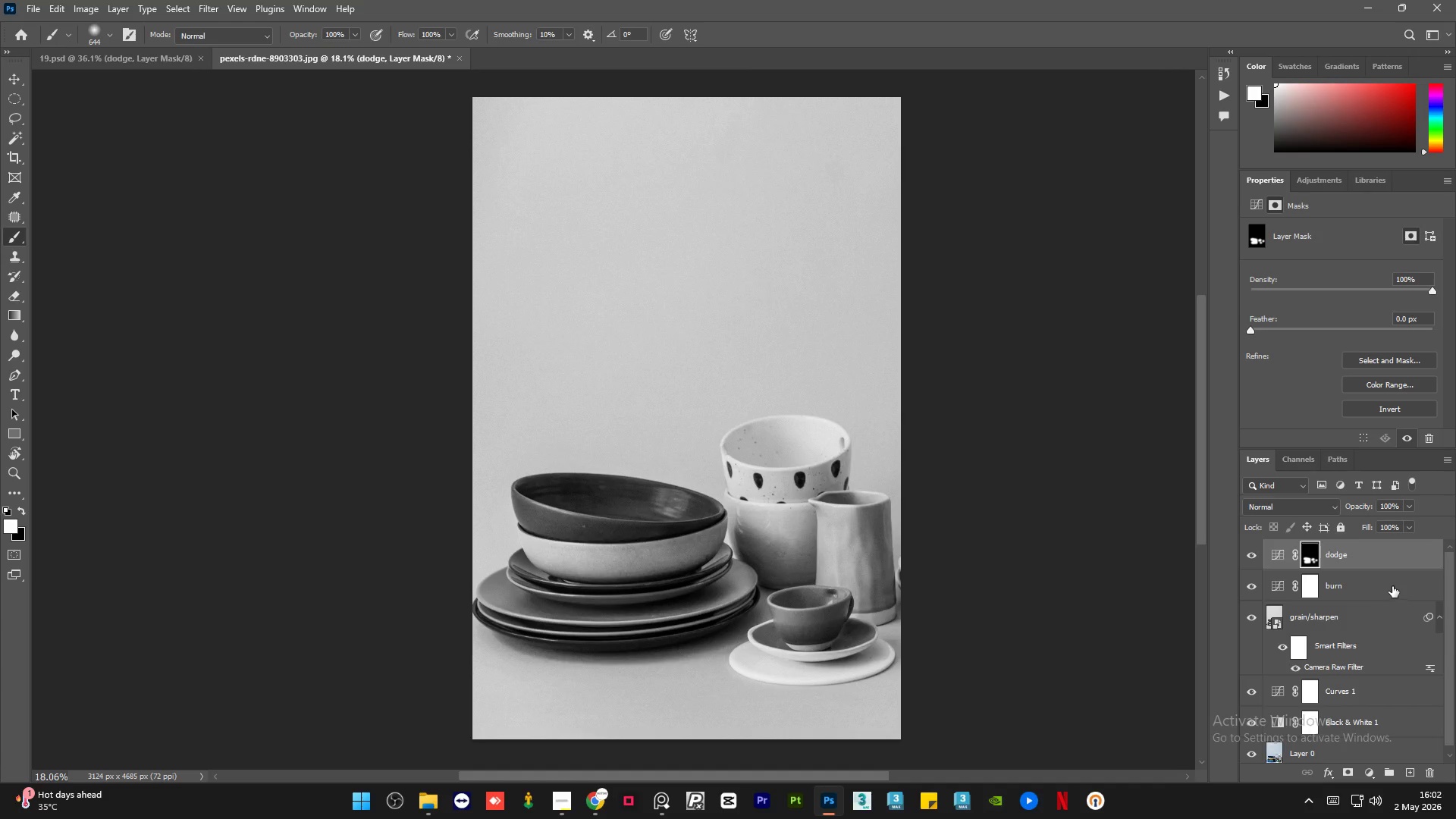 
left_click([1392, 585])
 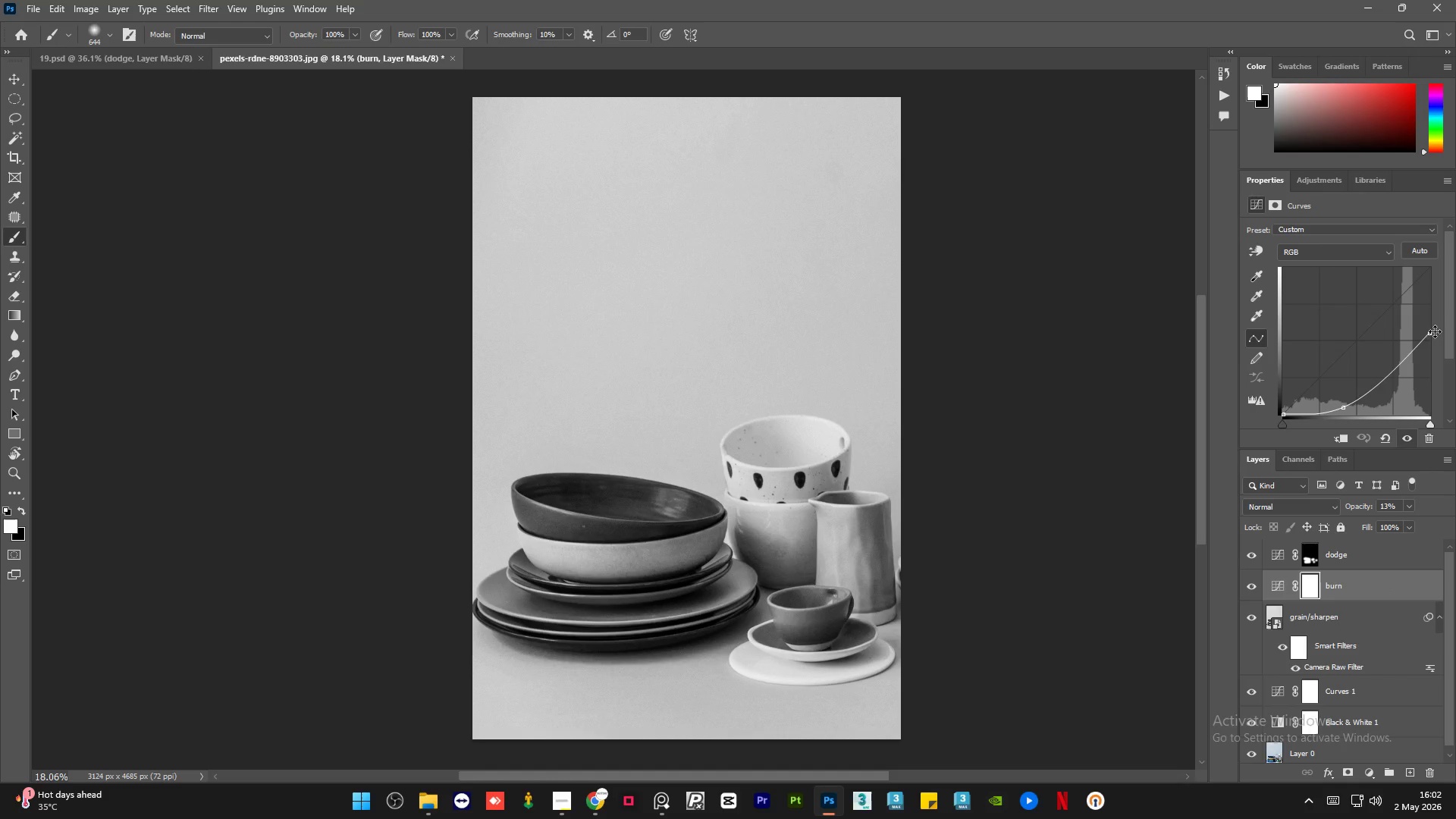 
left_click_drag(start_coordinate=[1429, 336], to_coordinate=[1437, 367])
 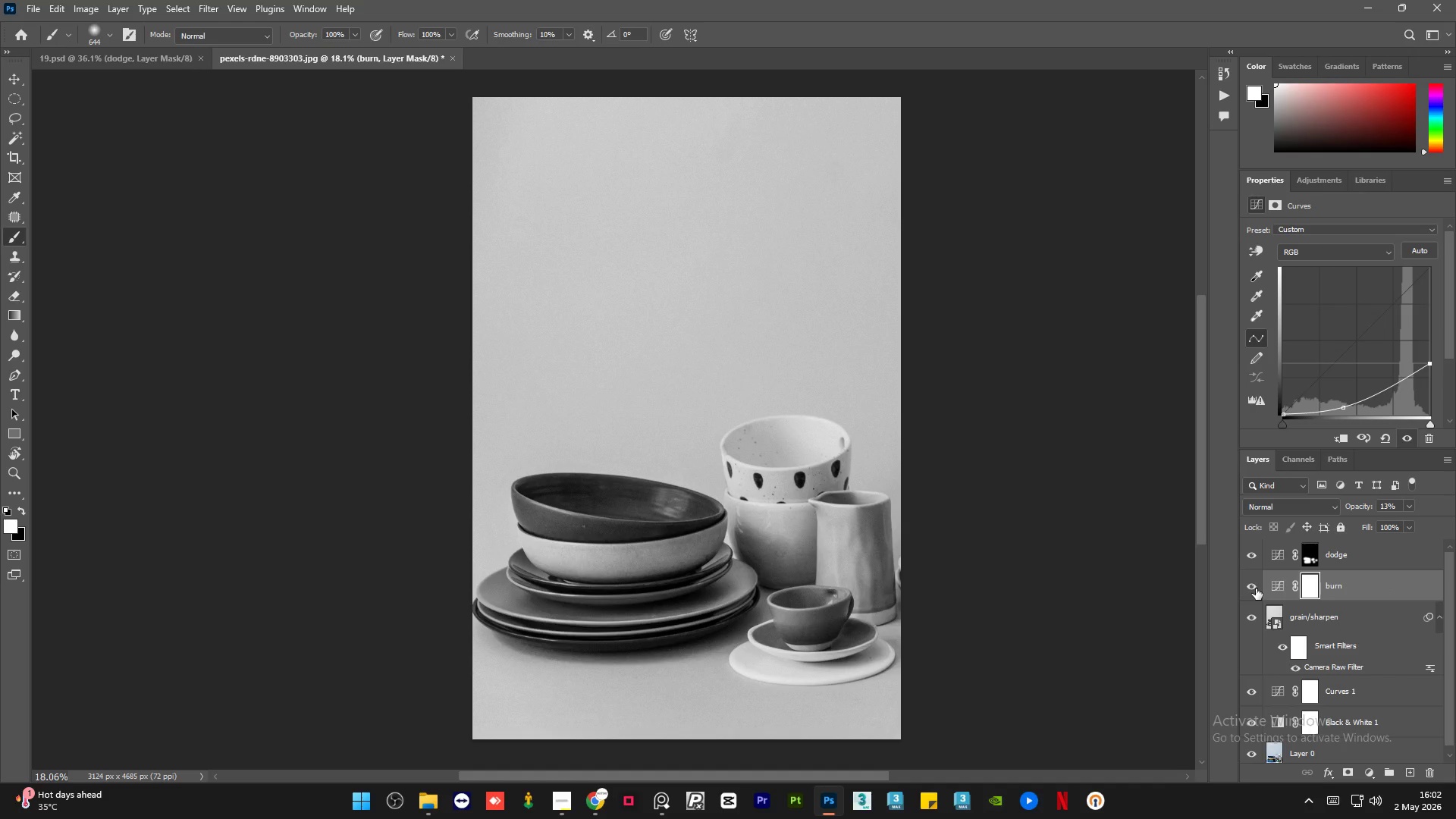 
double_click([1256, 588])
 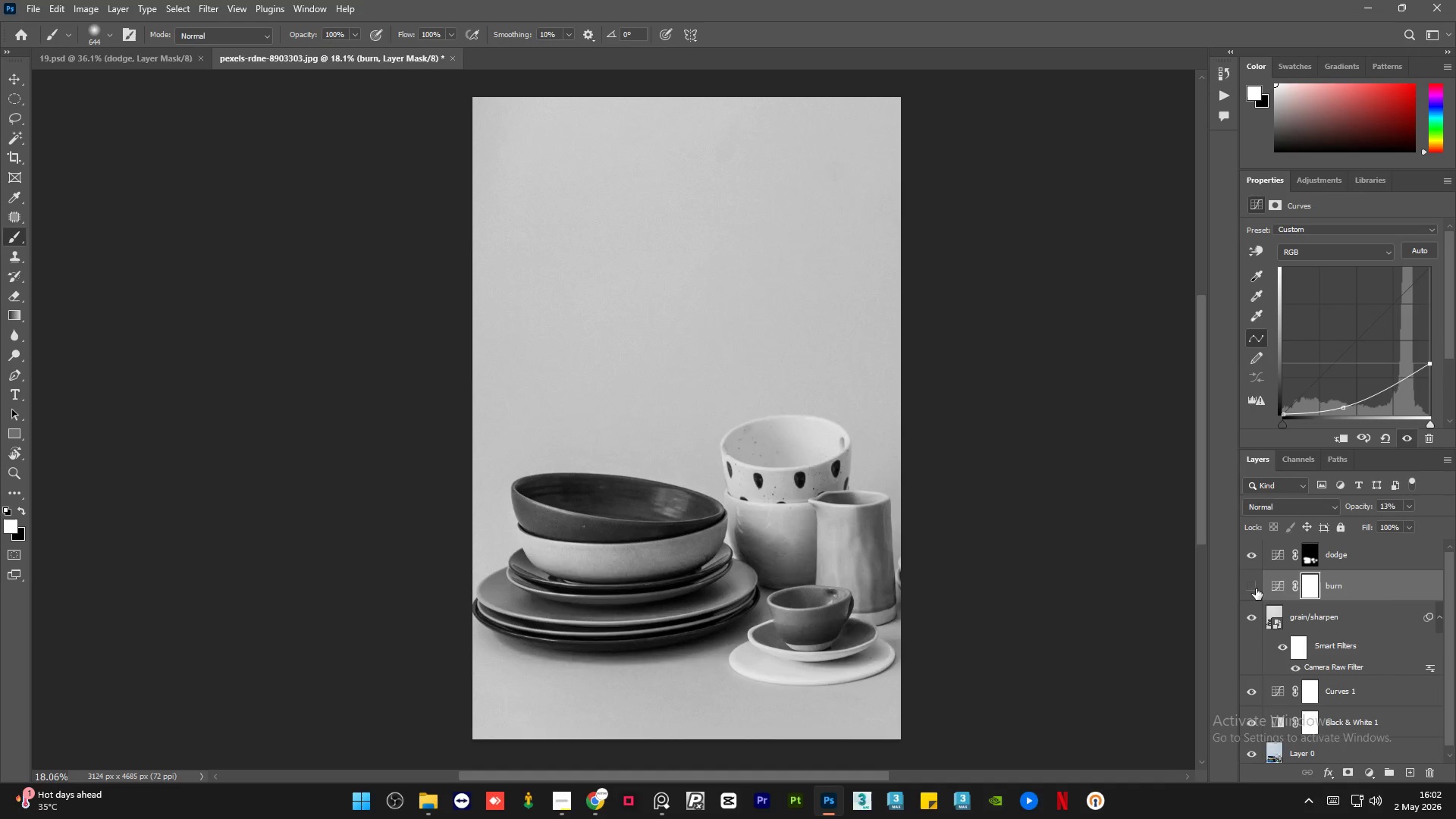 
double_click([1256, 588])
 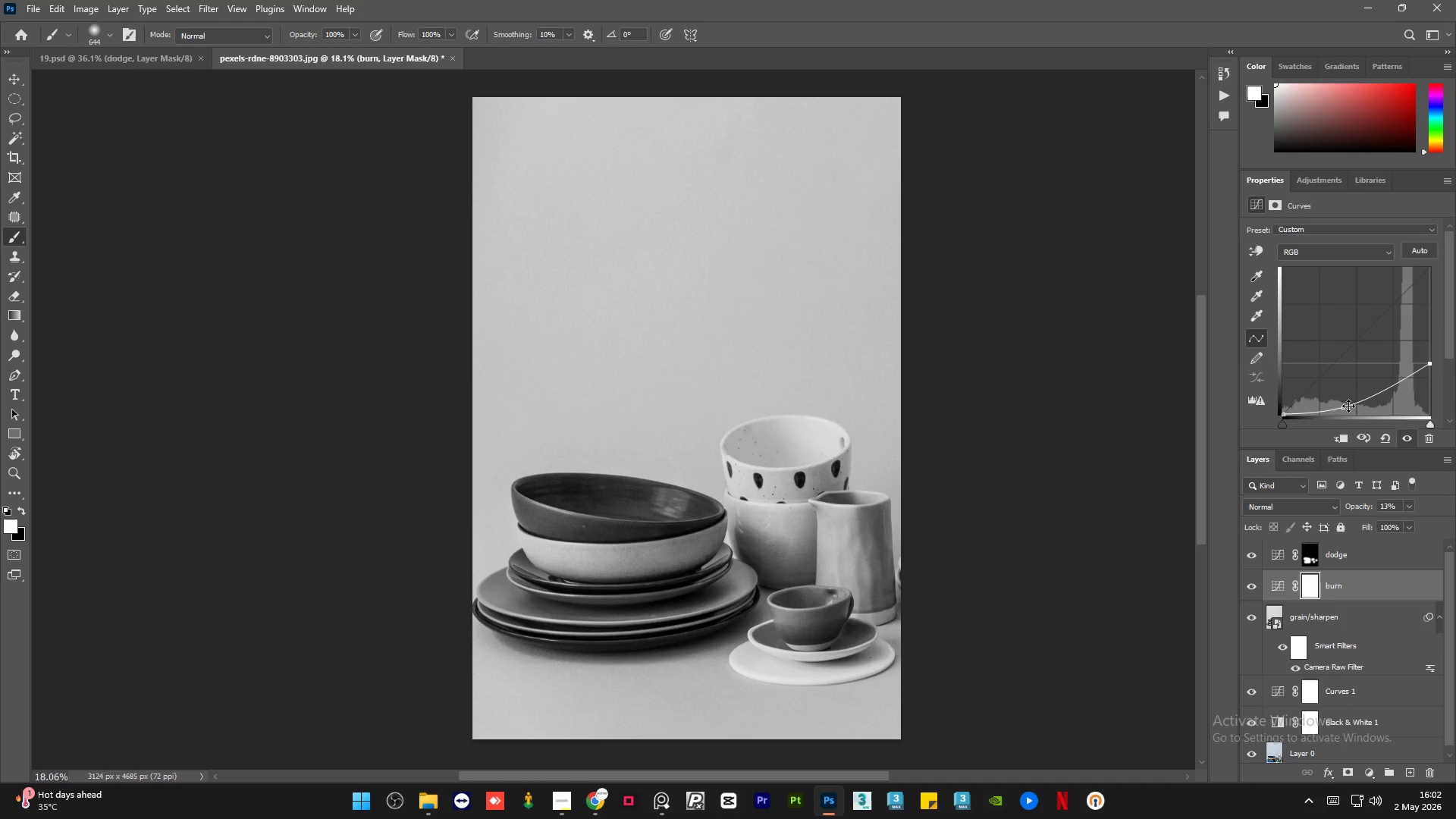 
left_click_drag(start_coordinate=[1345, 408], to_coordinate=[1351, 419])
 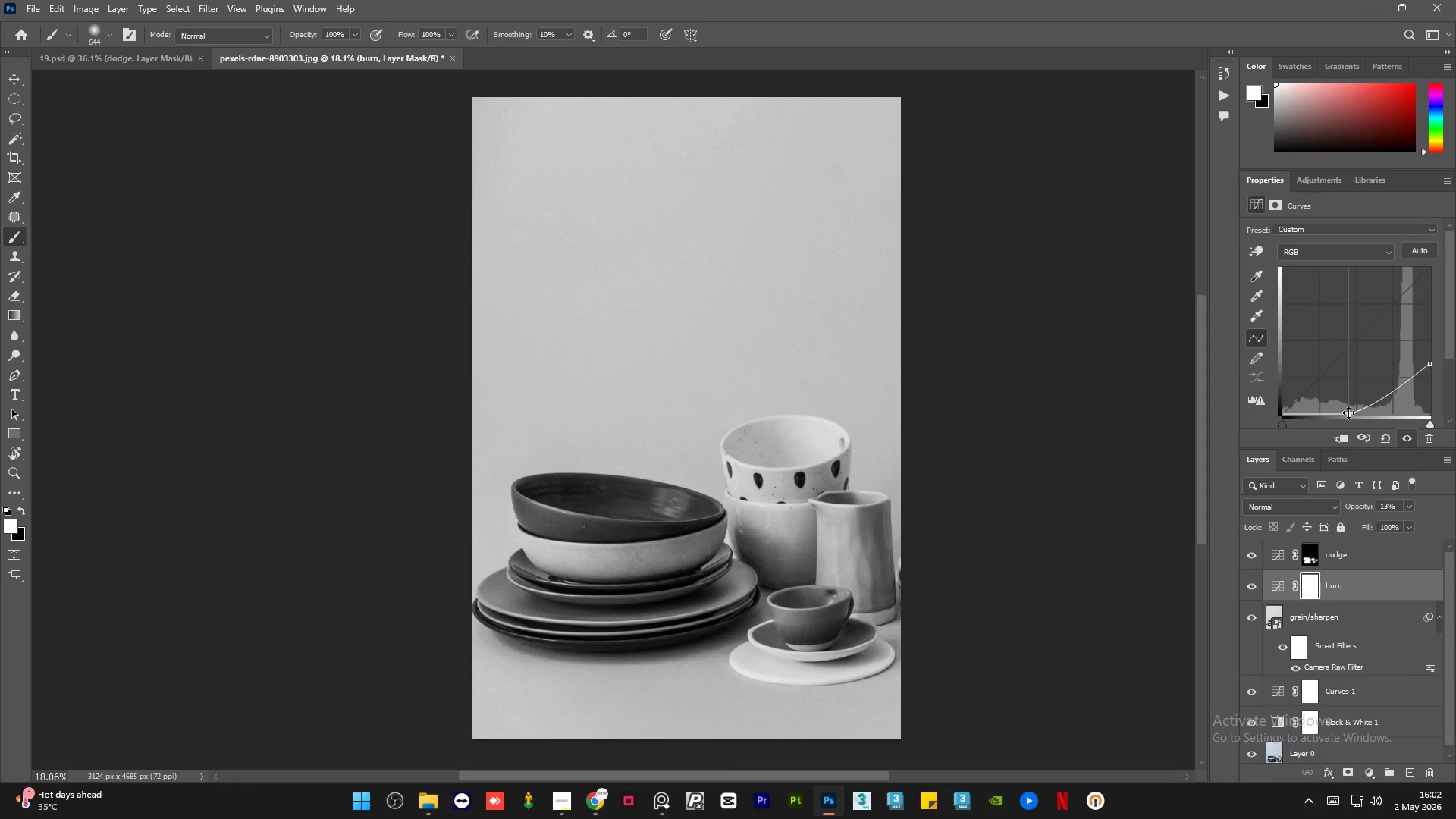 
left_click_drag(start_coordinate=[1348, 413], to_coordinate=[1384, 421])
 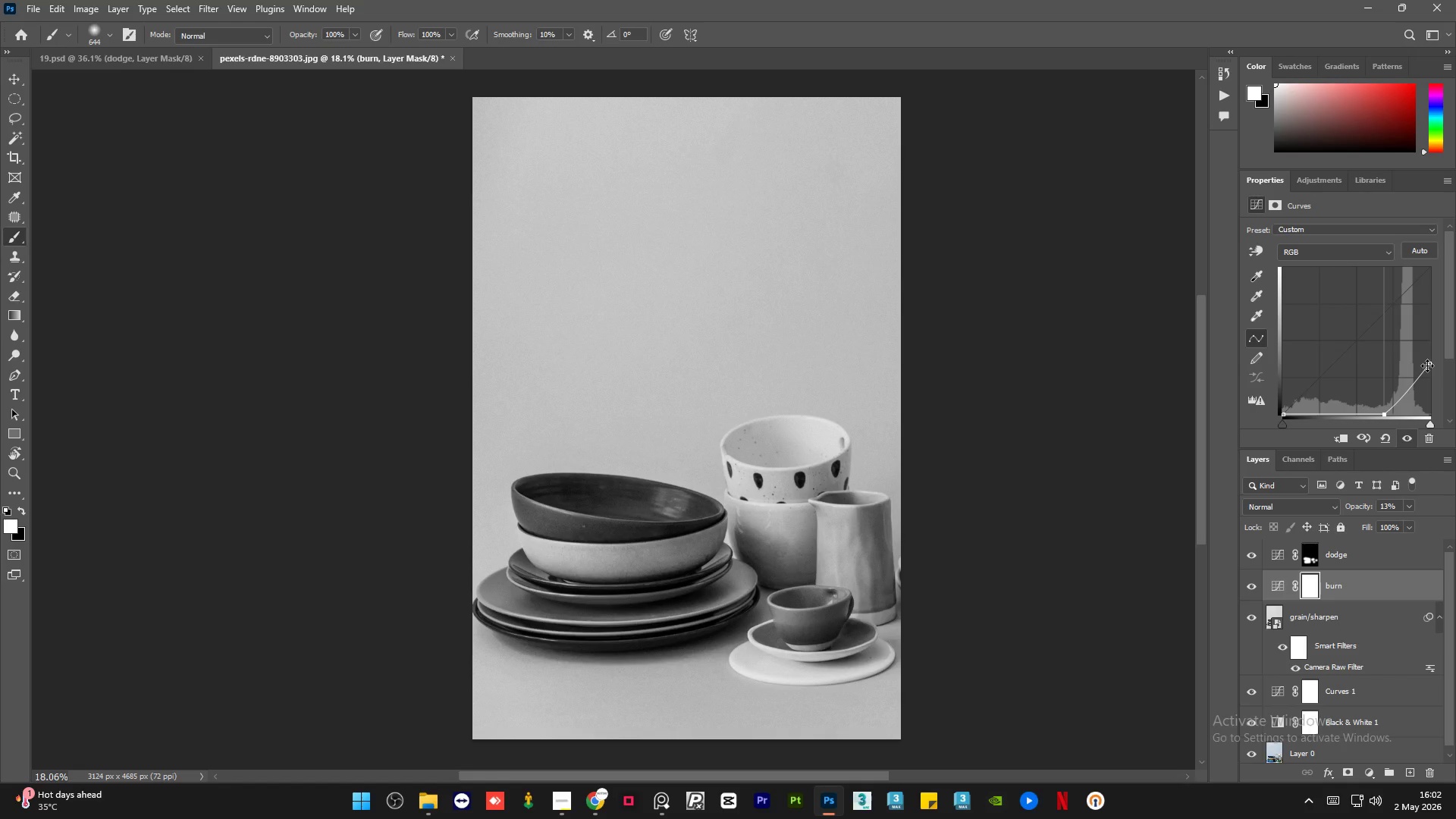 
left_click_drag(start_coordinate=[1427, 366], to_coordinate=[1442, 381])
 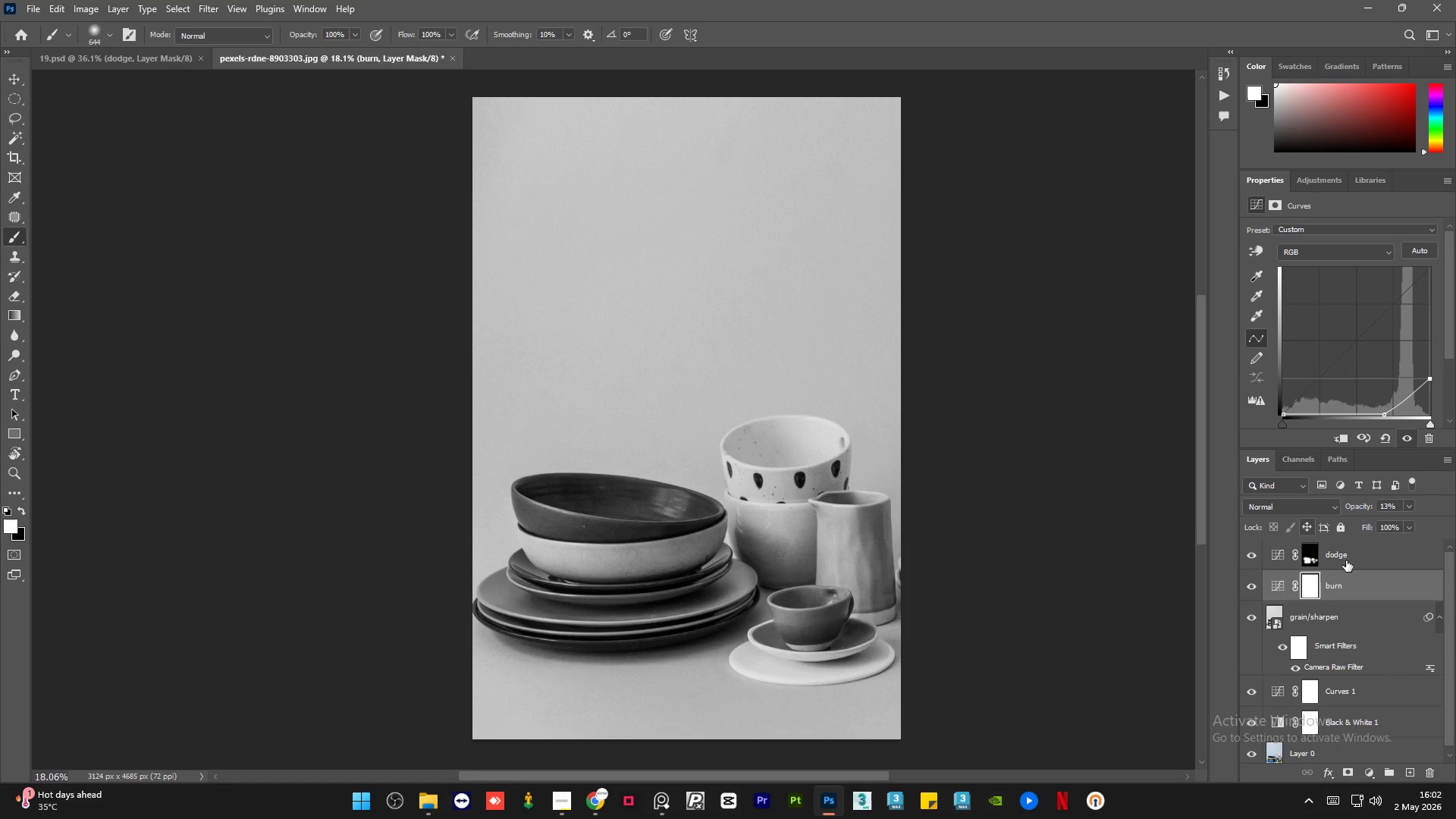 
left_click([1377, 557])
 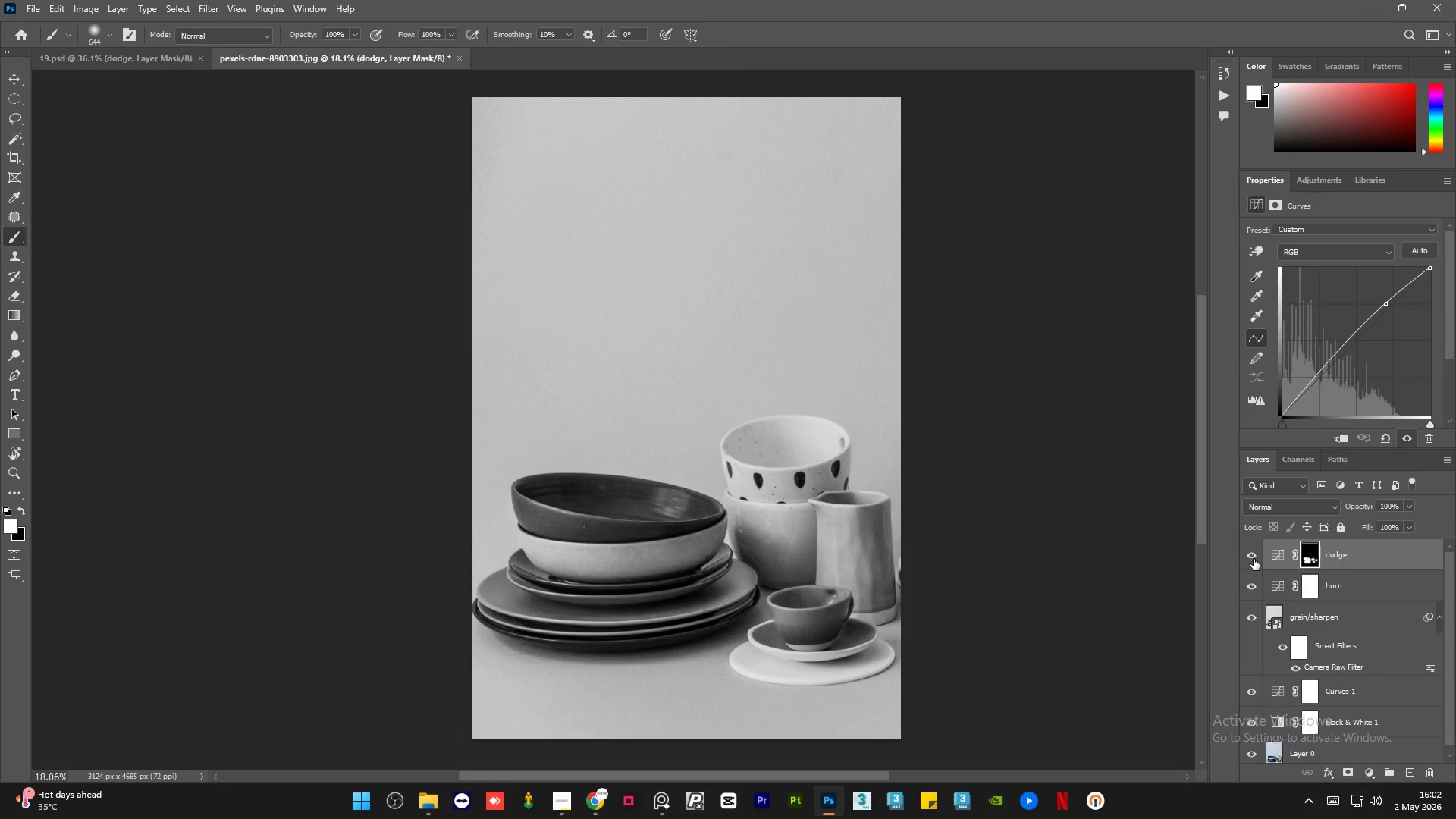 
left_click([1254, 559])
 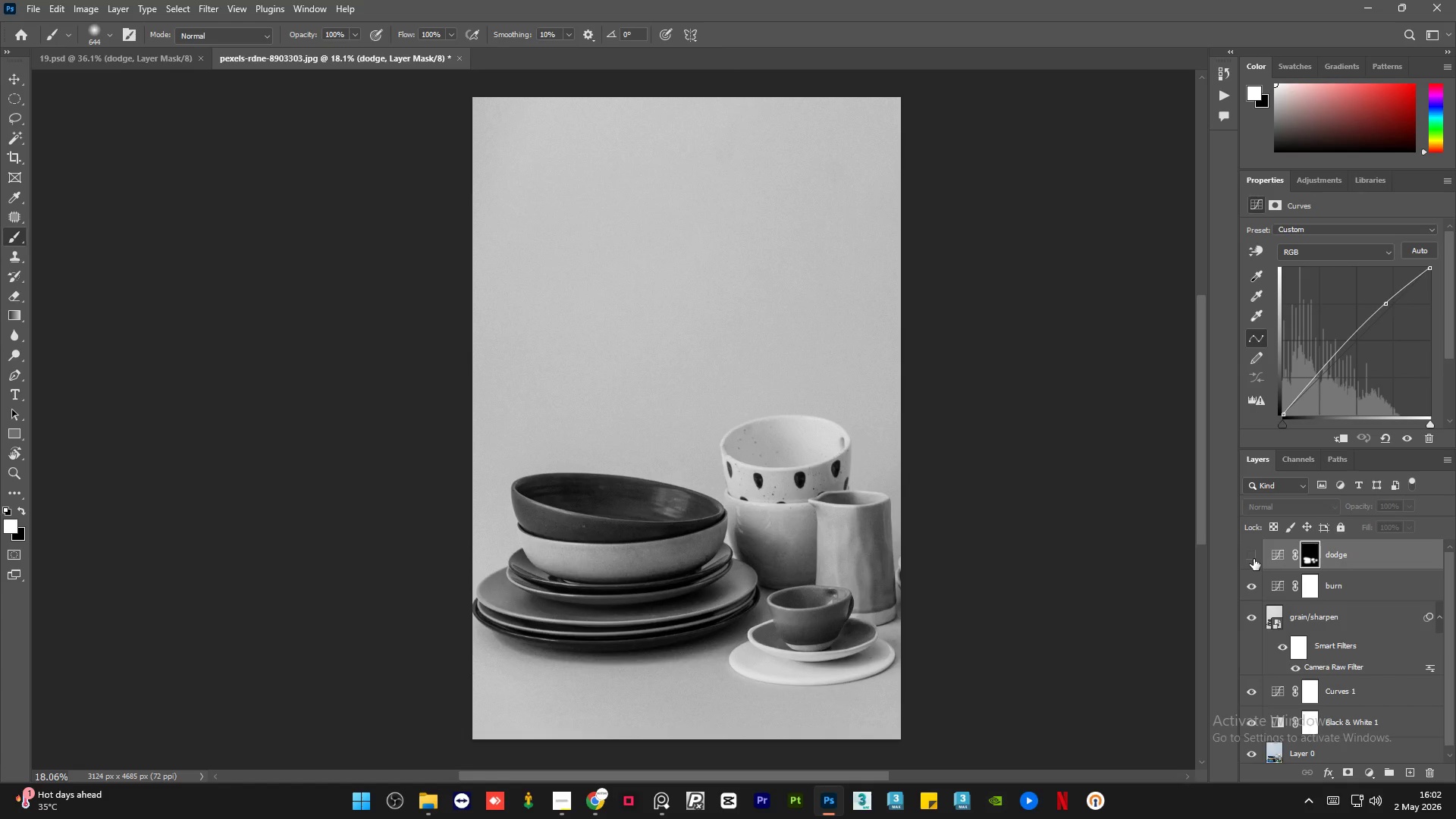 
left_click([1254, 559])
 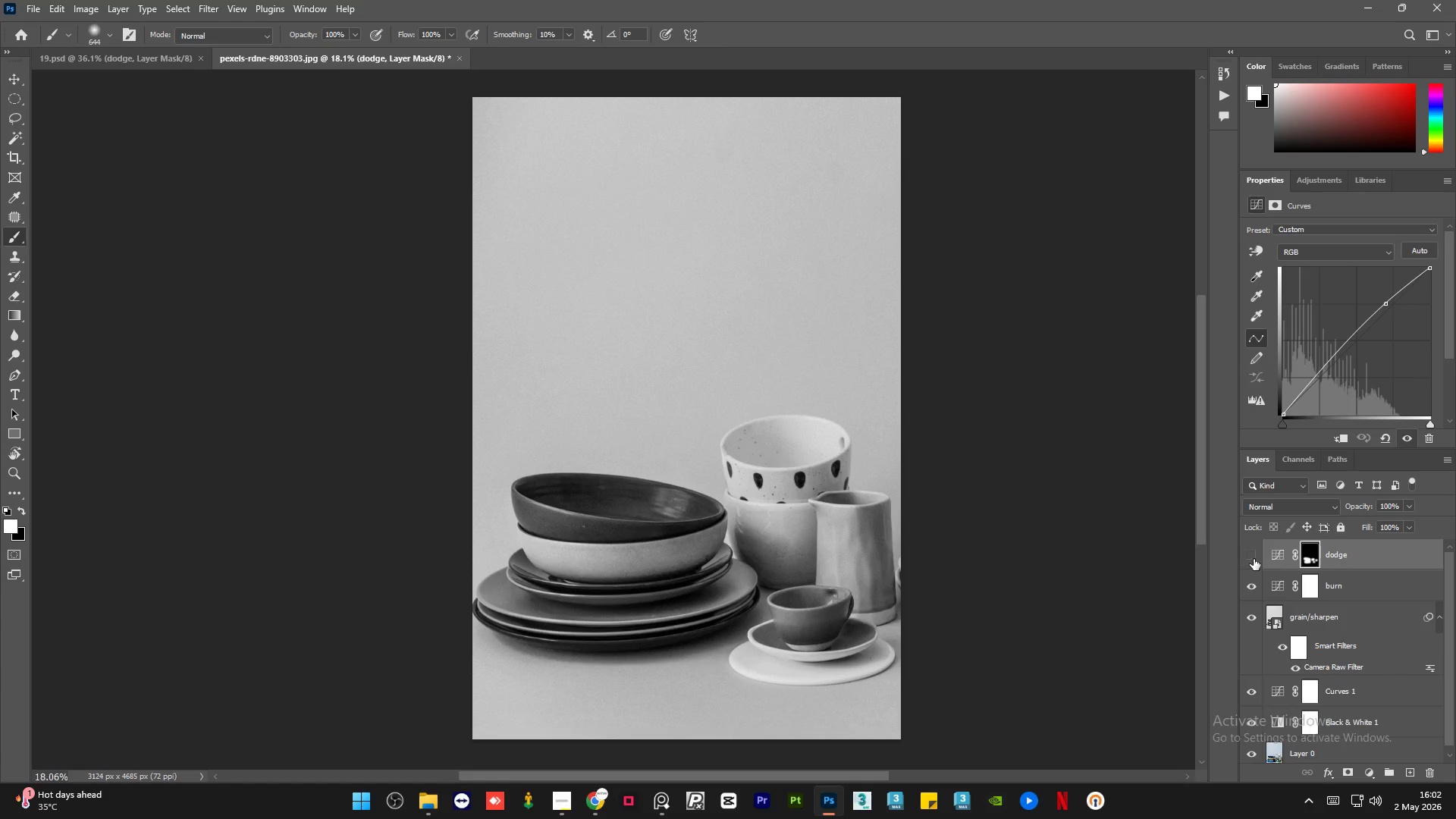 
double_click([1254, 559])
 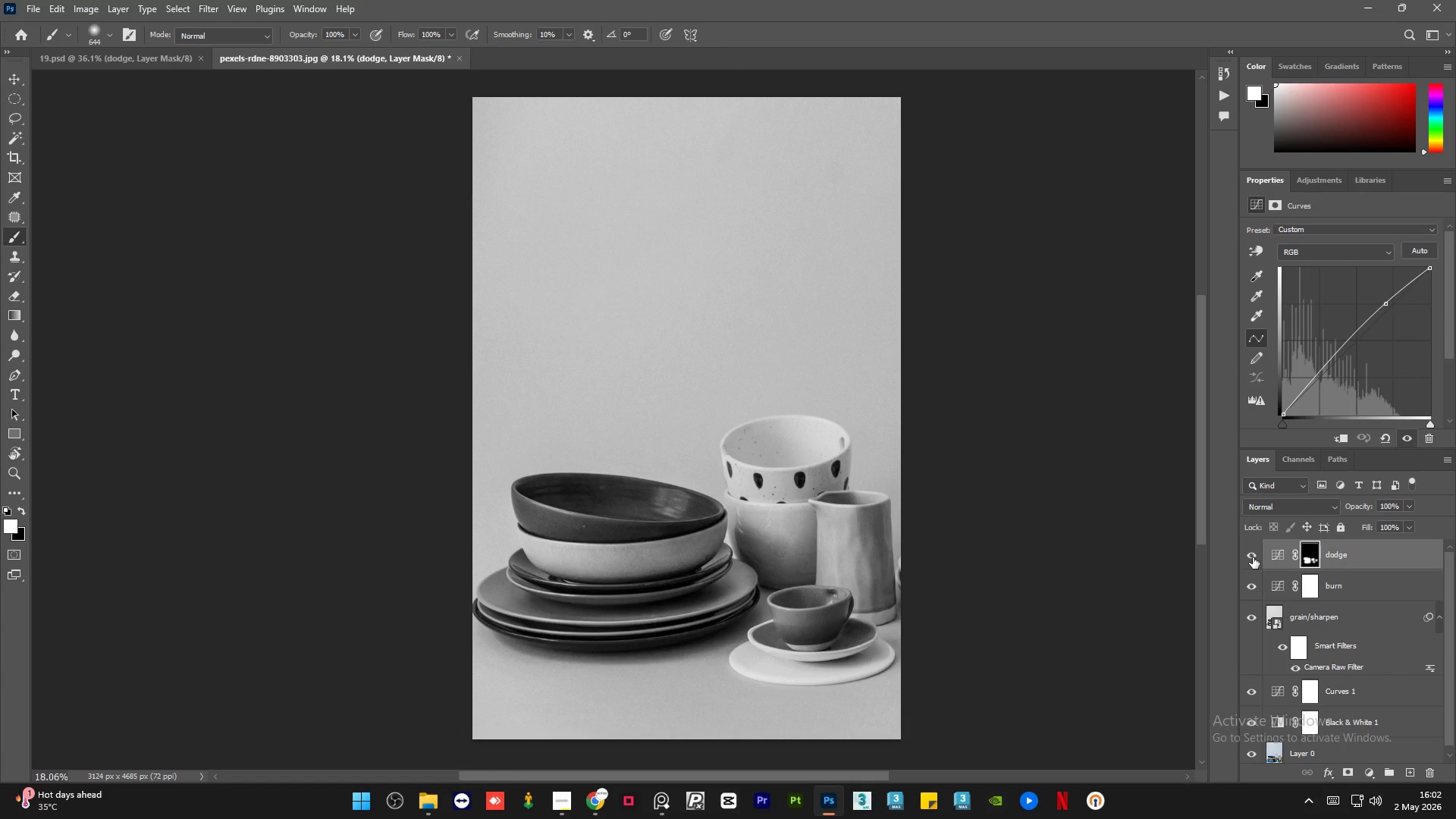 
left_click([1253, 557])
 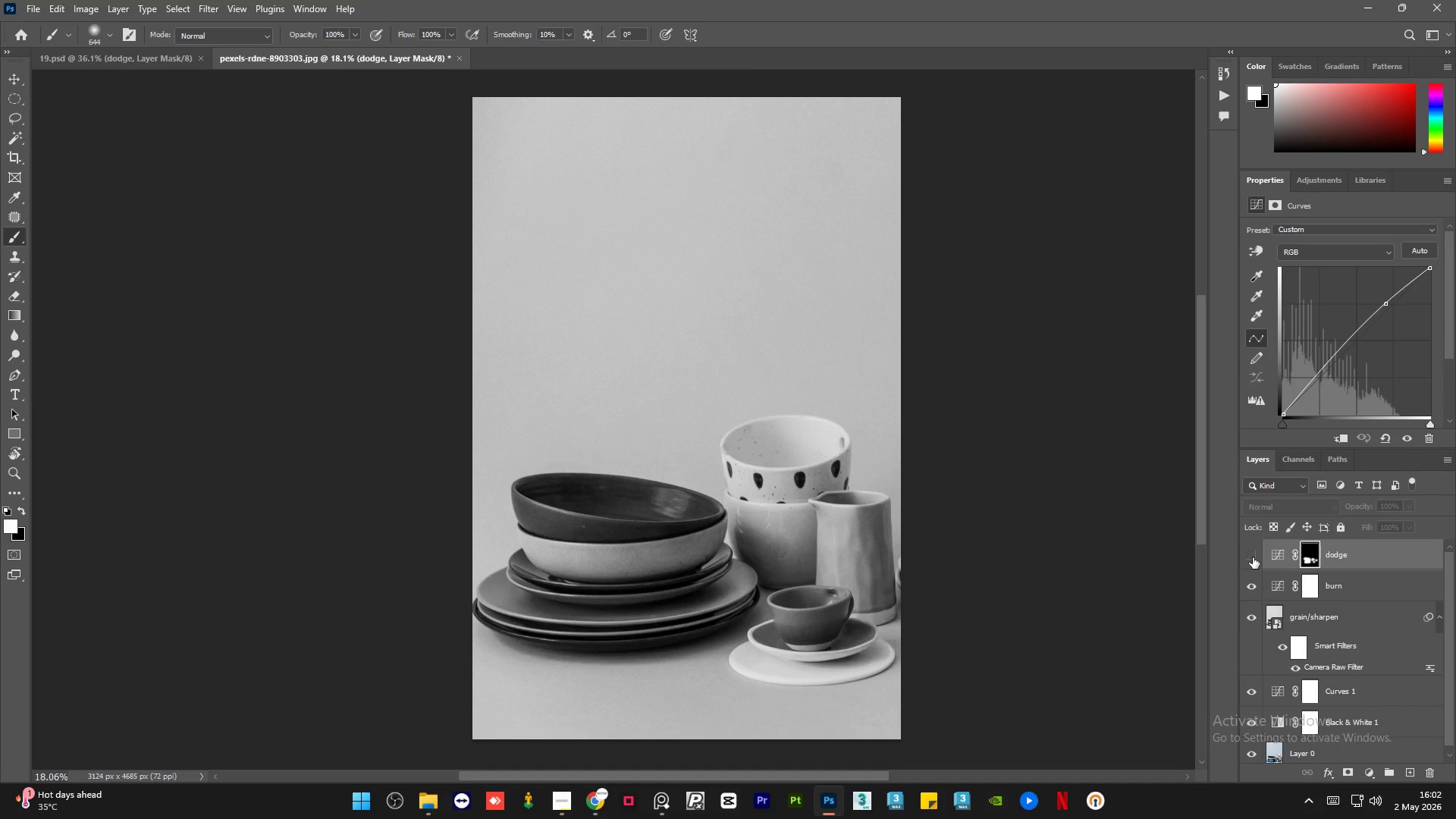 
left_click([1253, 557])
 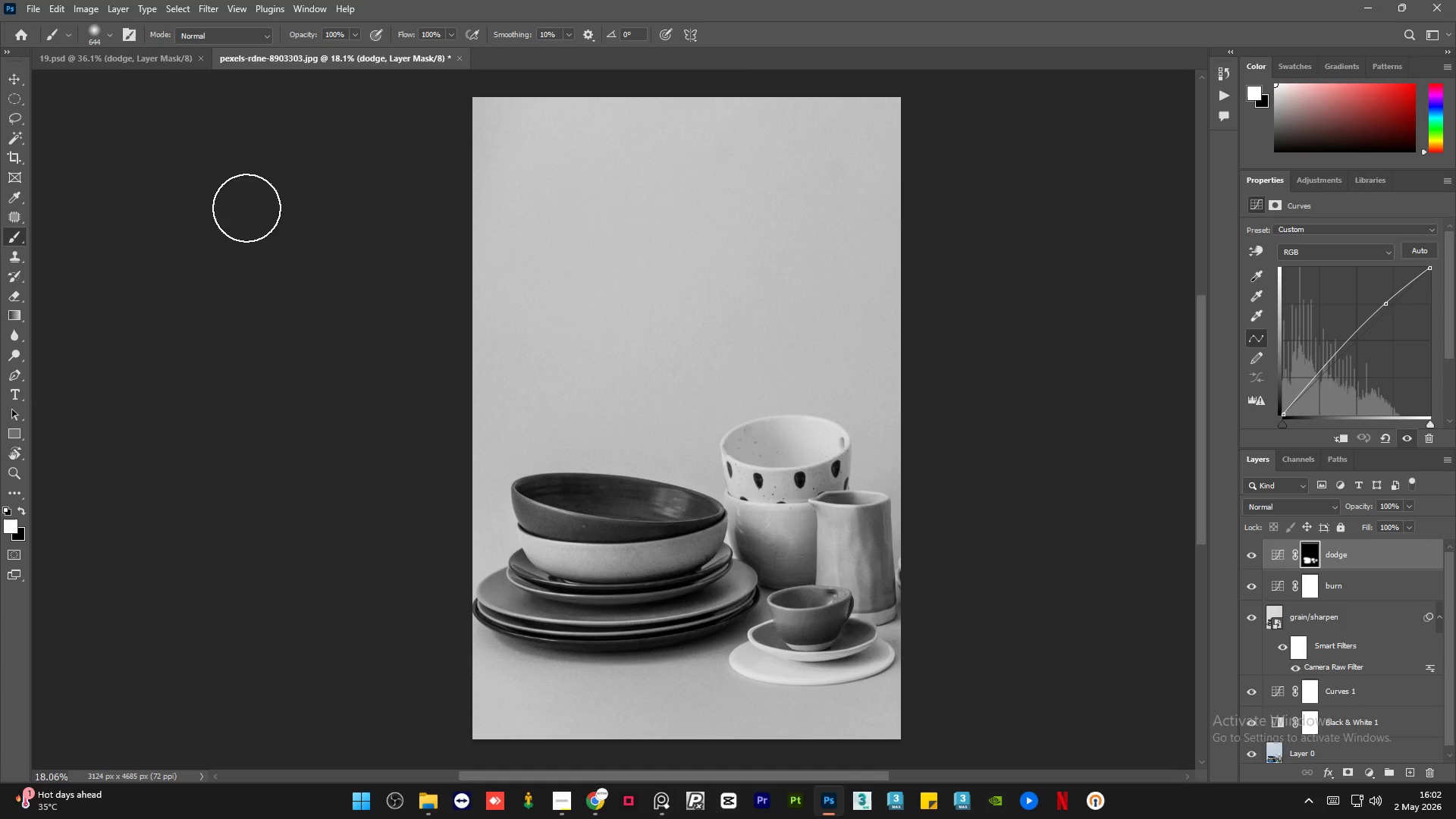 
key(Control+S)
 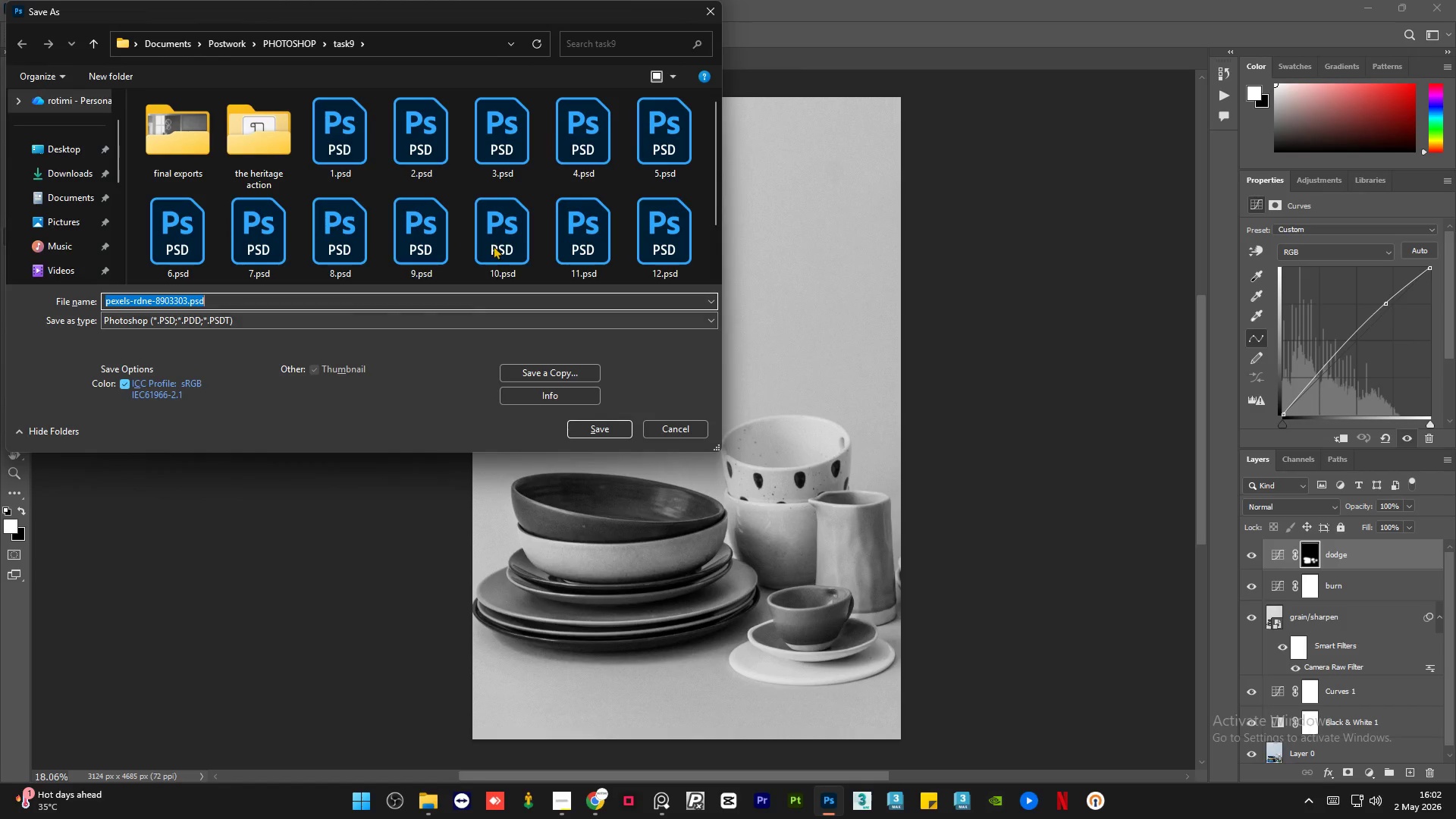 
scroll: coordinate [499, 182], scroll_direction: down, amount: 5.0
 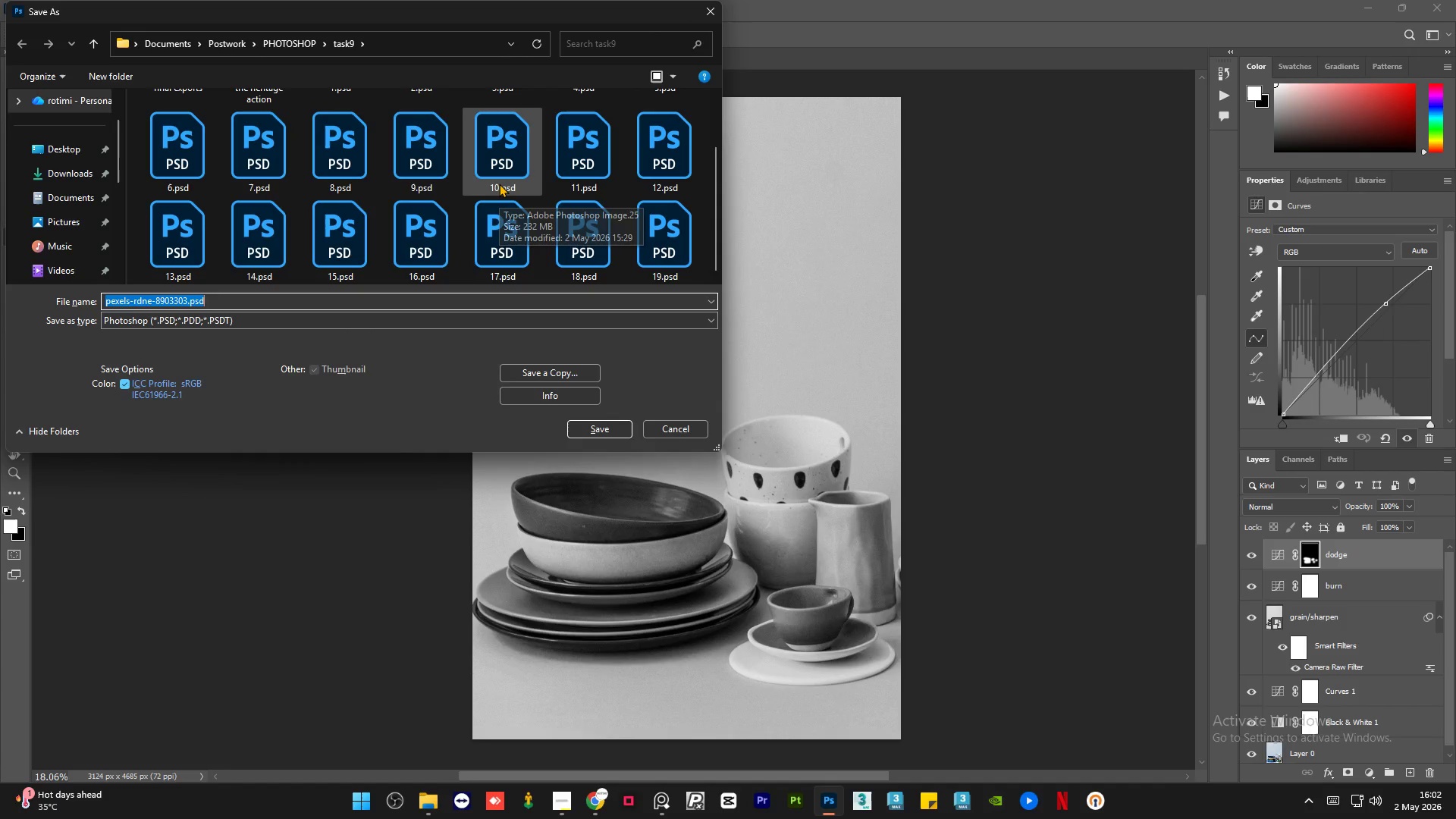 
key(Numpad2)
 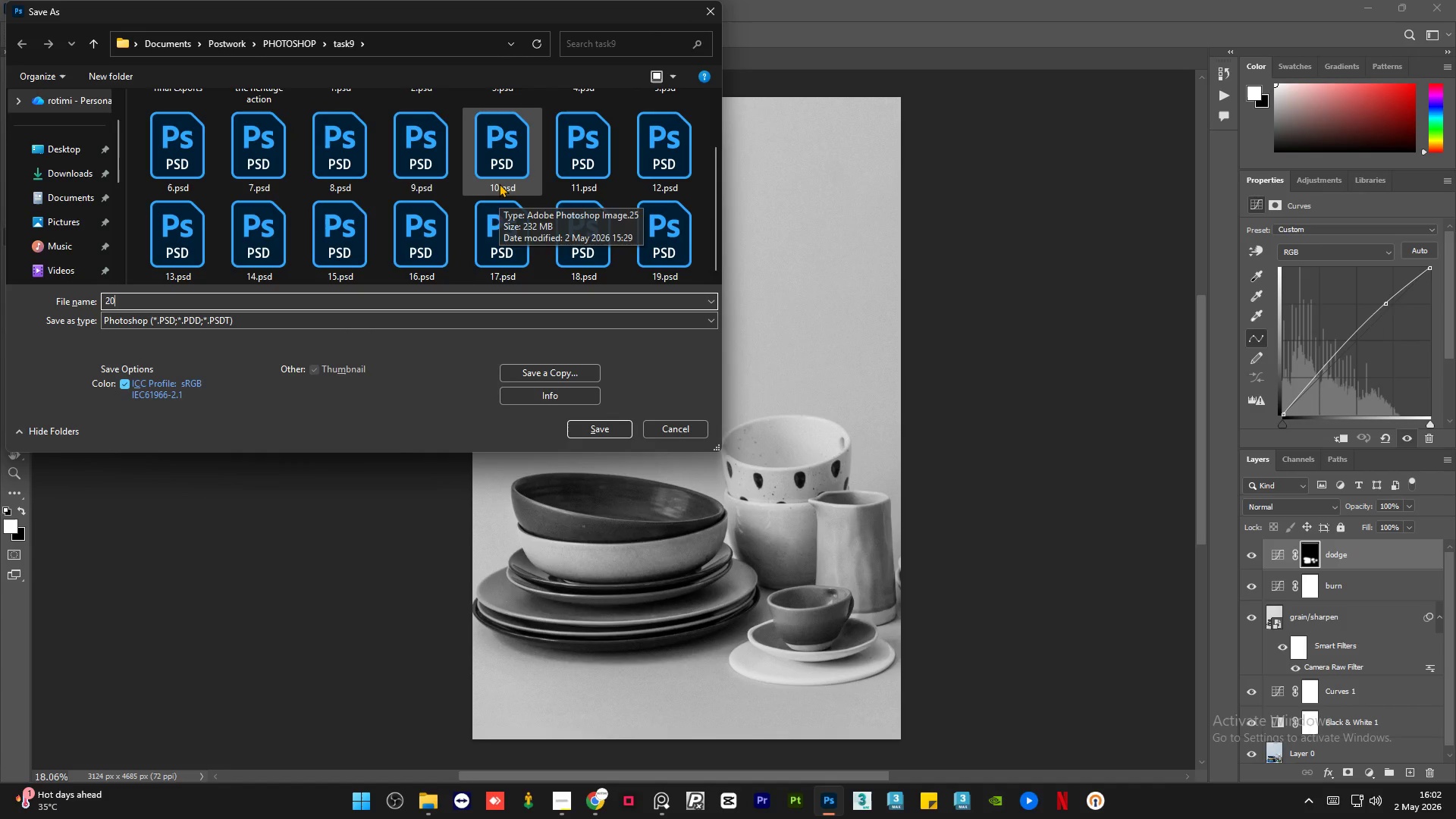 
key(Numpad0)
 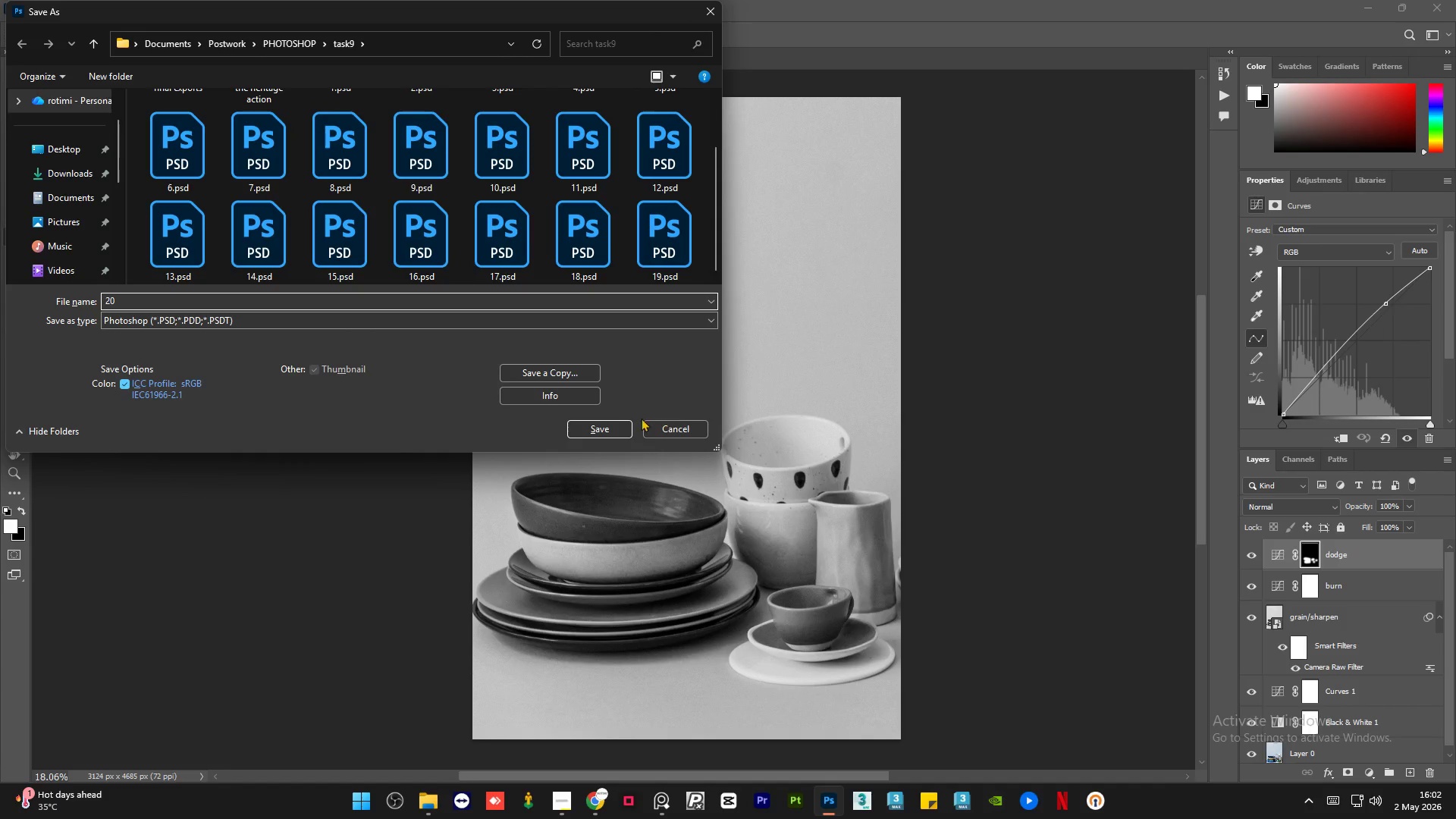 
left_click([601, 429])
 